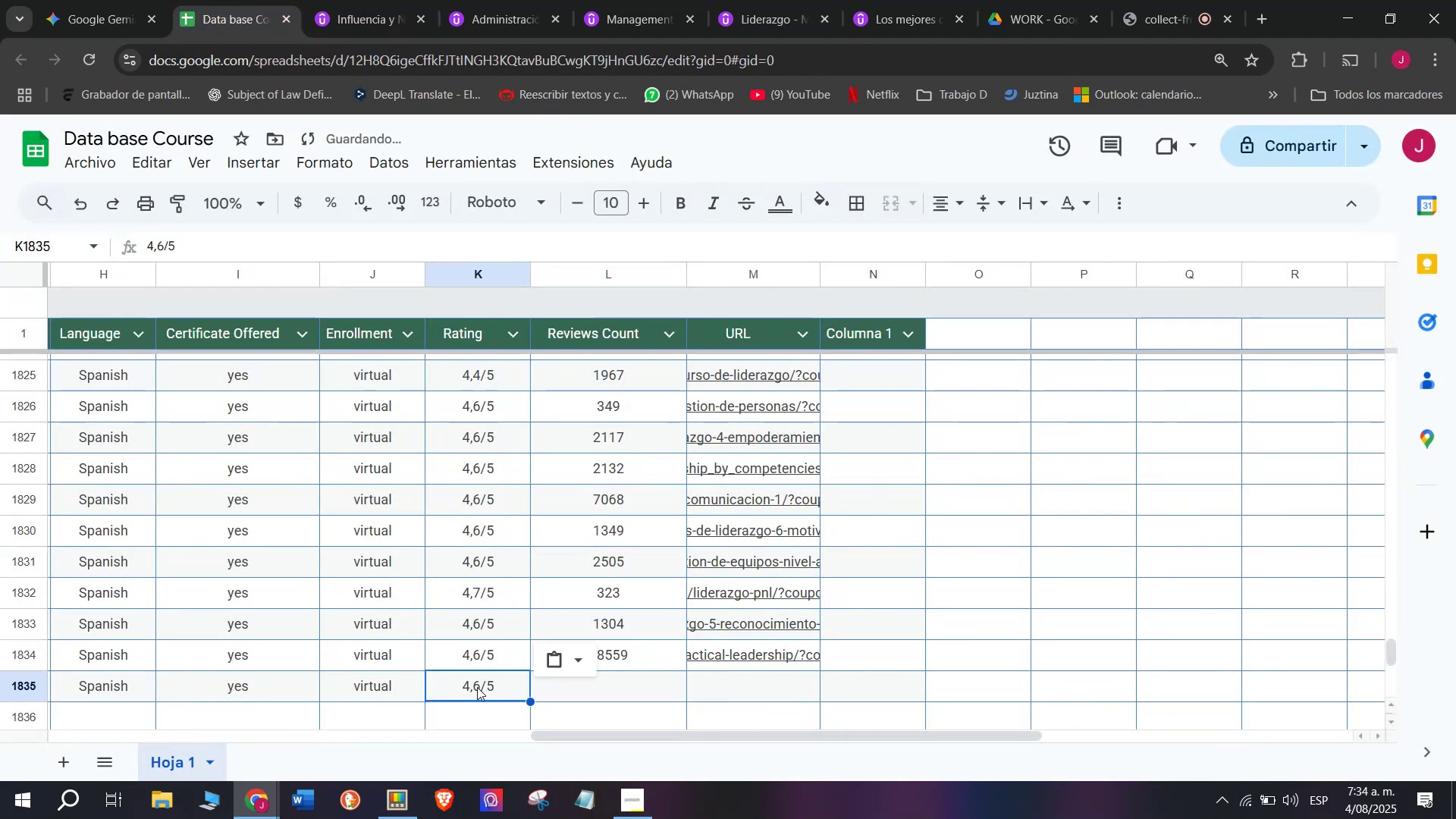 
double_click([476, 687])
 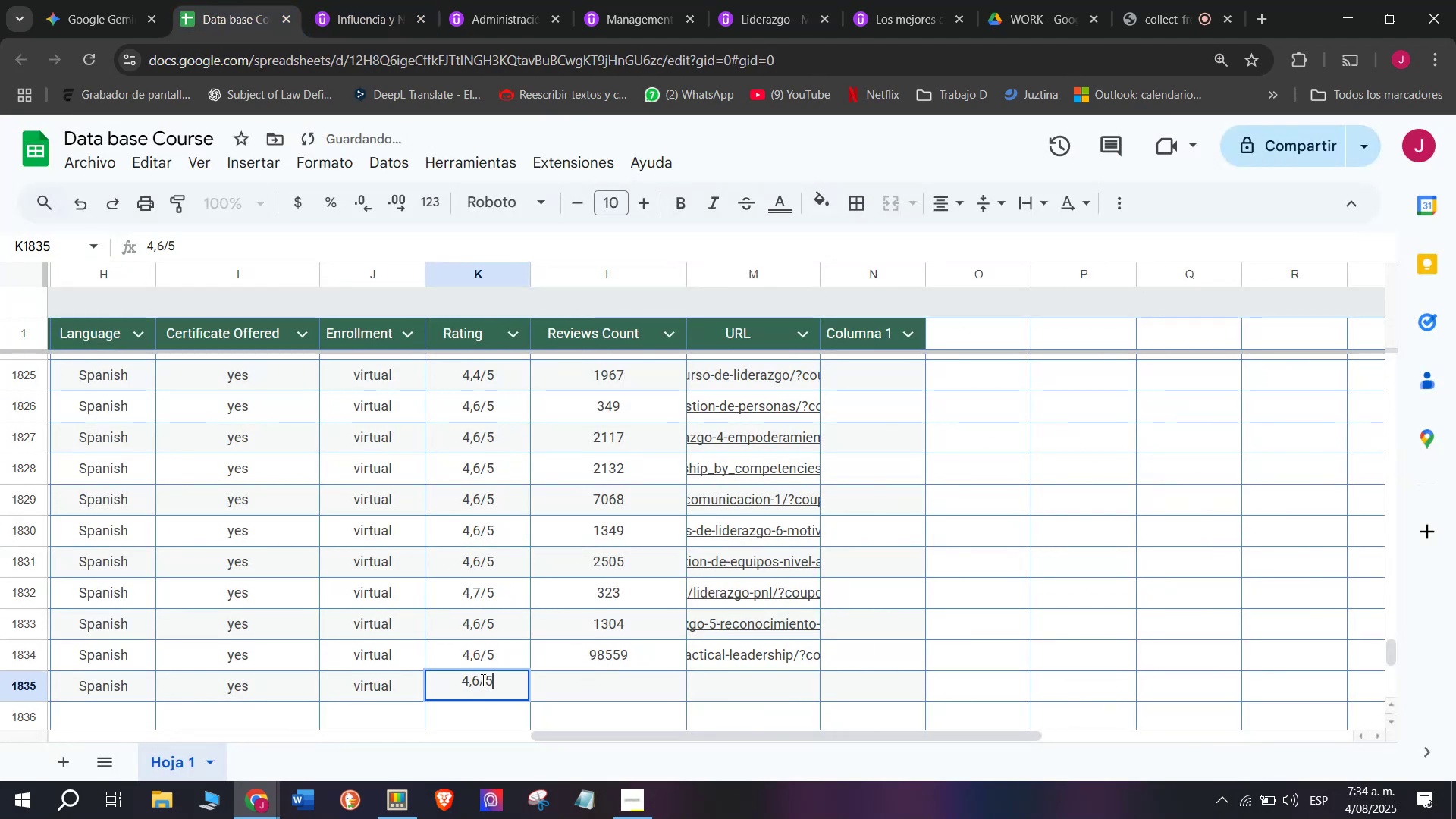 
left_click([482, 678])
 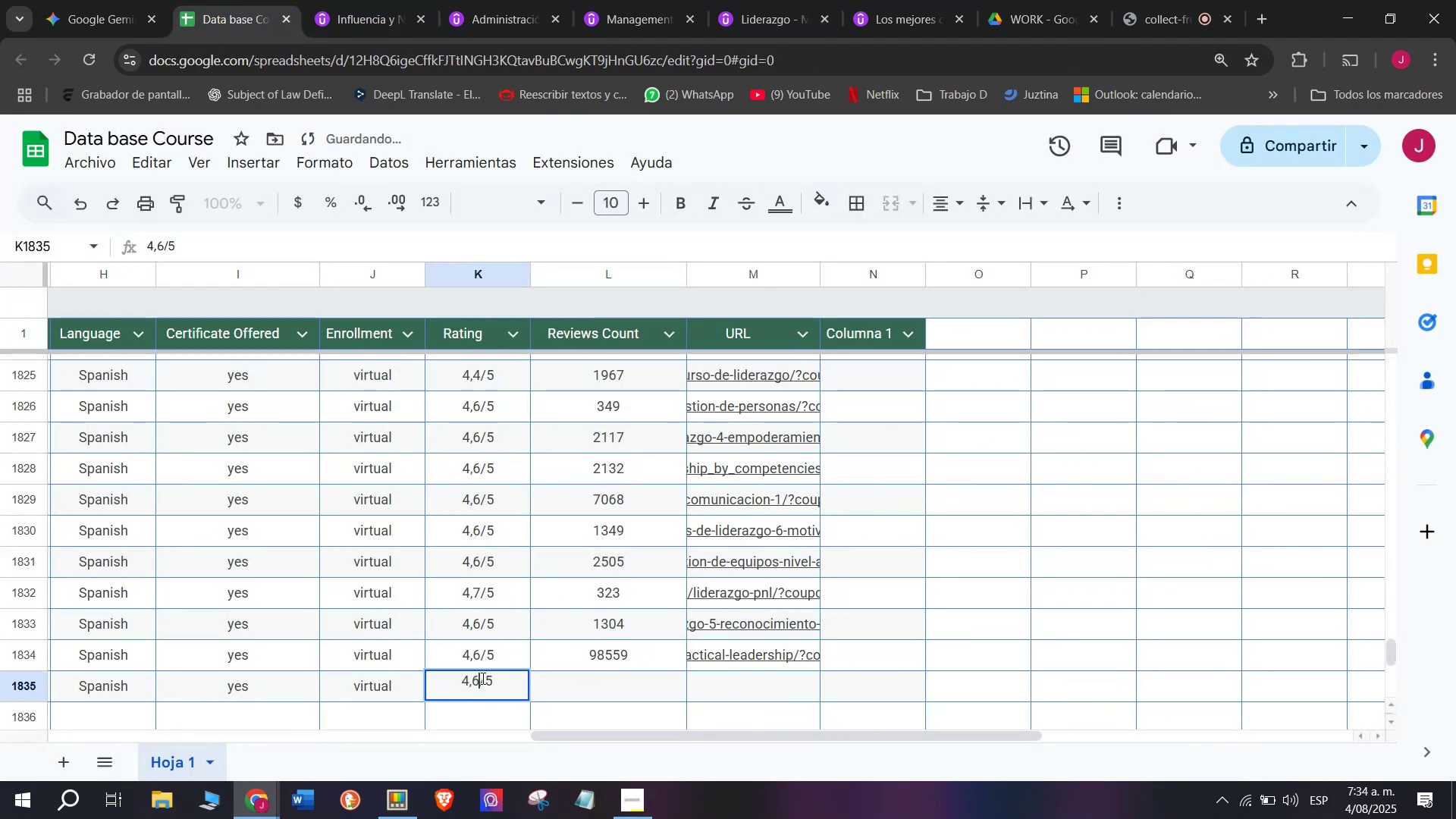 
key(Q)
 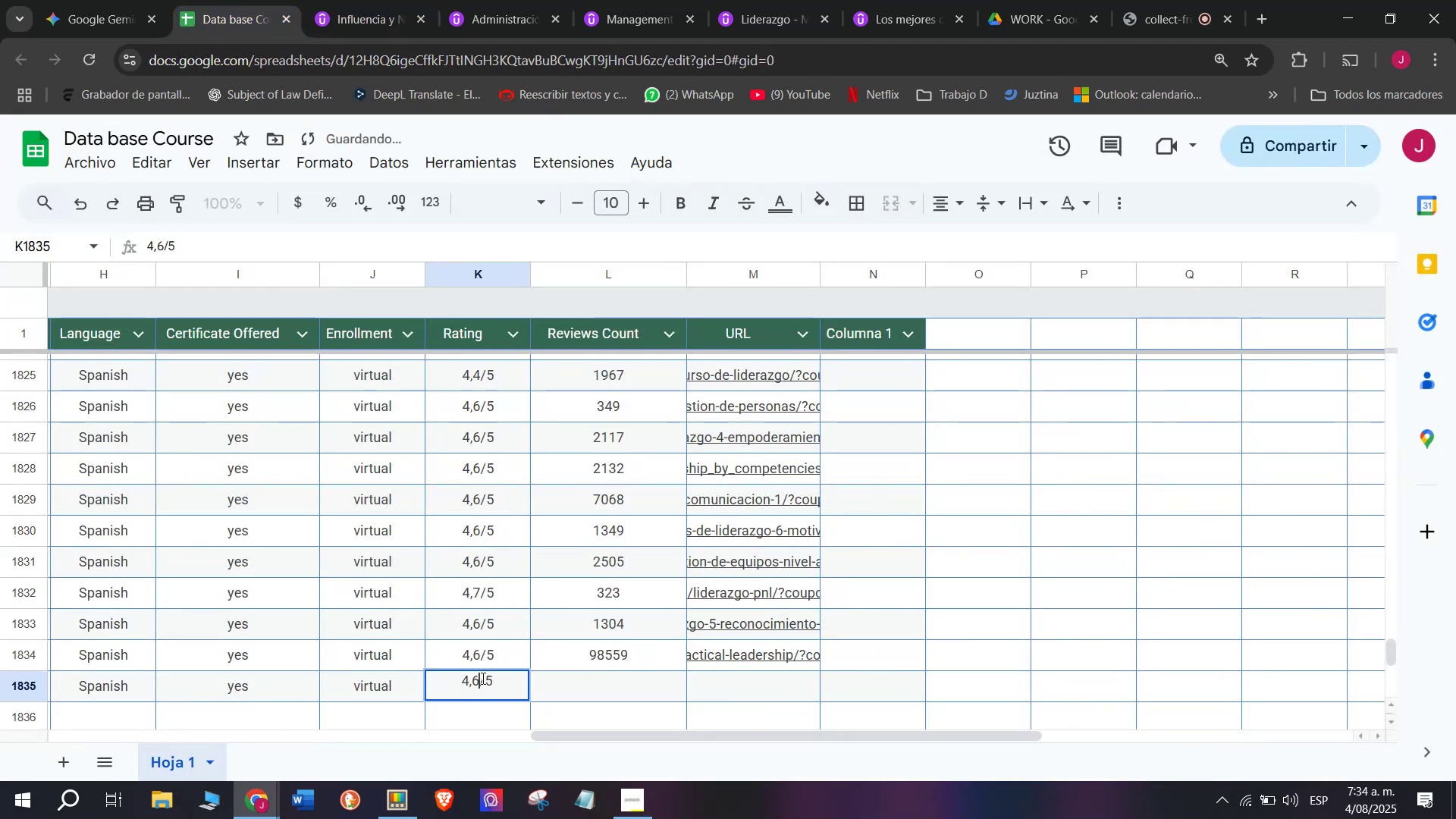 
key(Backspace)
 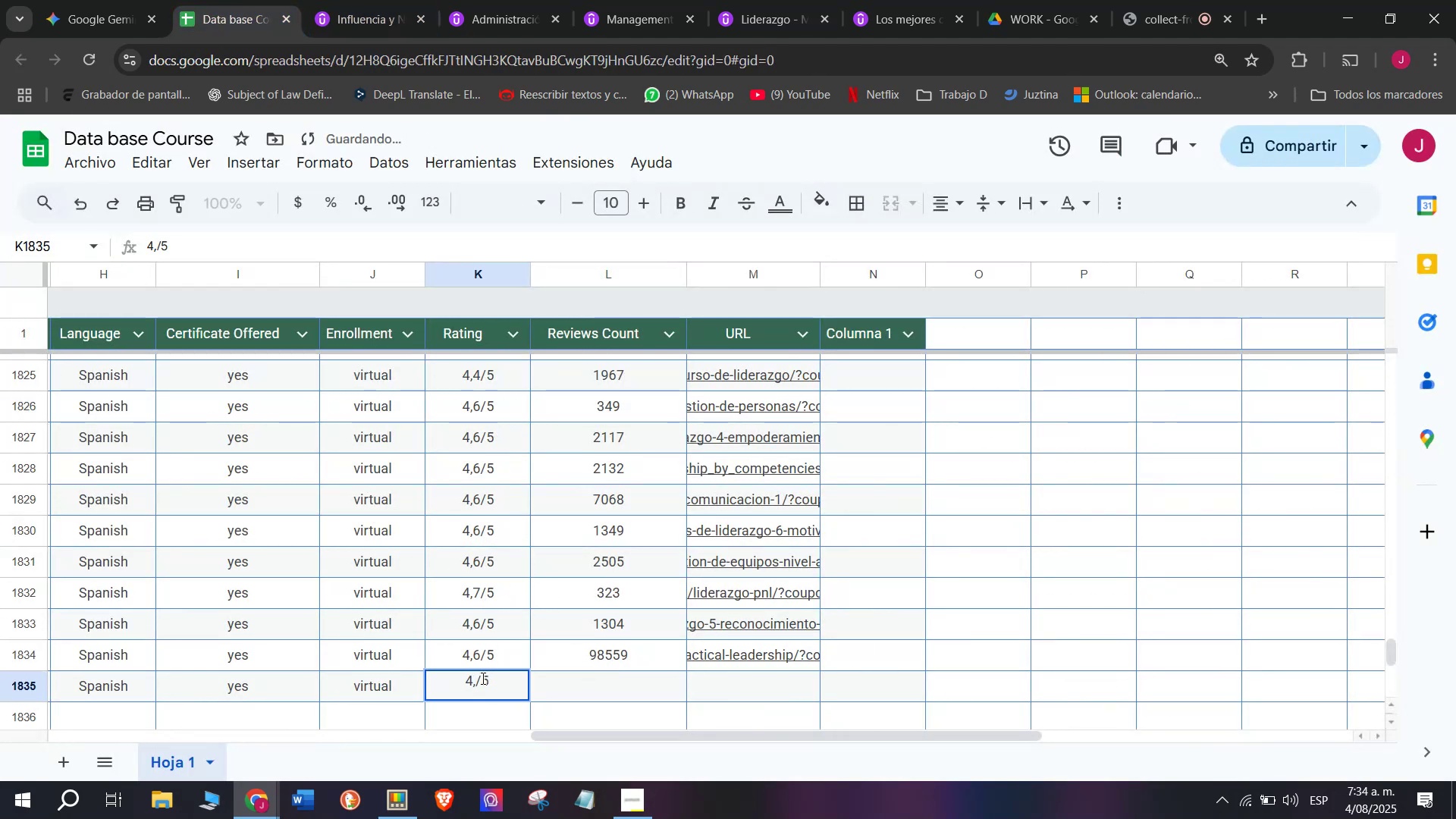 
key(5)
 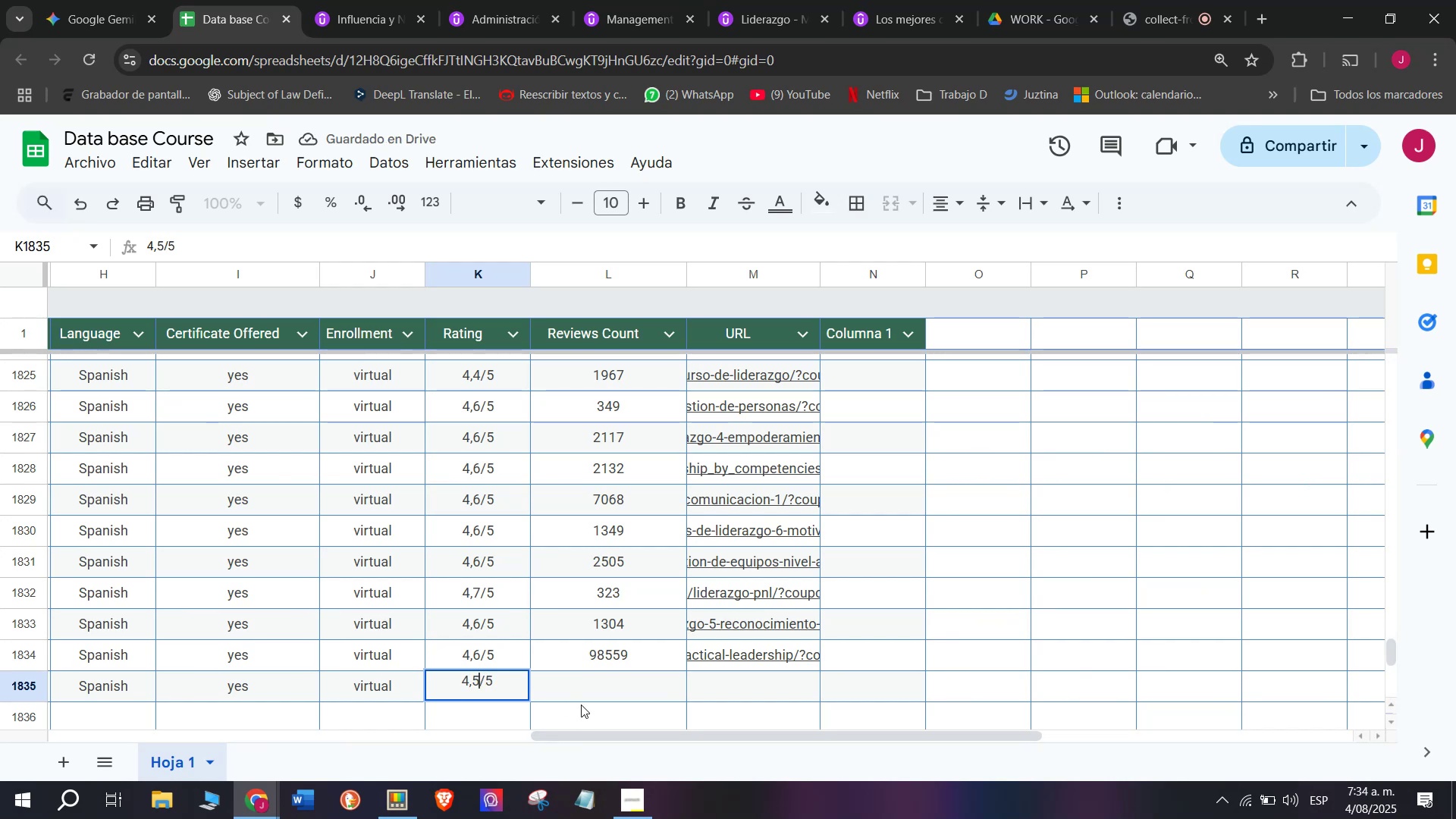 
left_click([613, 682])
 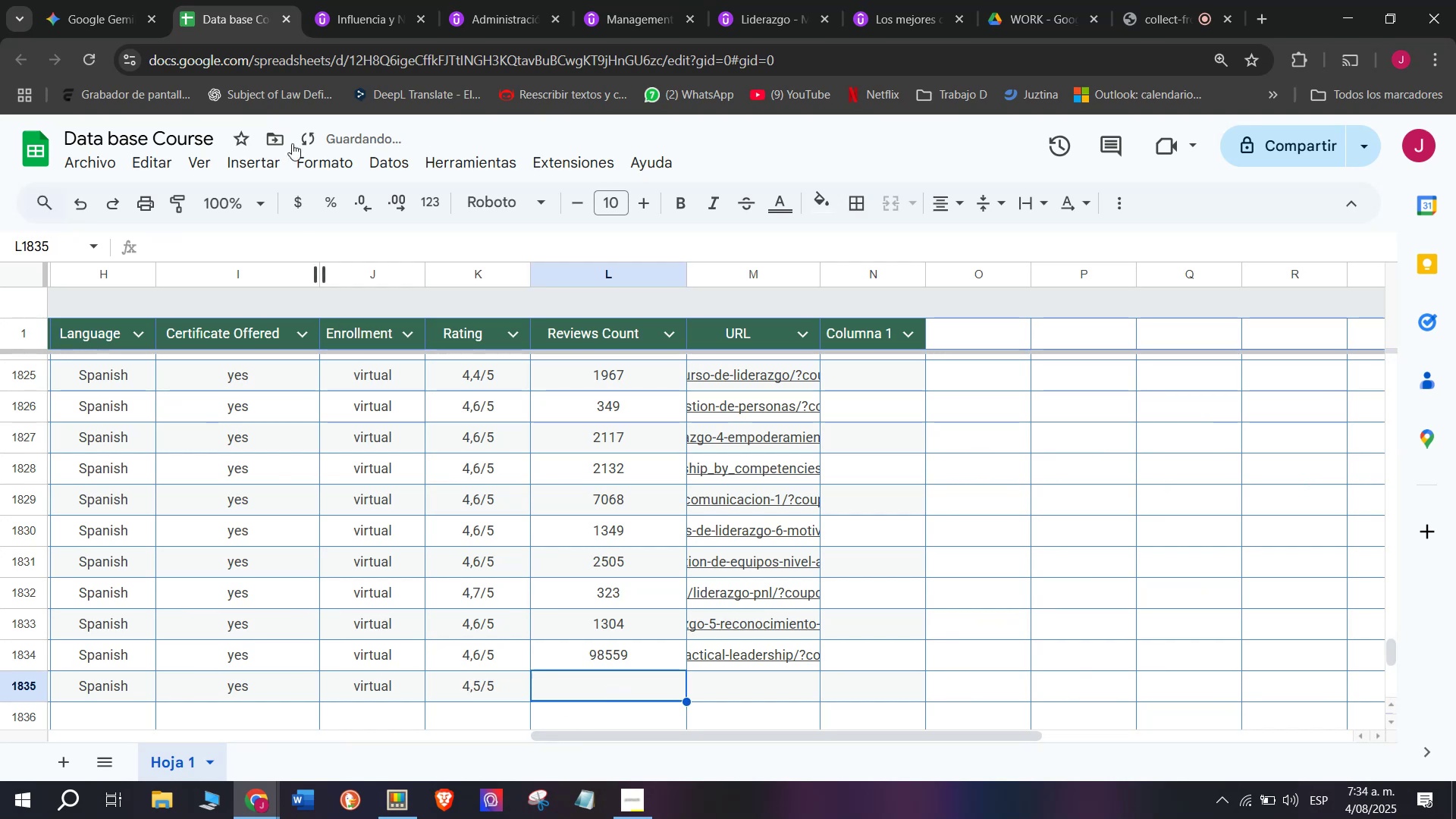 
left_click([341, 2])
 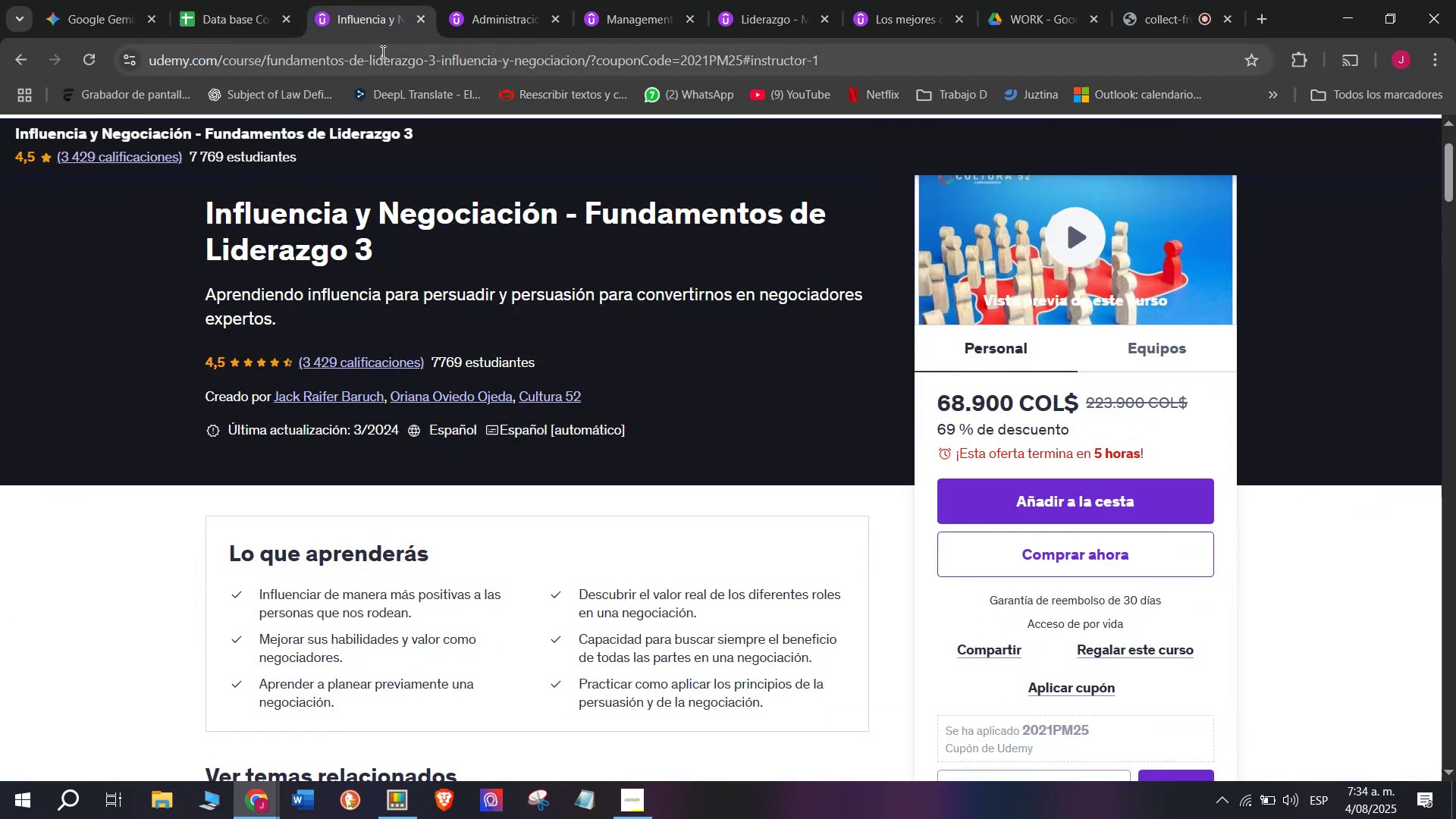 
double_click([381, 52])
 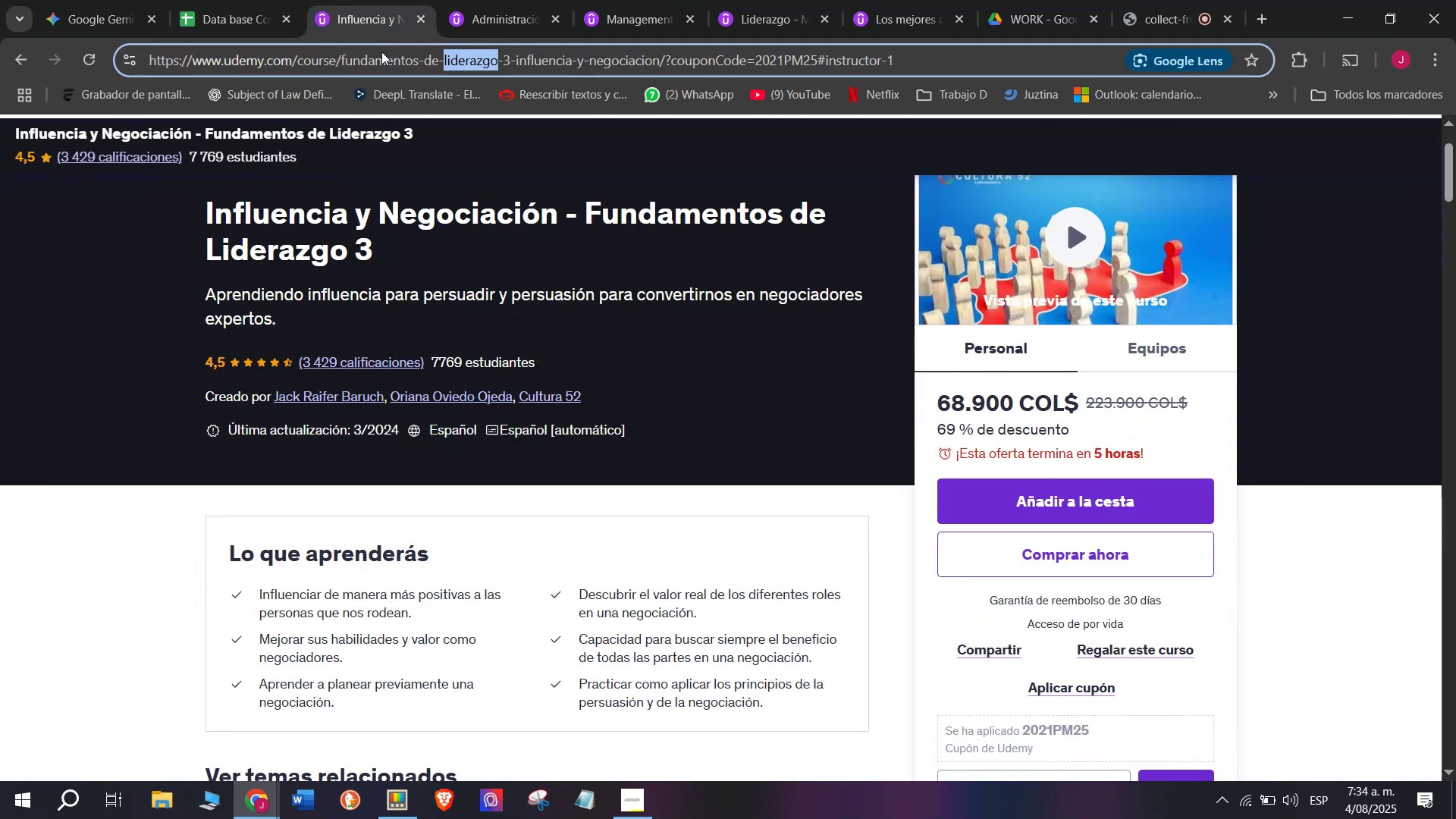 
triple_click([381, 52])
 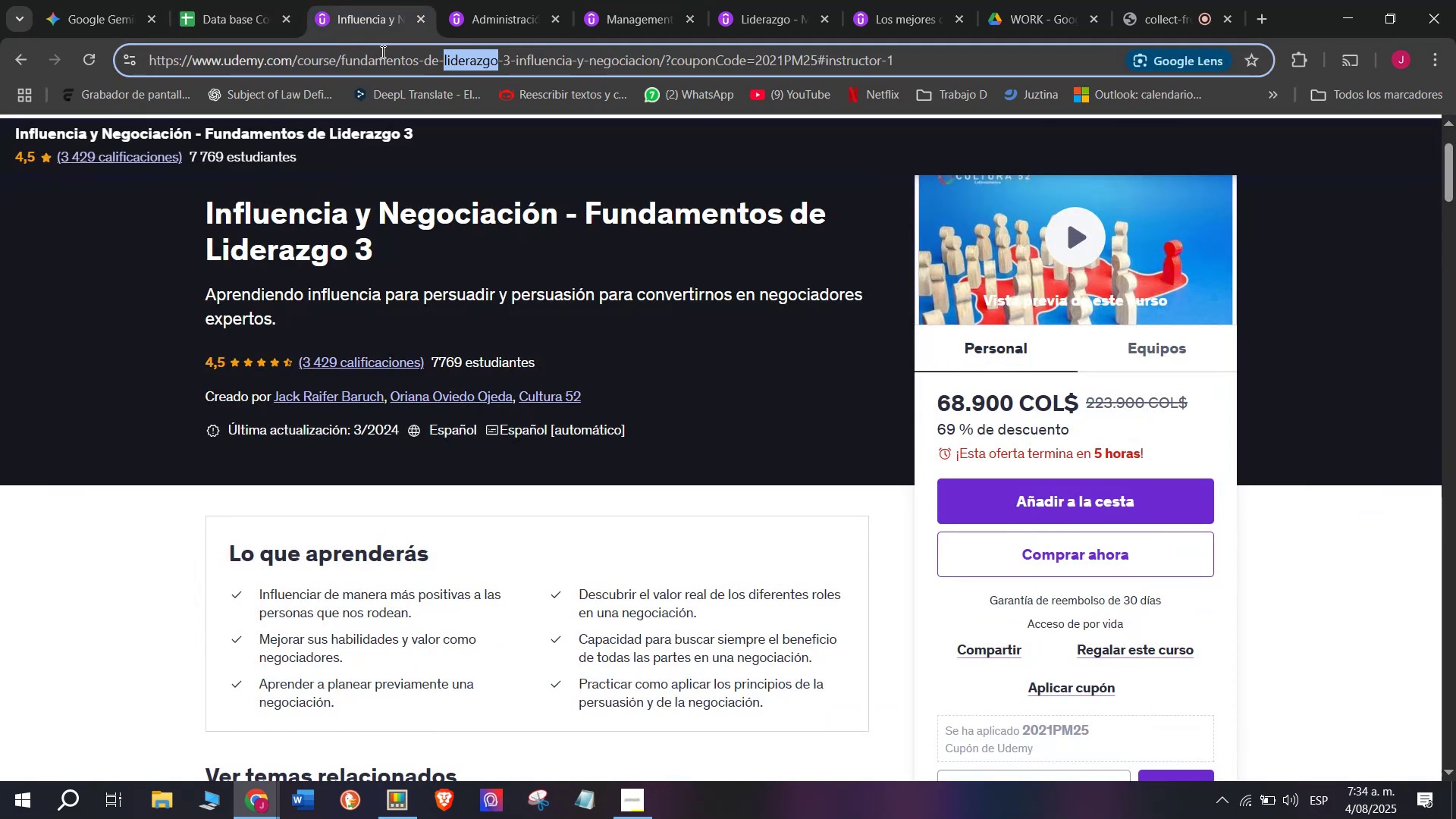 
key(Break)
 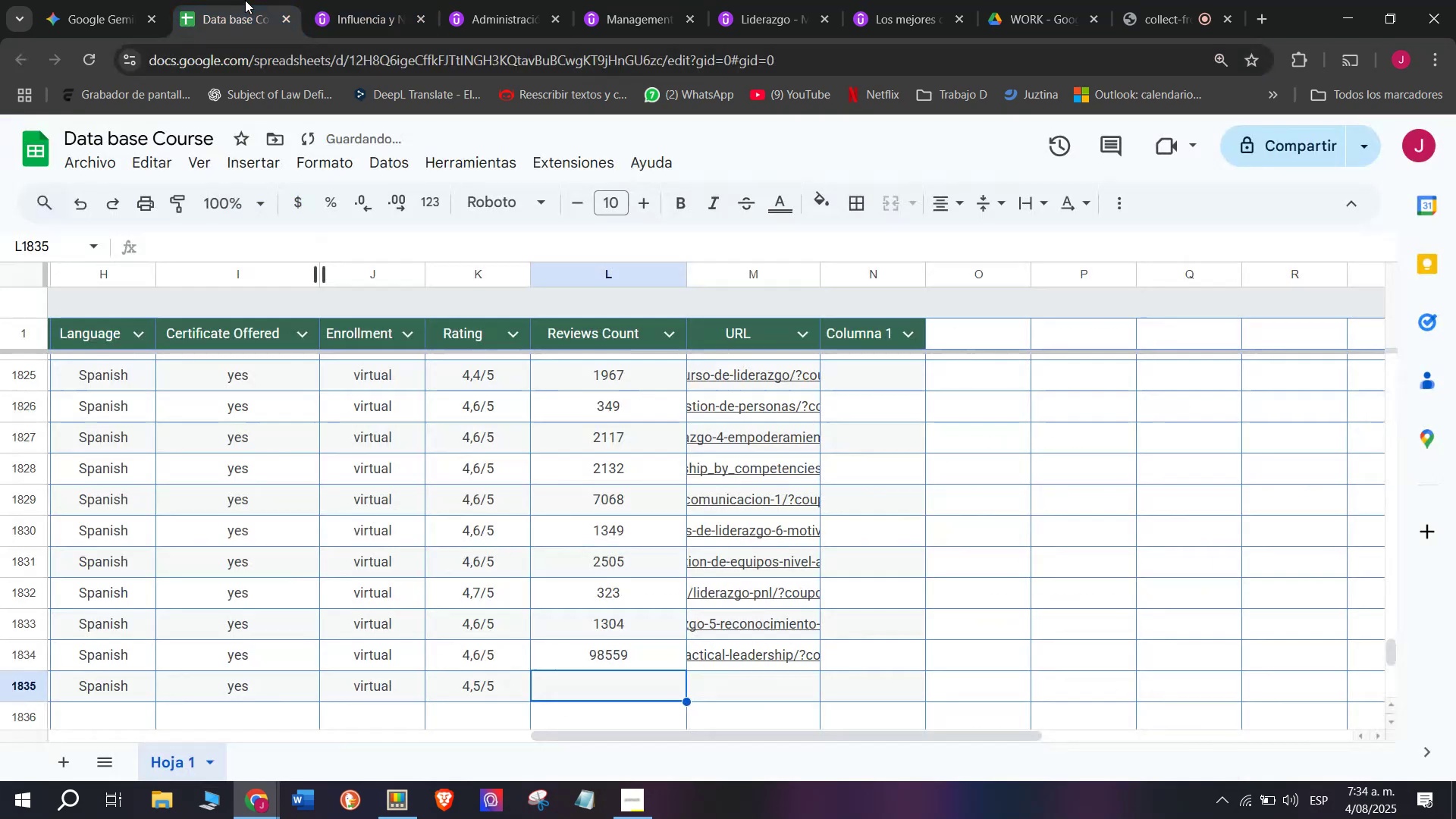 
key(Control+ControlLeft)
 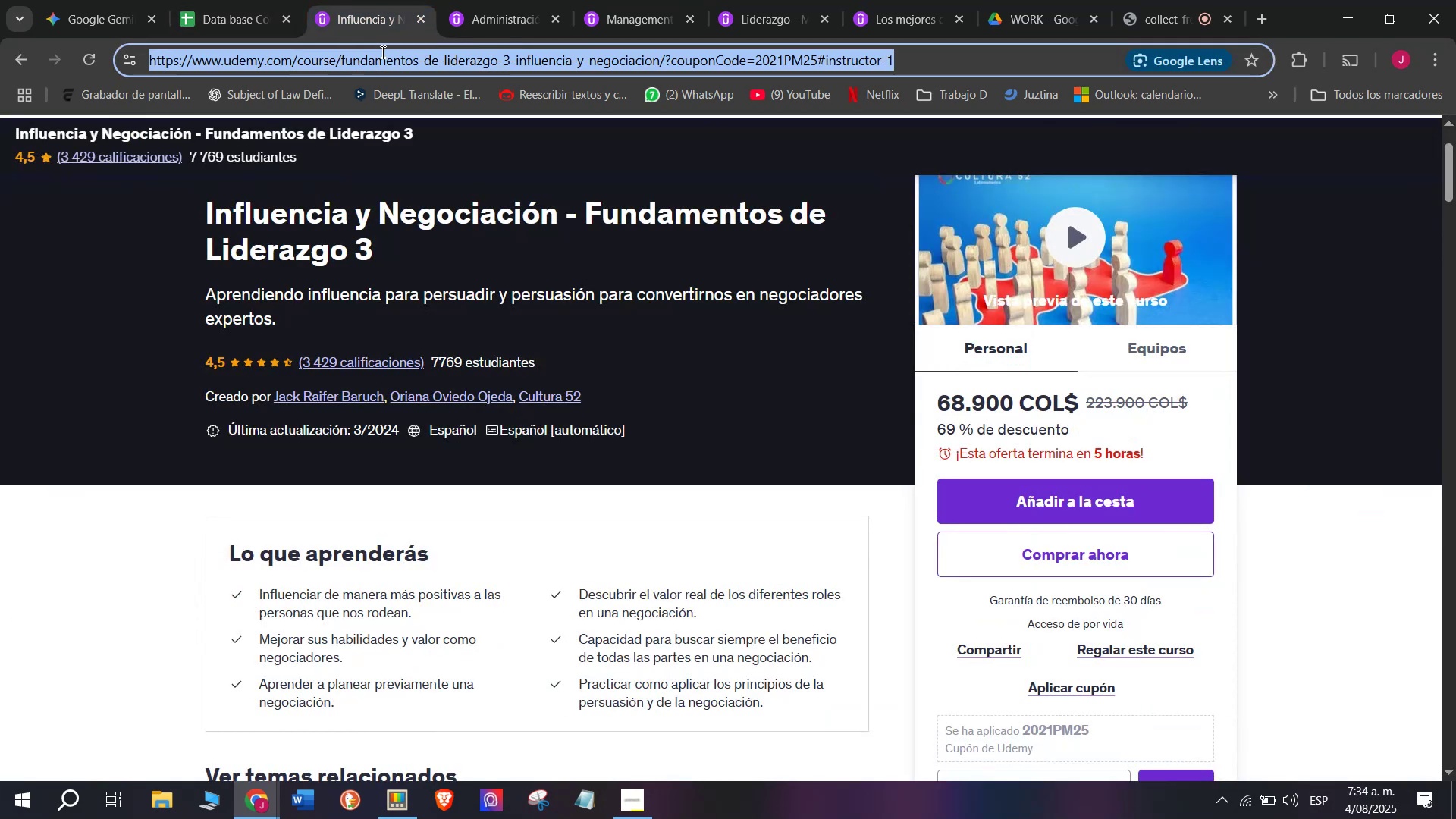 
key(Control+C)
 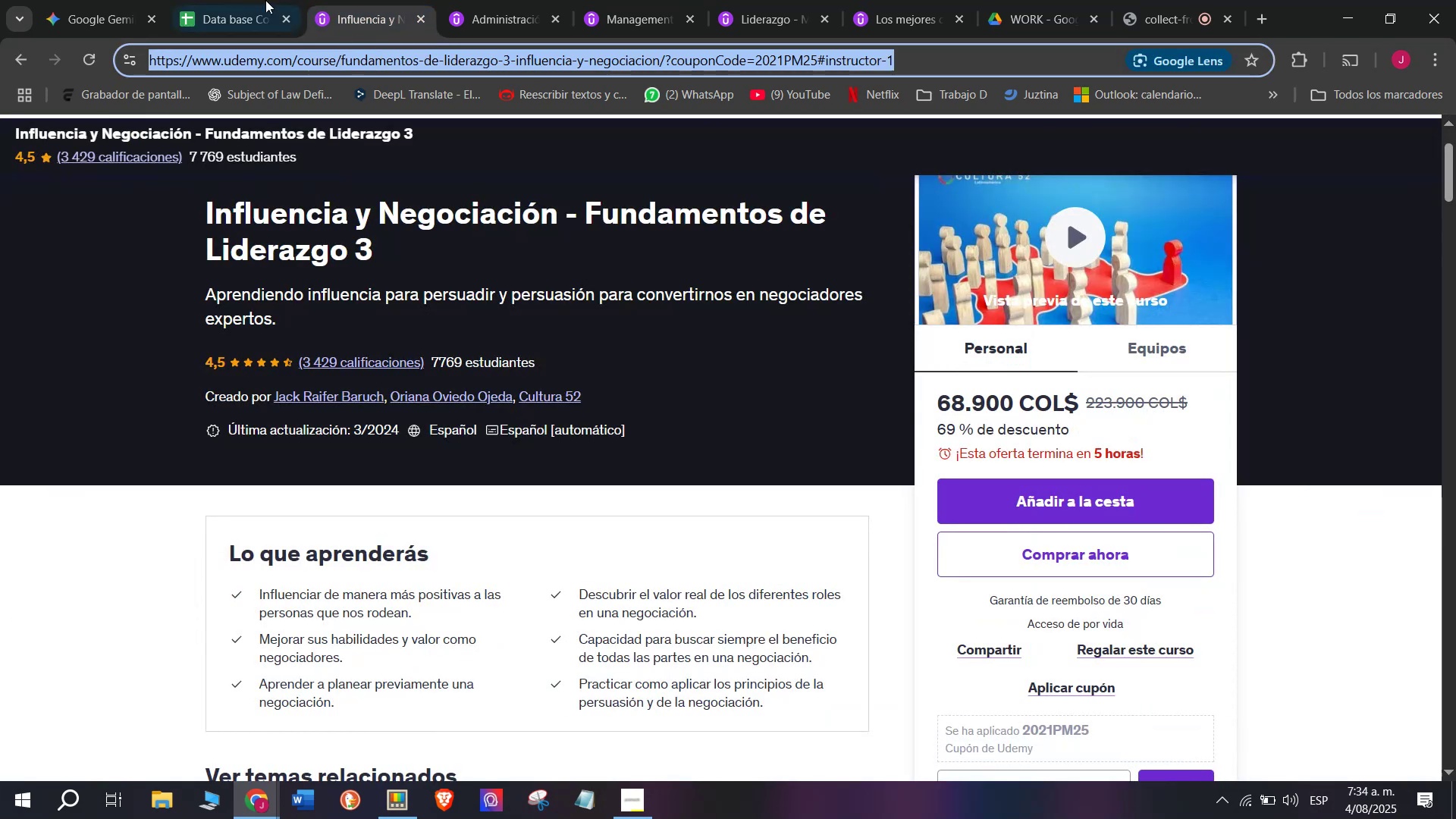 
triple_click([245, 0])
 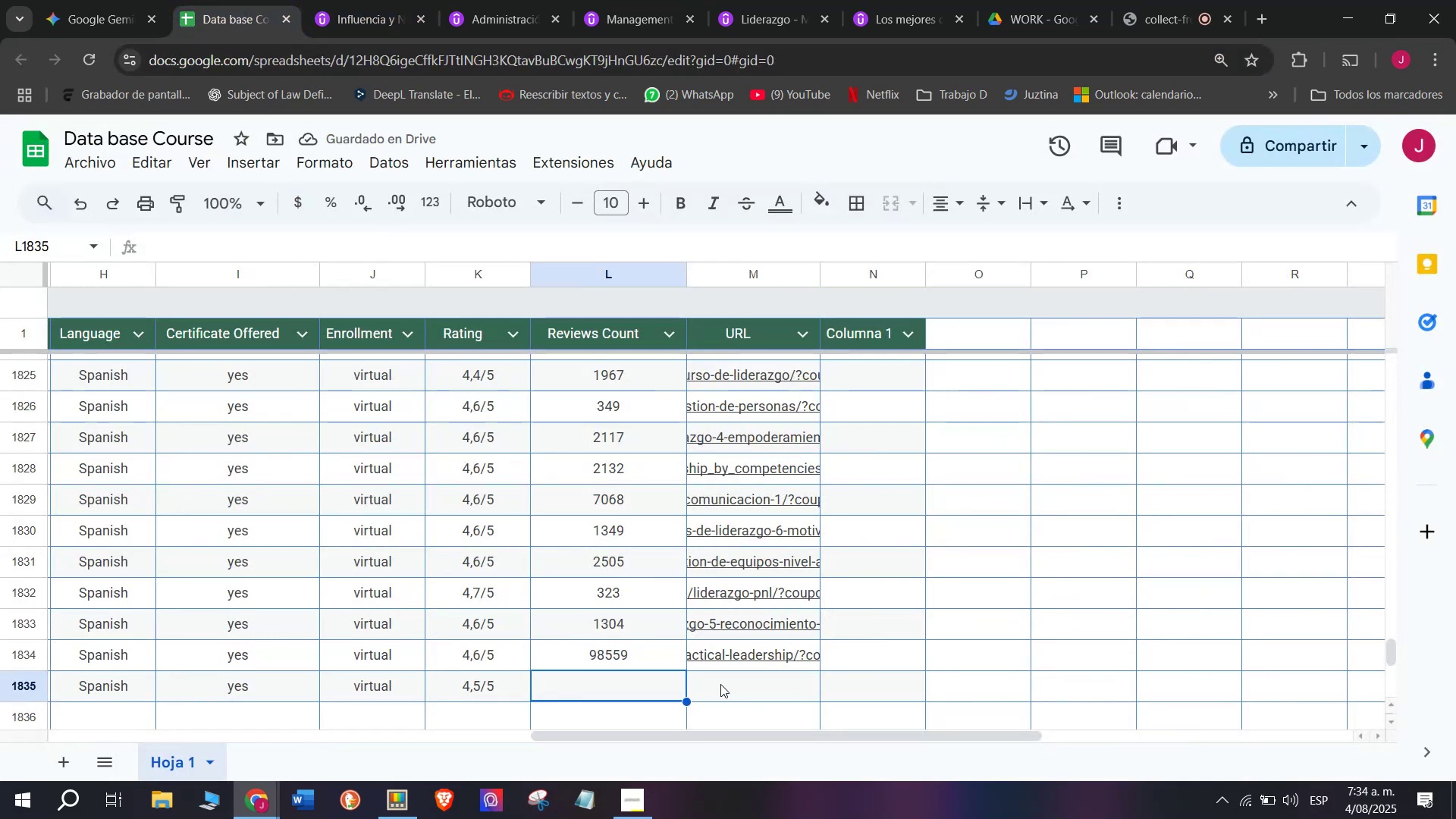 
double_click([728, 676])
 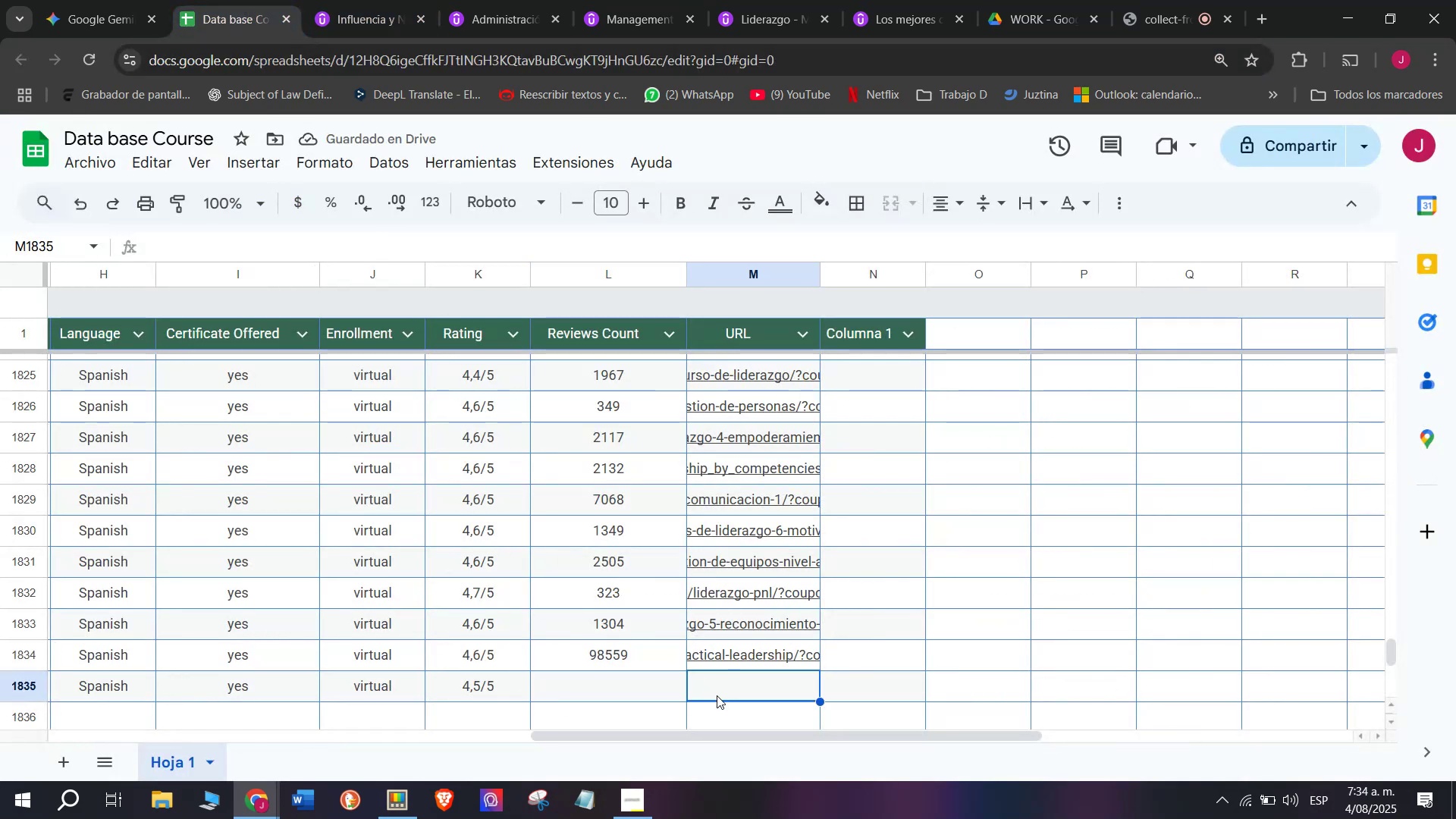 
double_click([718, 695])
 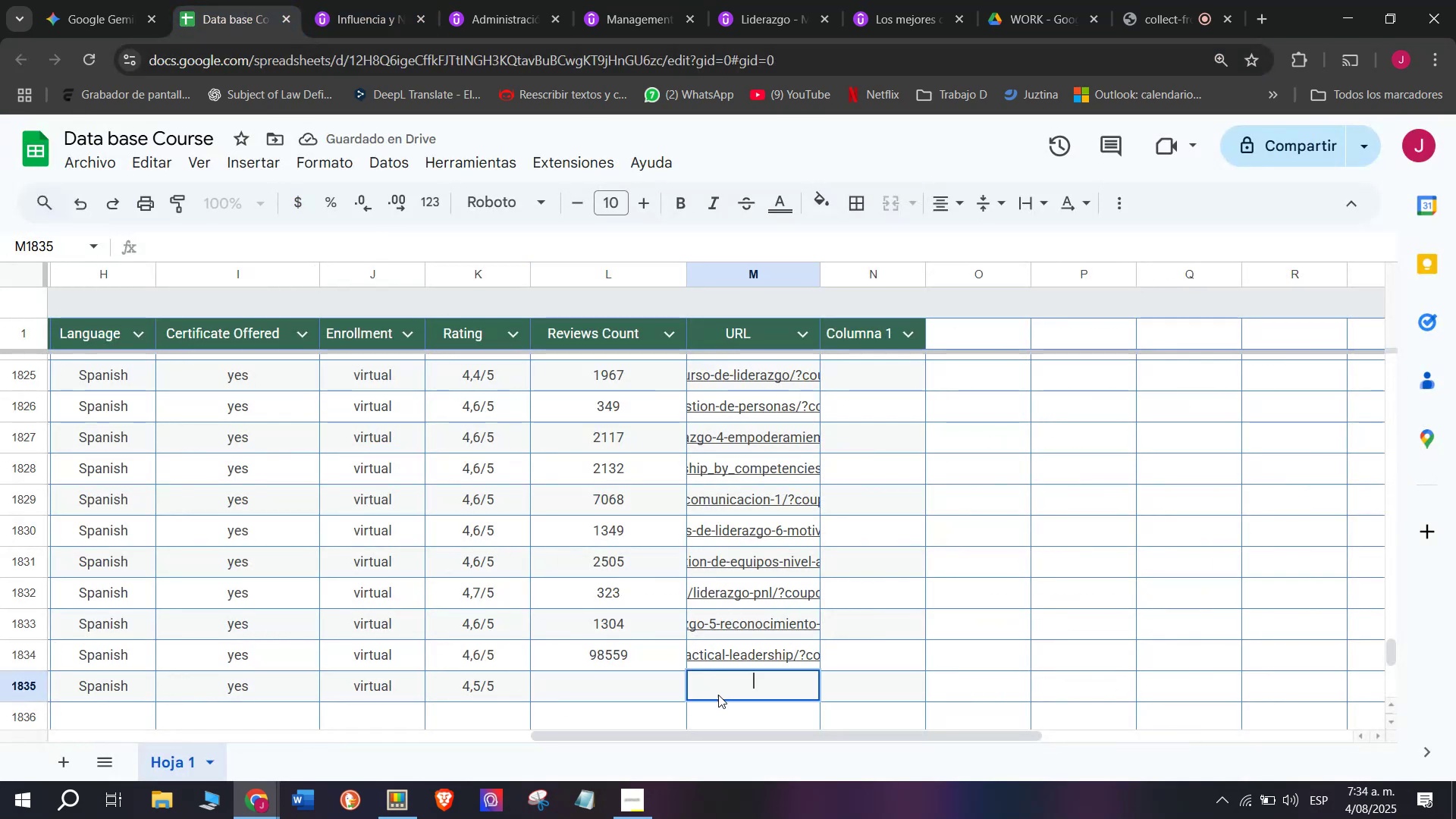 
key(Z)
 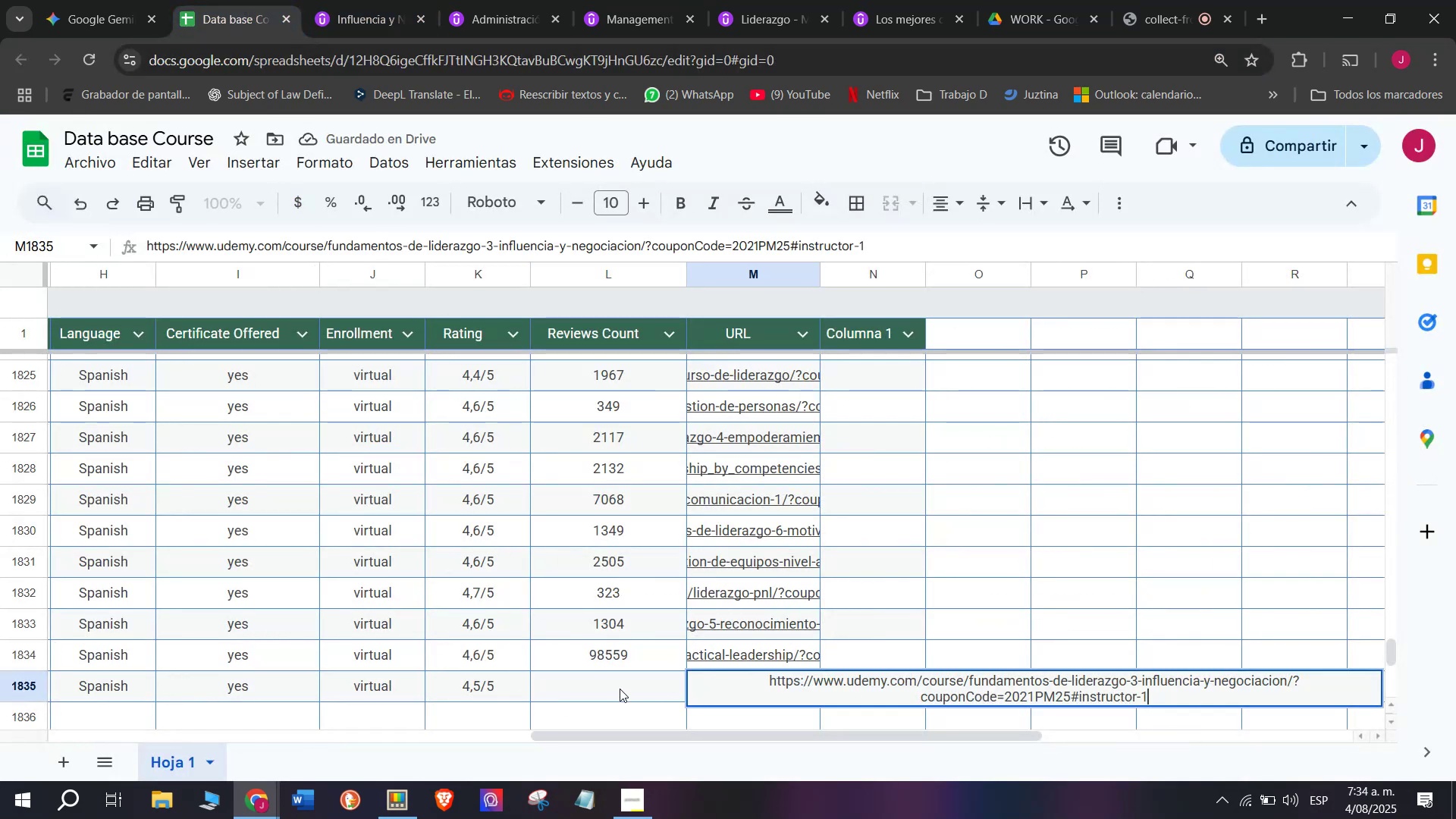 
key(Control+ControlLeft)
 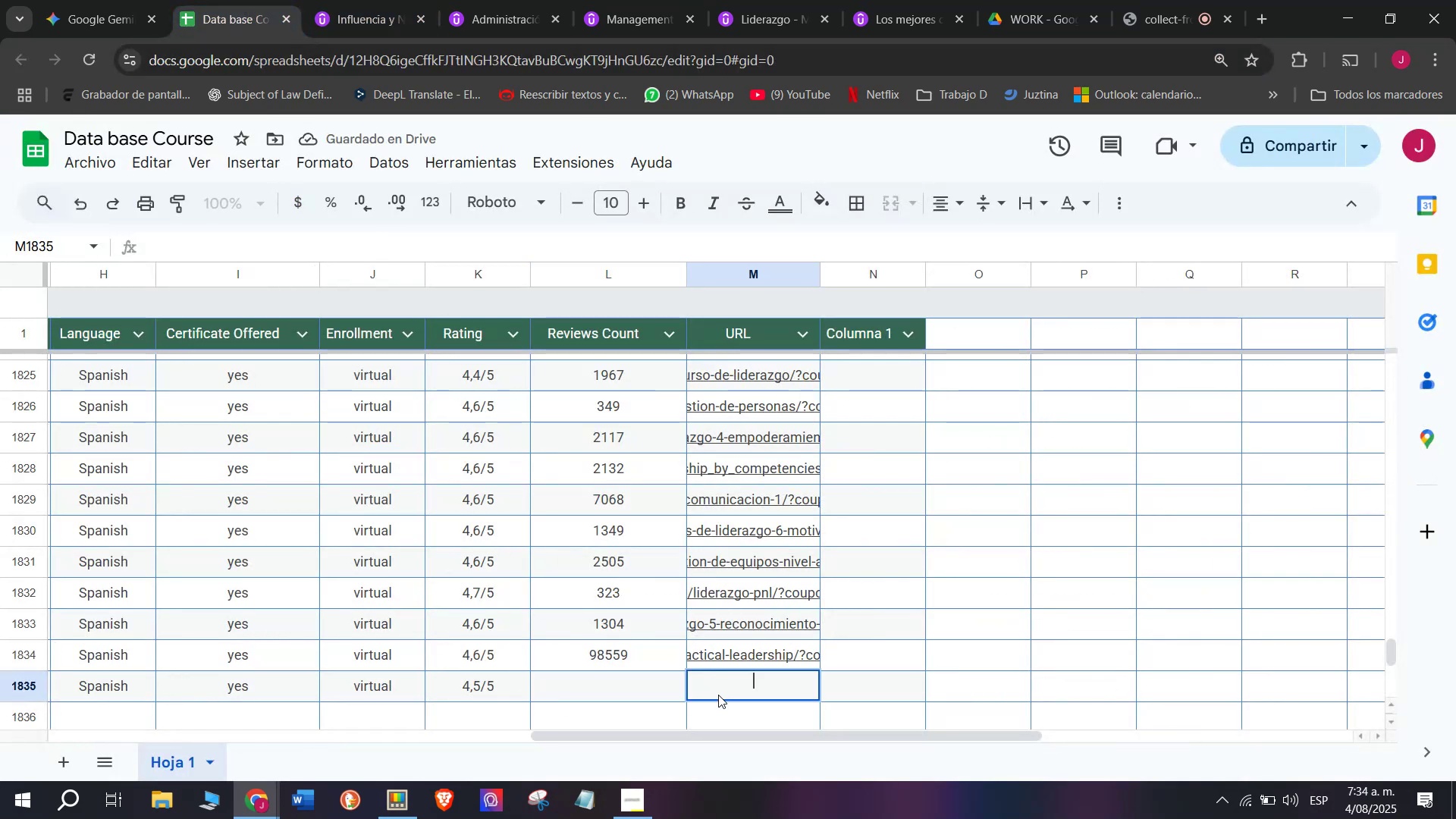 
key(Control+V)
 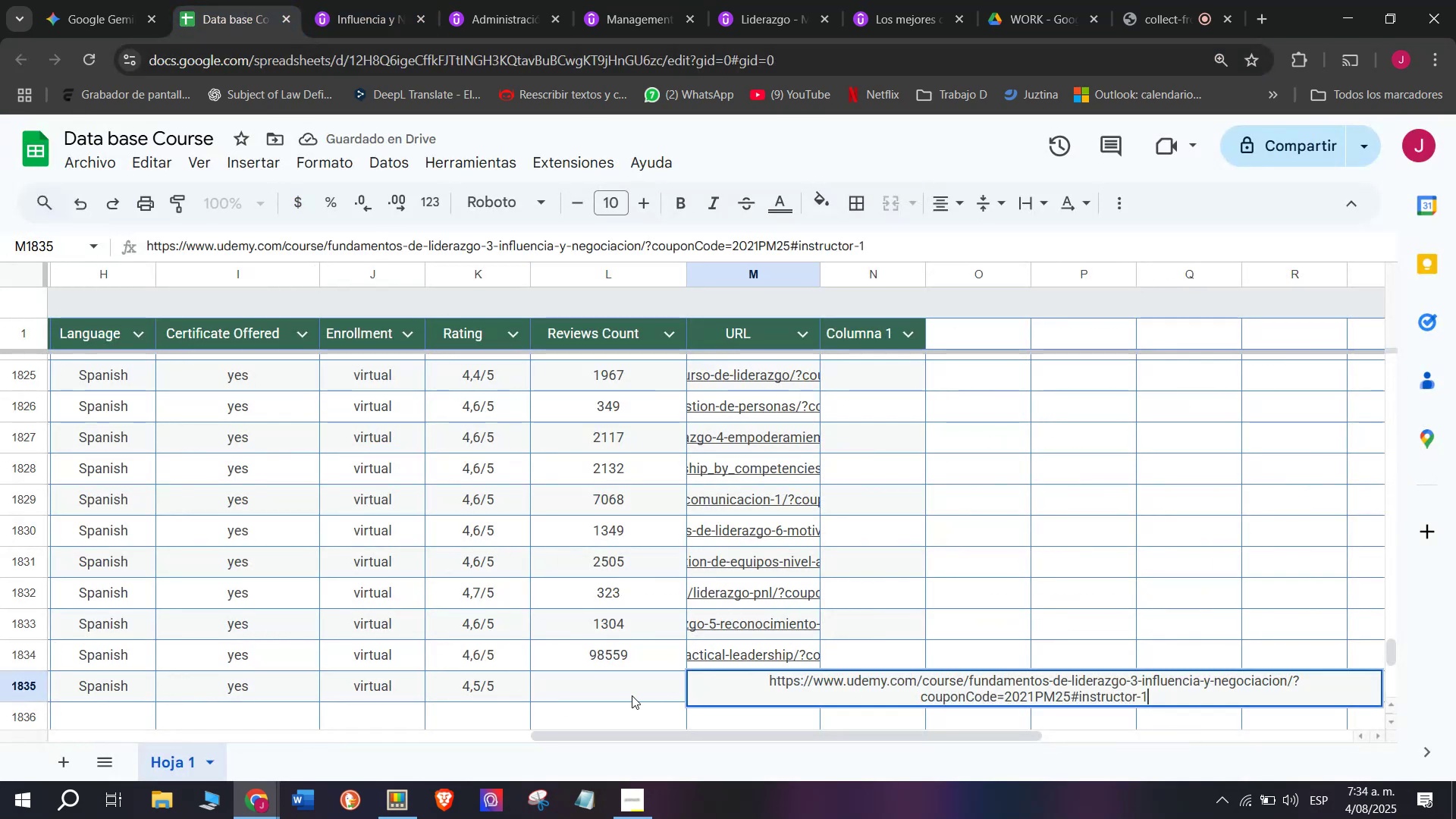 
left_click([620, 689])
 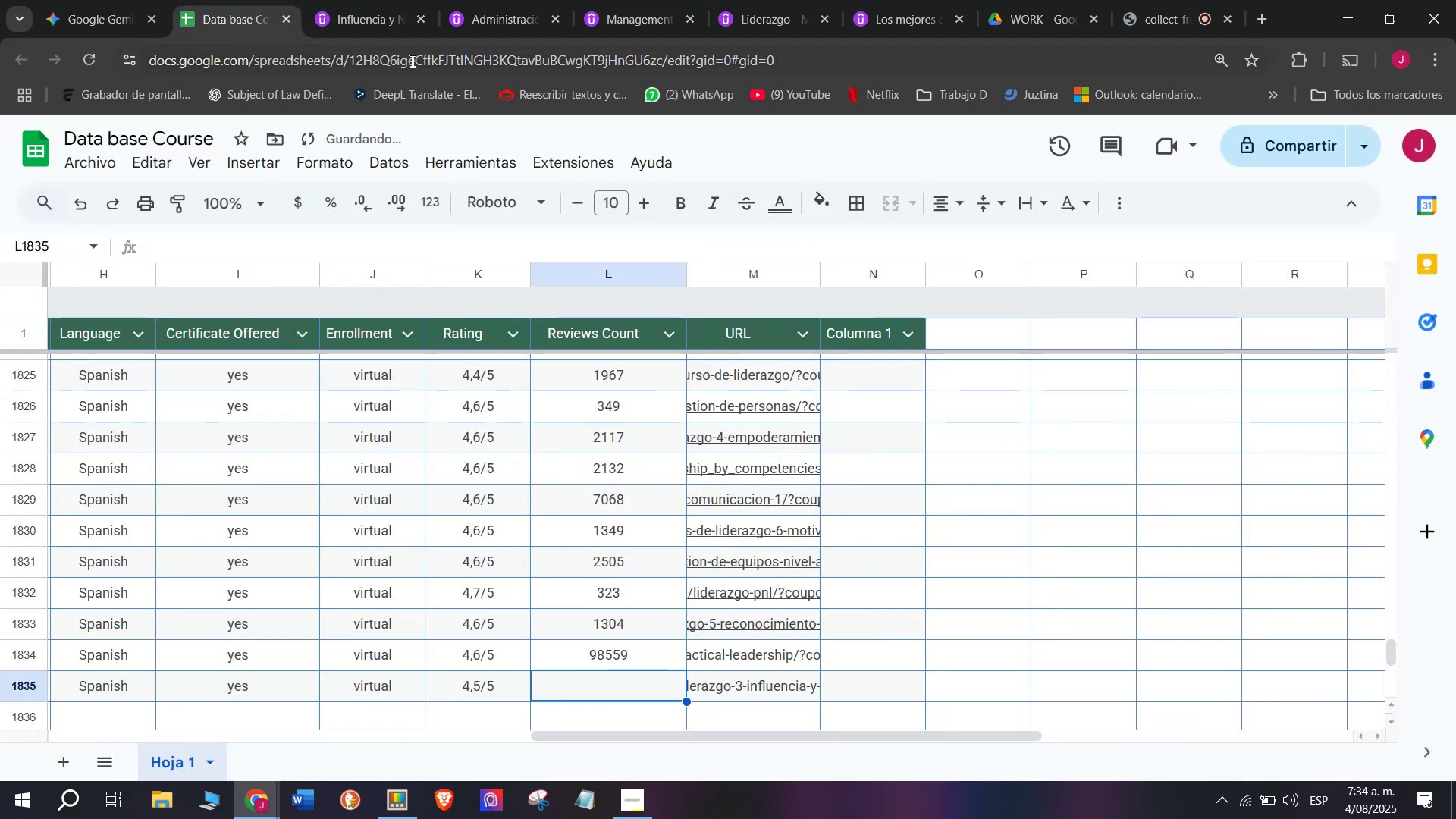 
left_click([380, 8])
 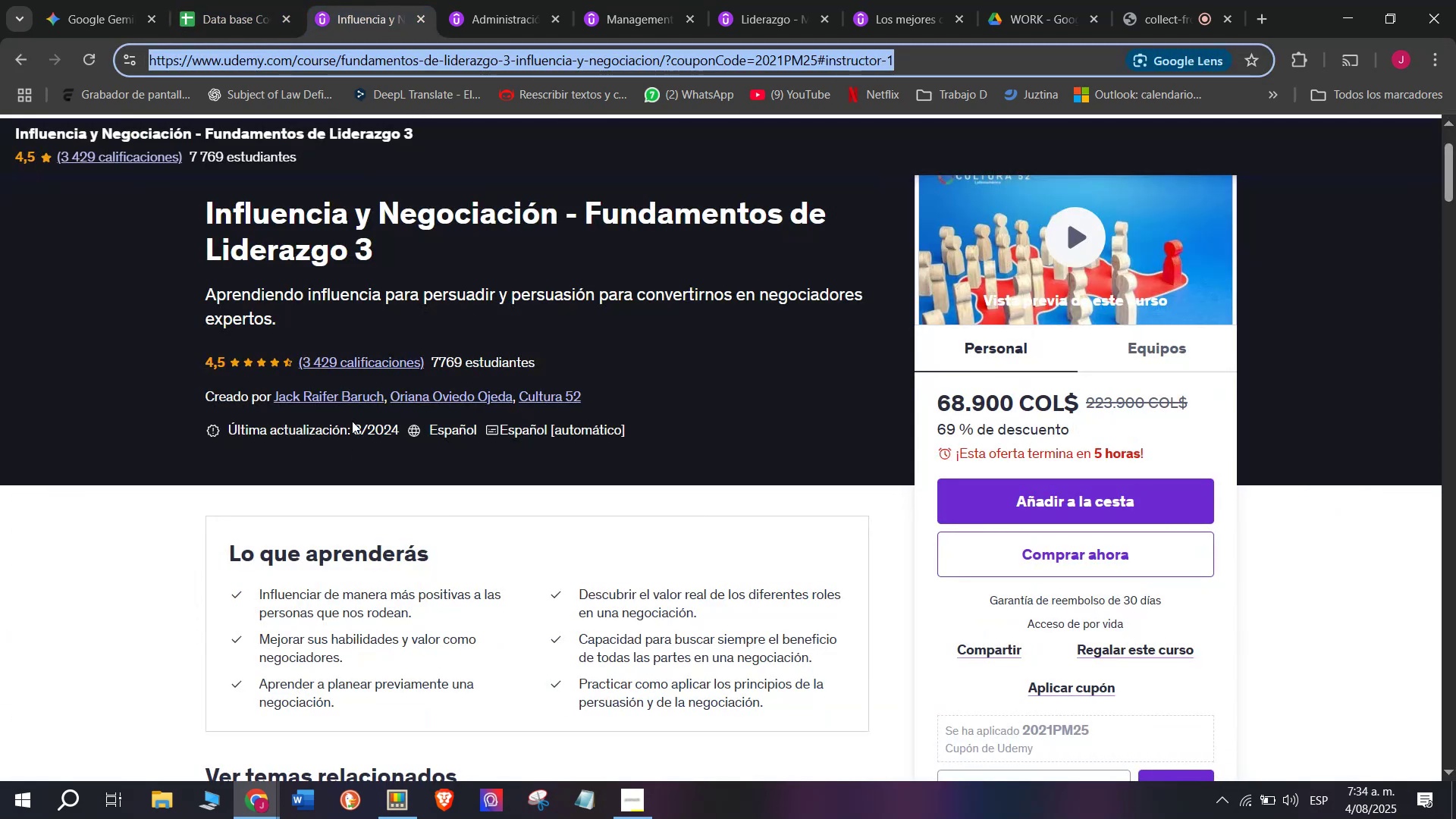 
left_click([341, 395])
 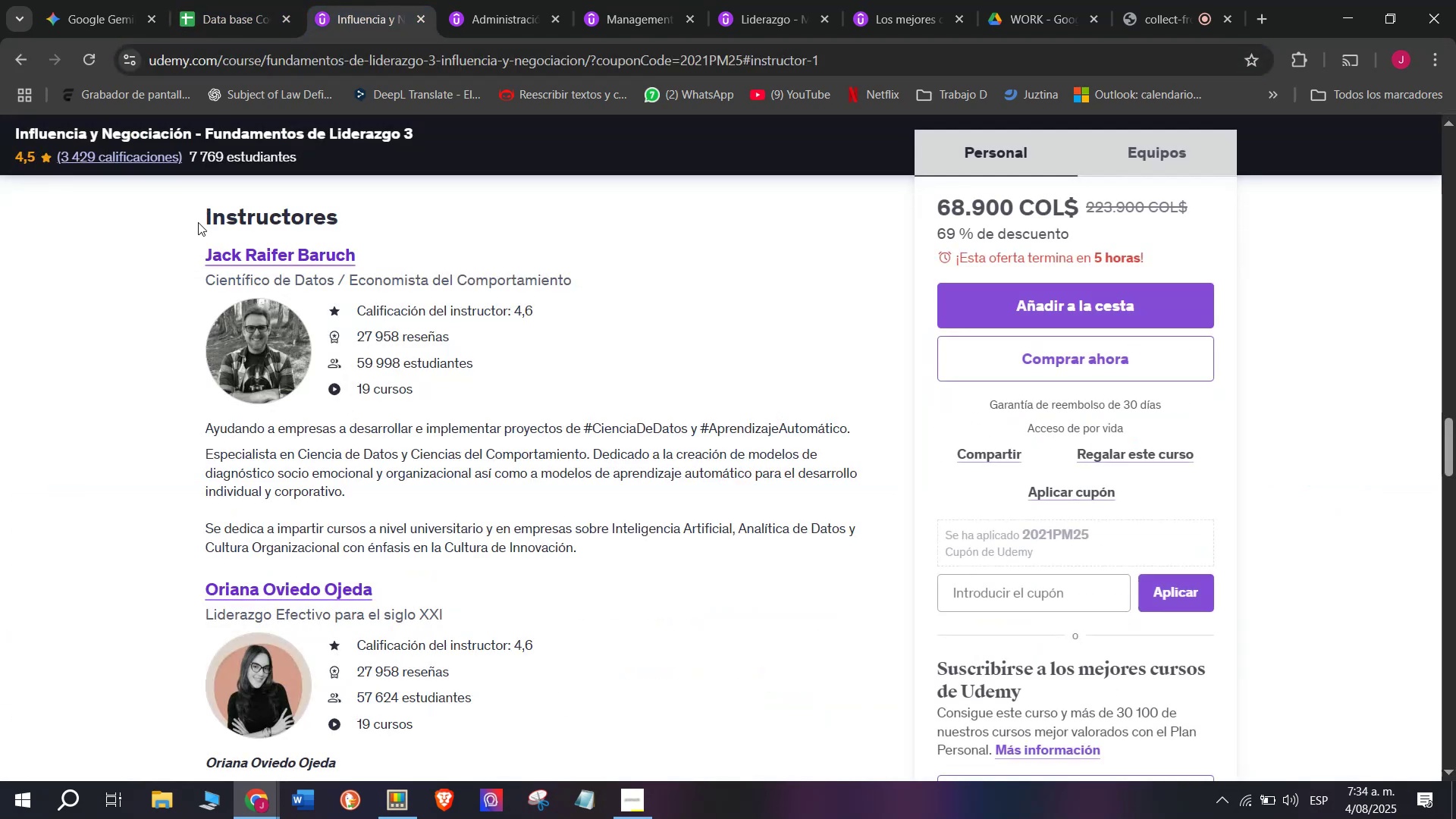 
left_click_drag(start_coordinate=[167, 241], to_coordinate=[406, 240])
 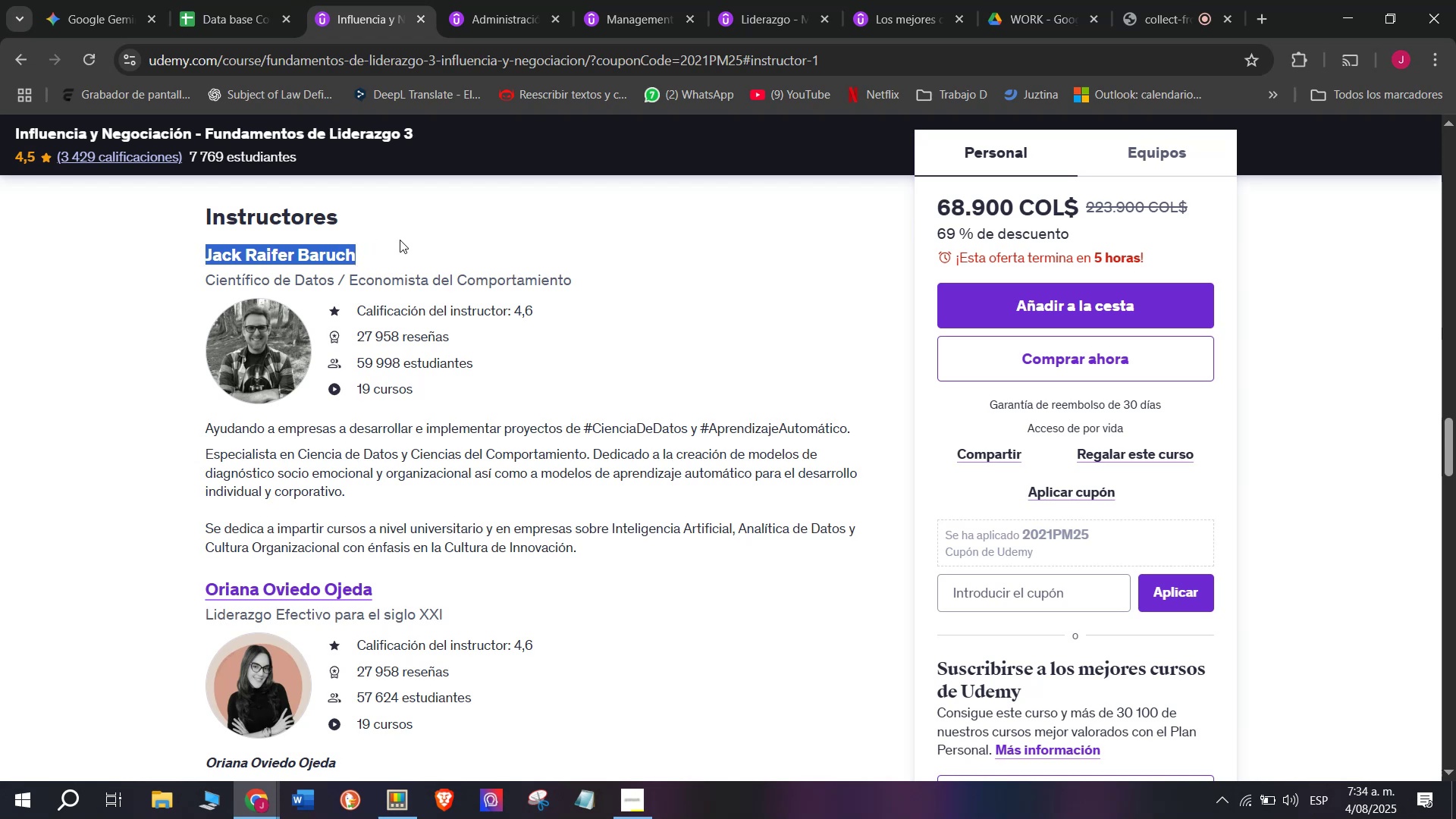 
key(Control+ControlLeft)
 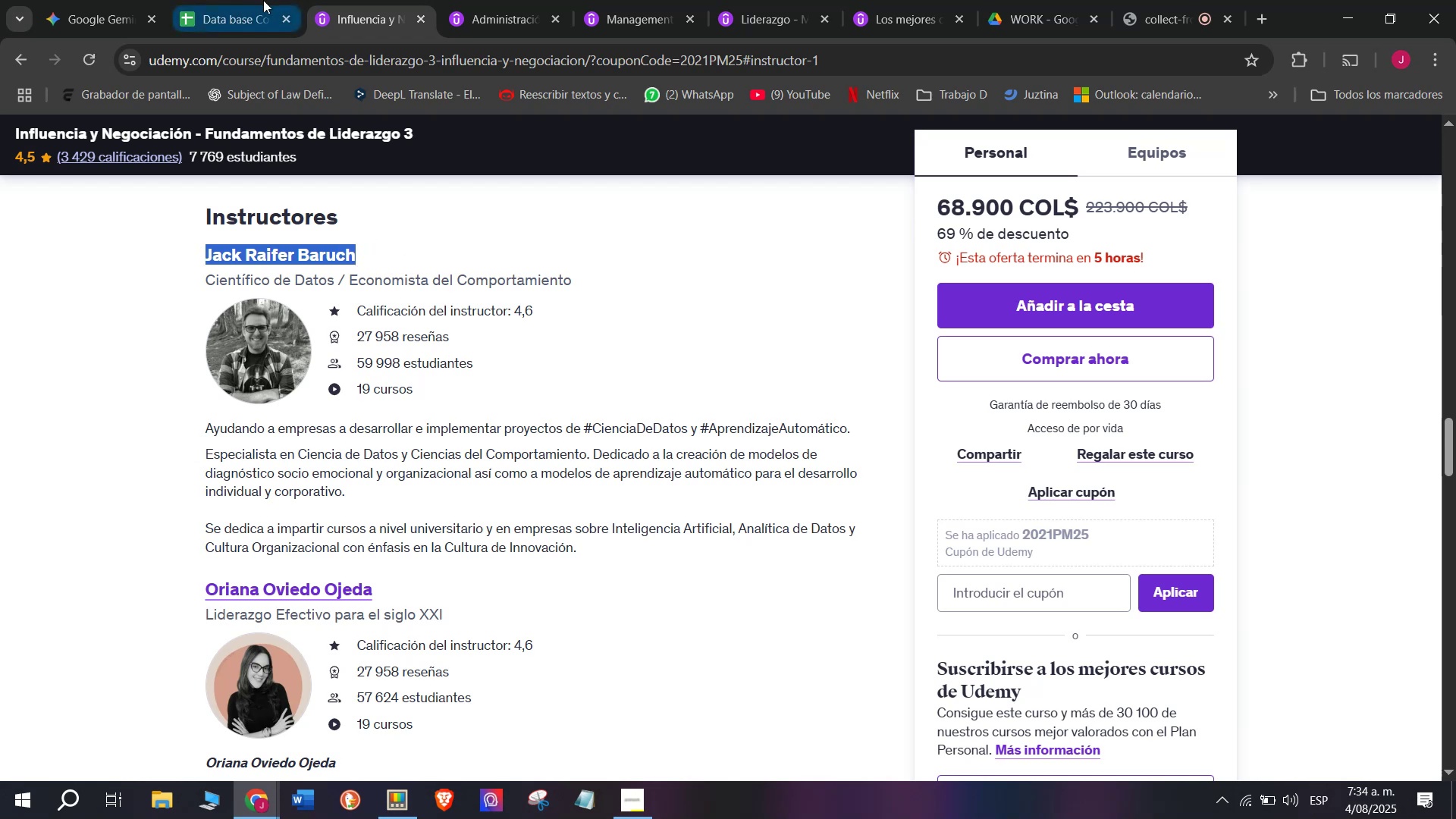 
key(Break)
 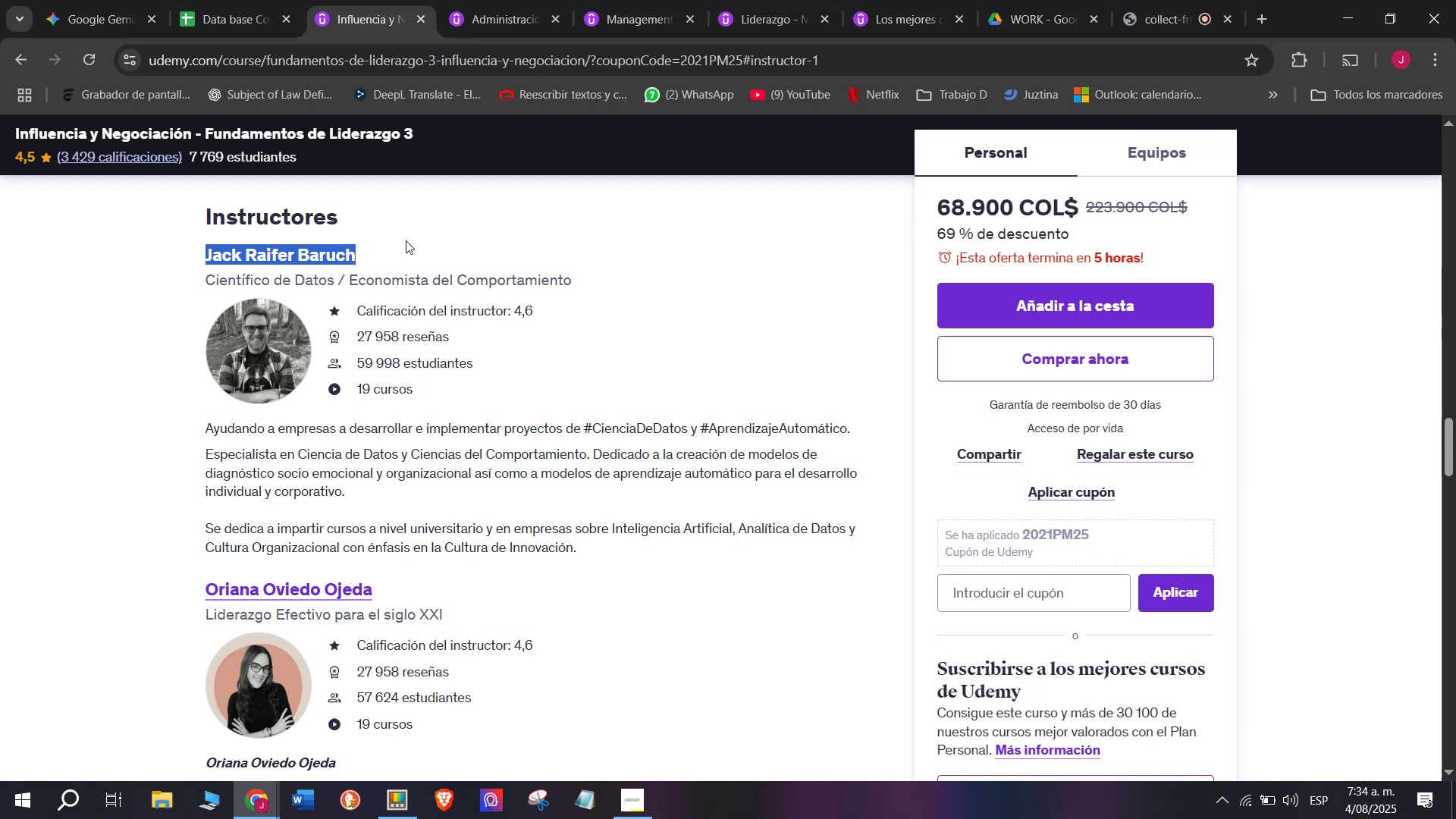 
key(Control+C)
 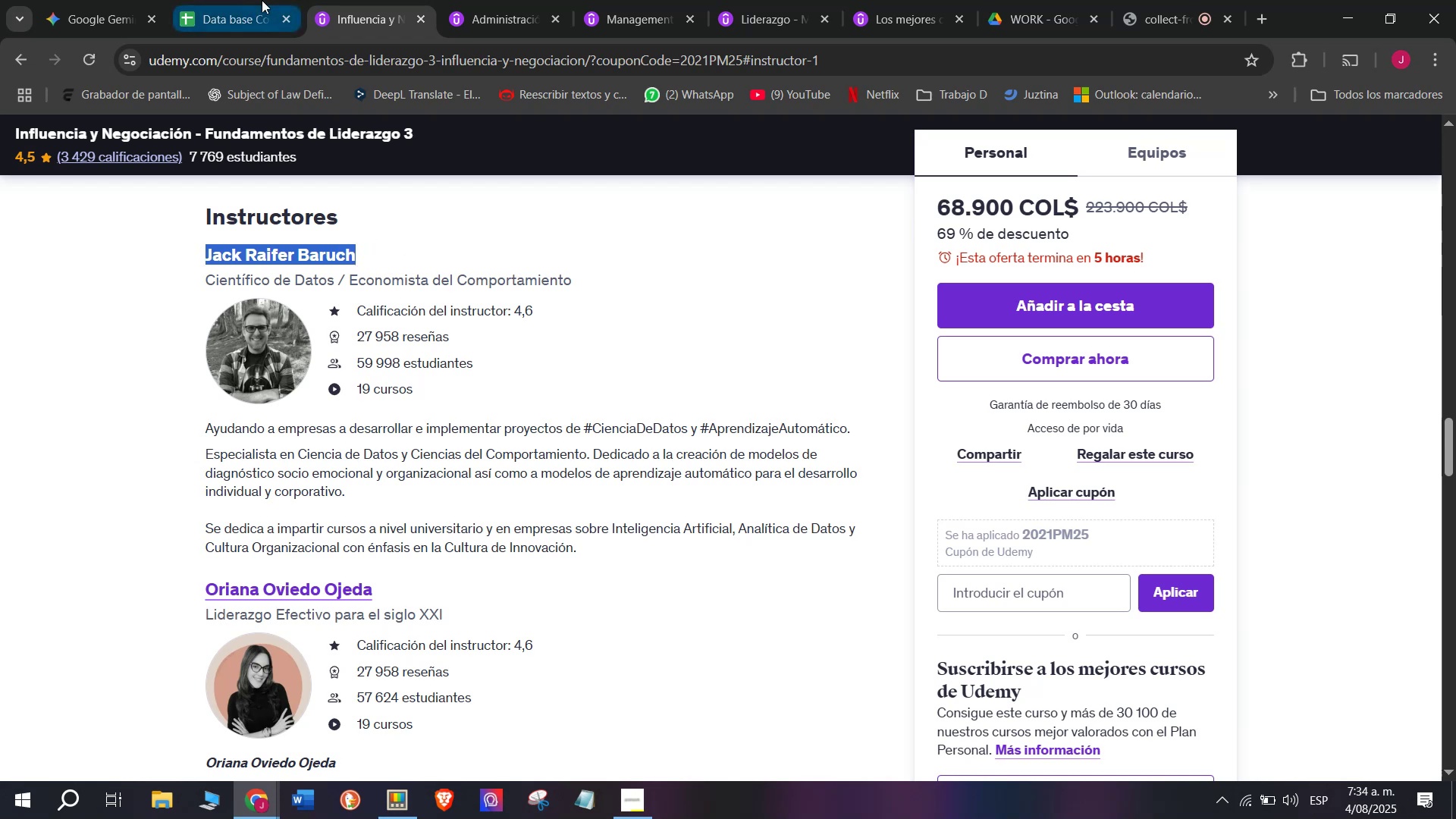 
left_click([260, 0])
 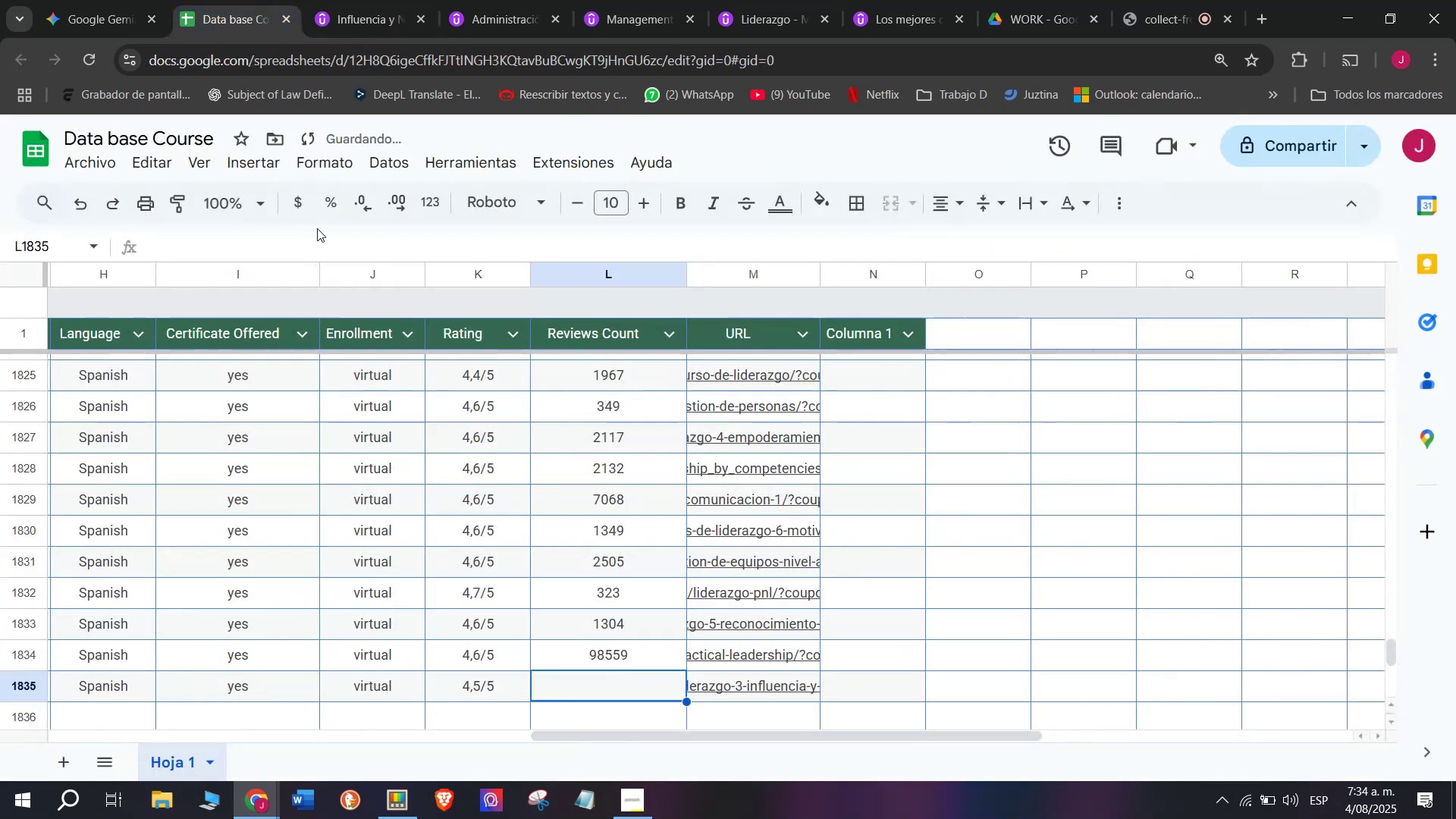 
key(Z)
 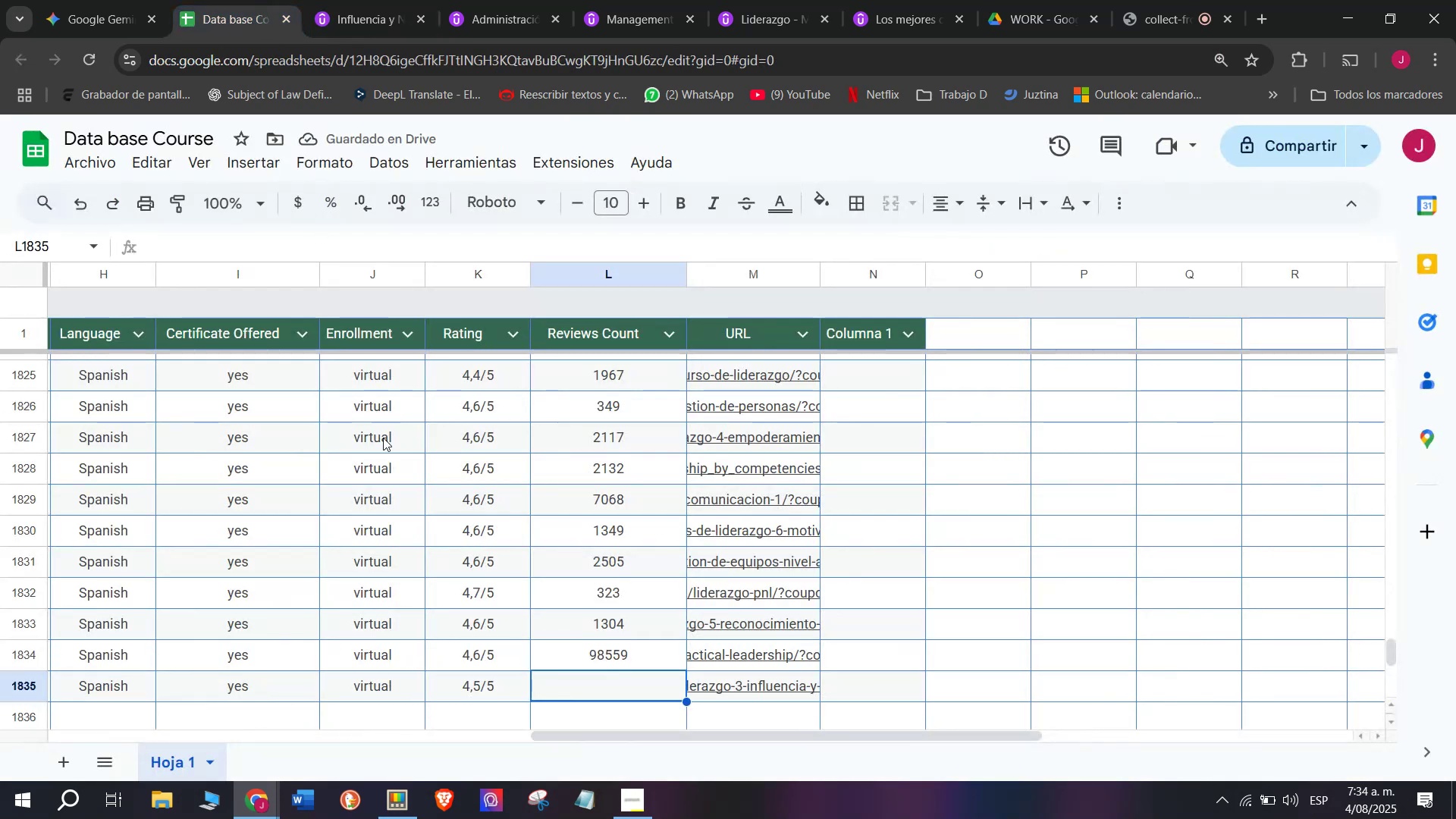 
key(Control+ControlLeft)
 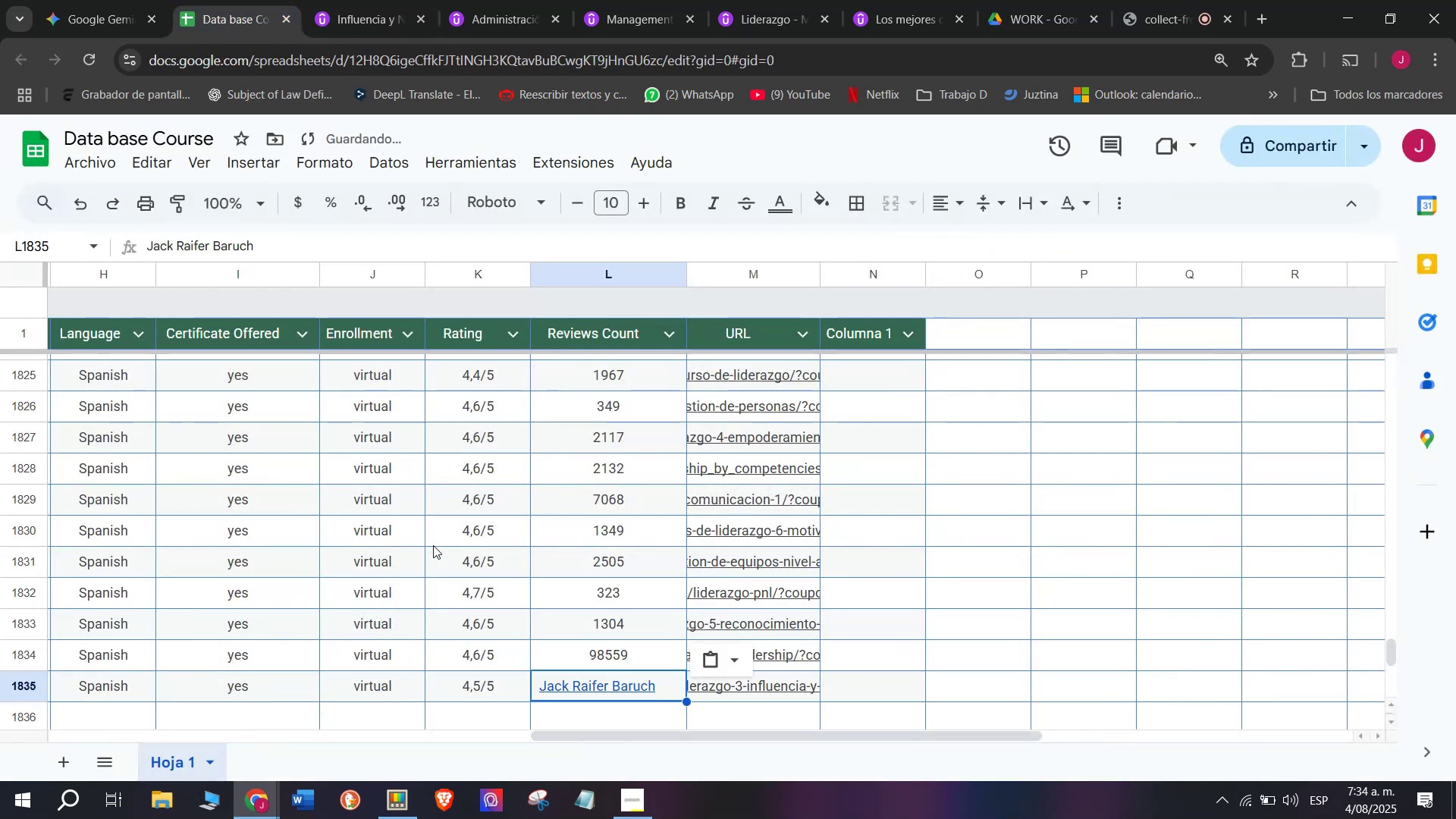 
key(Control+V)
 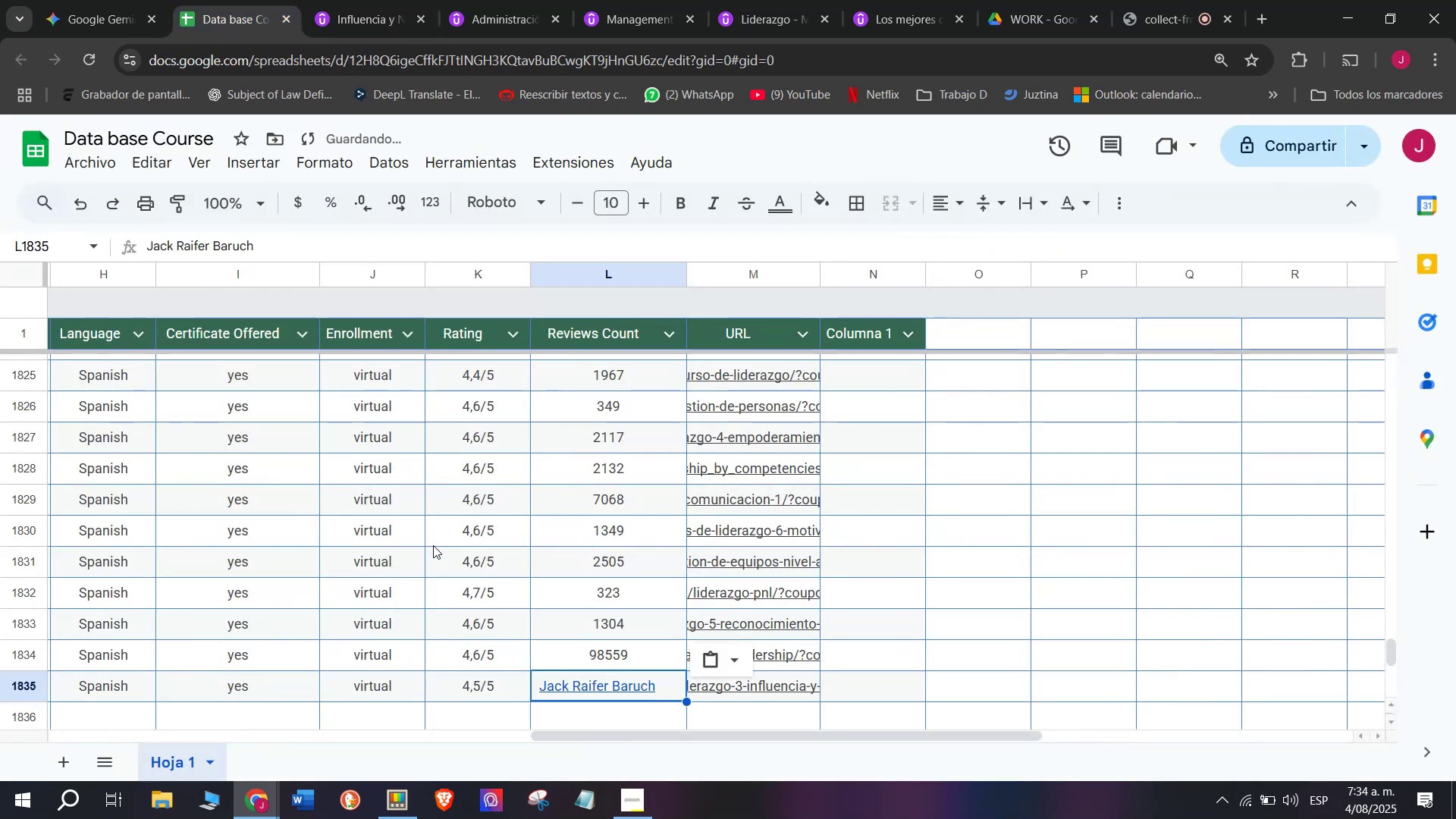 
key(Control+Shift+ControlLeft)
 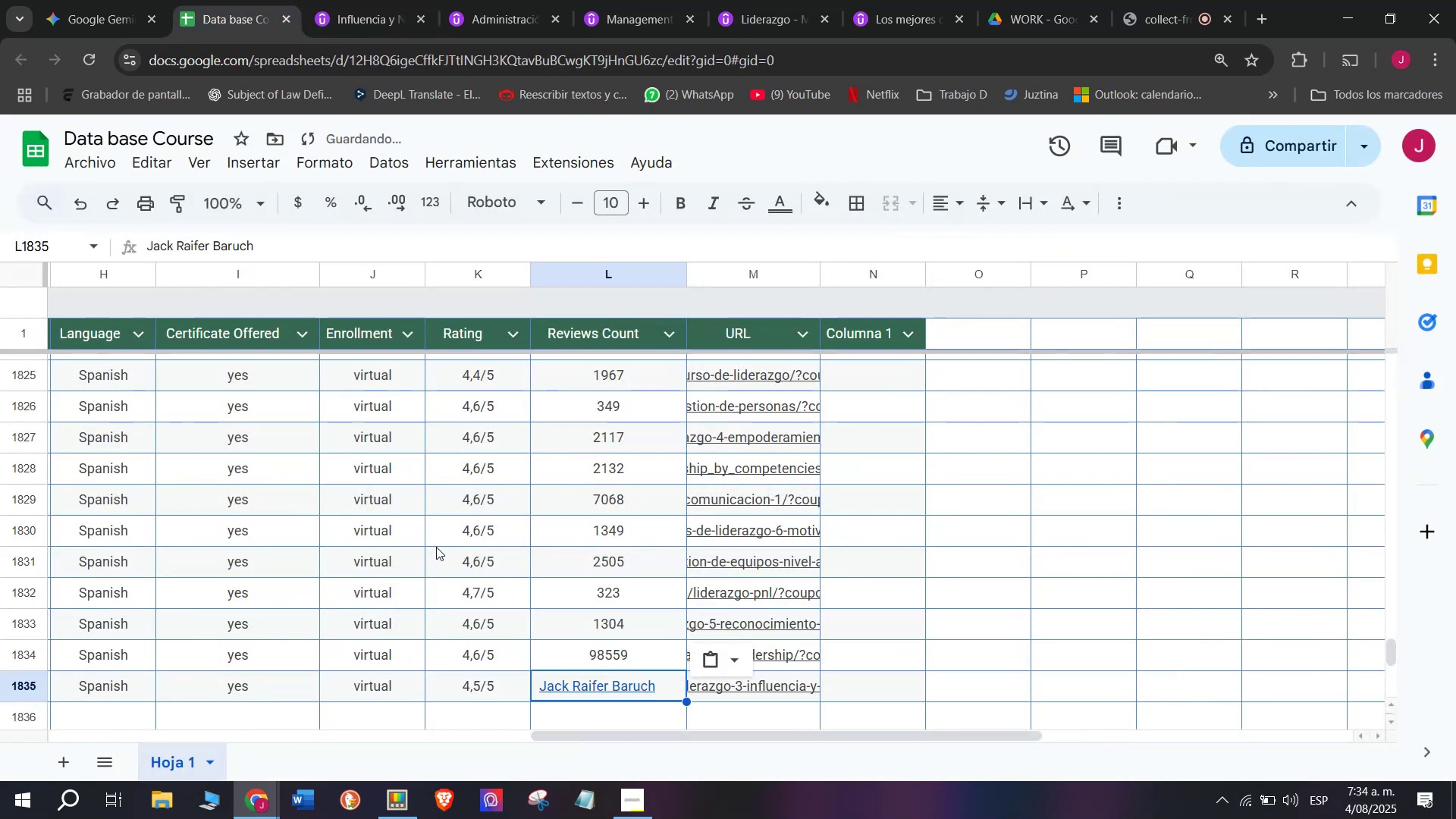 
key(Shift+ShiftLeft)
 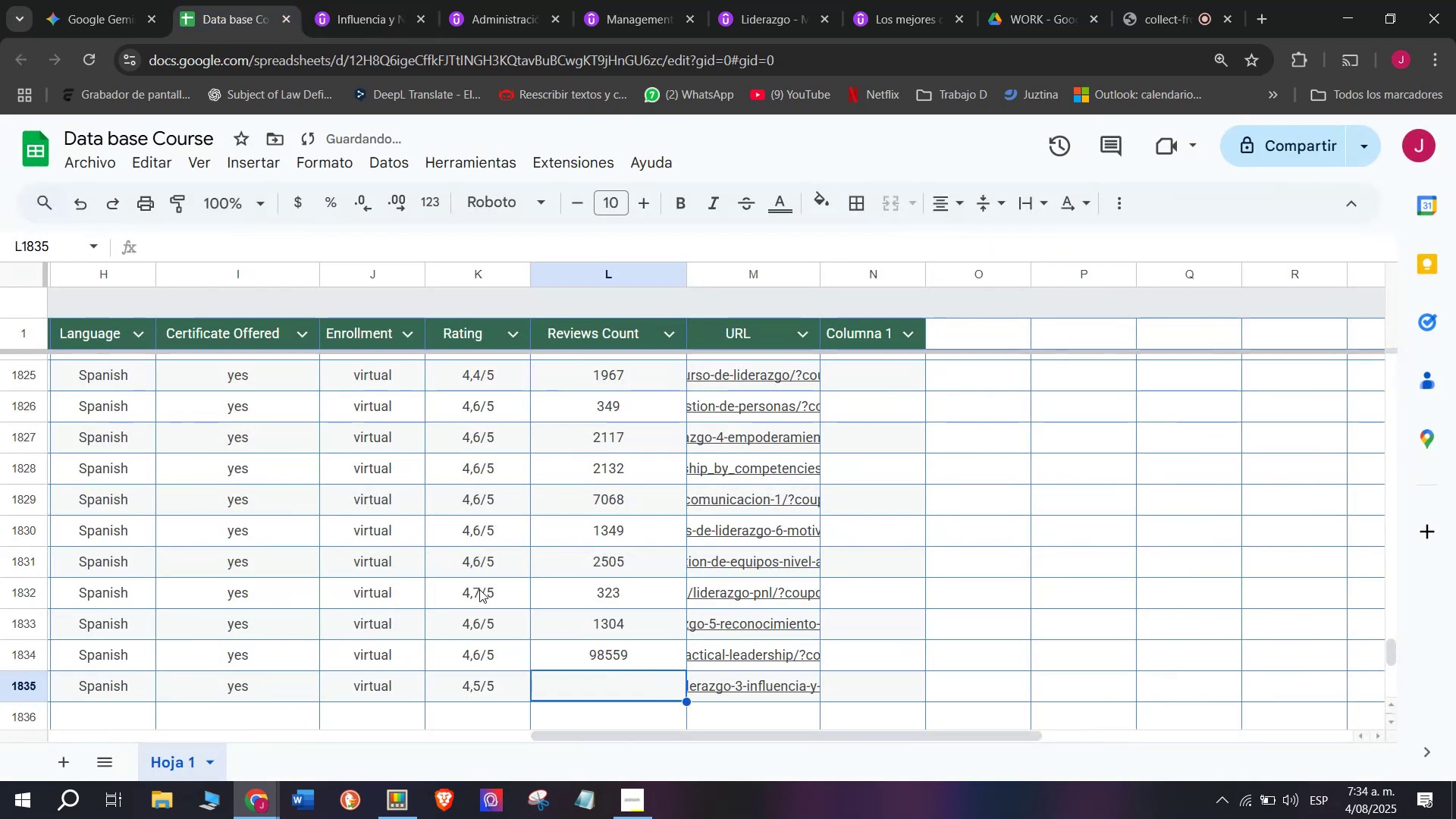 
key(Control+Shift+Z)
 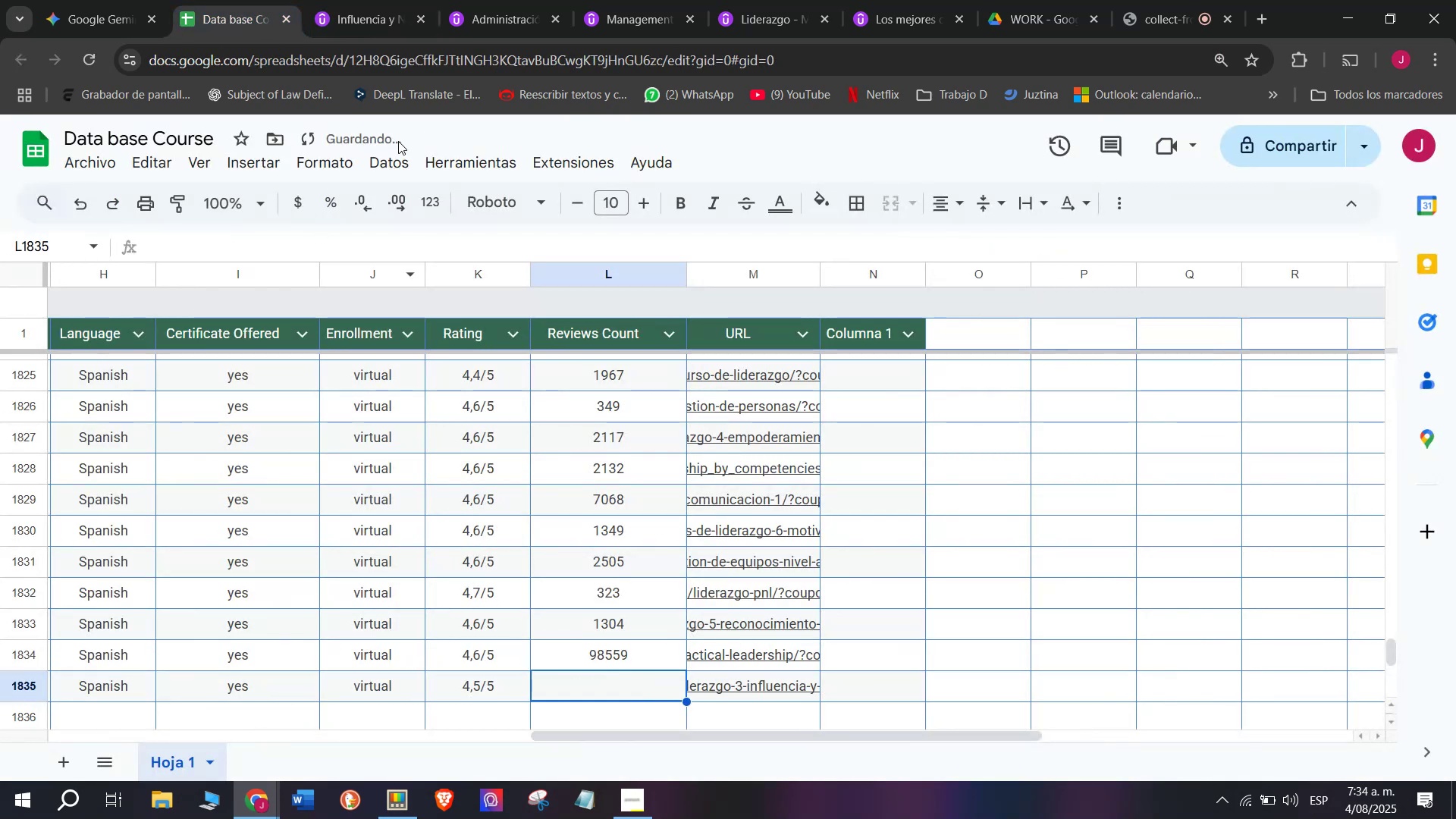 
left_click([363, 0])
 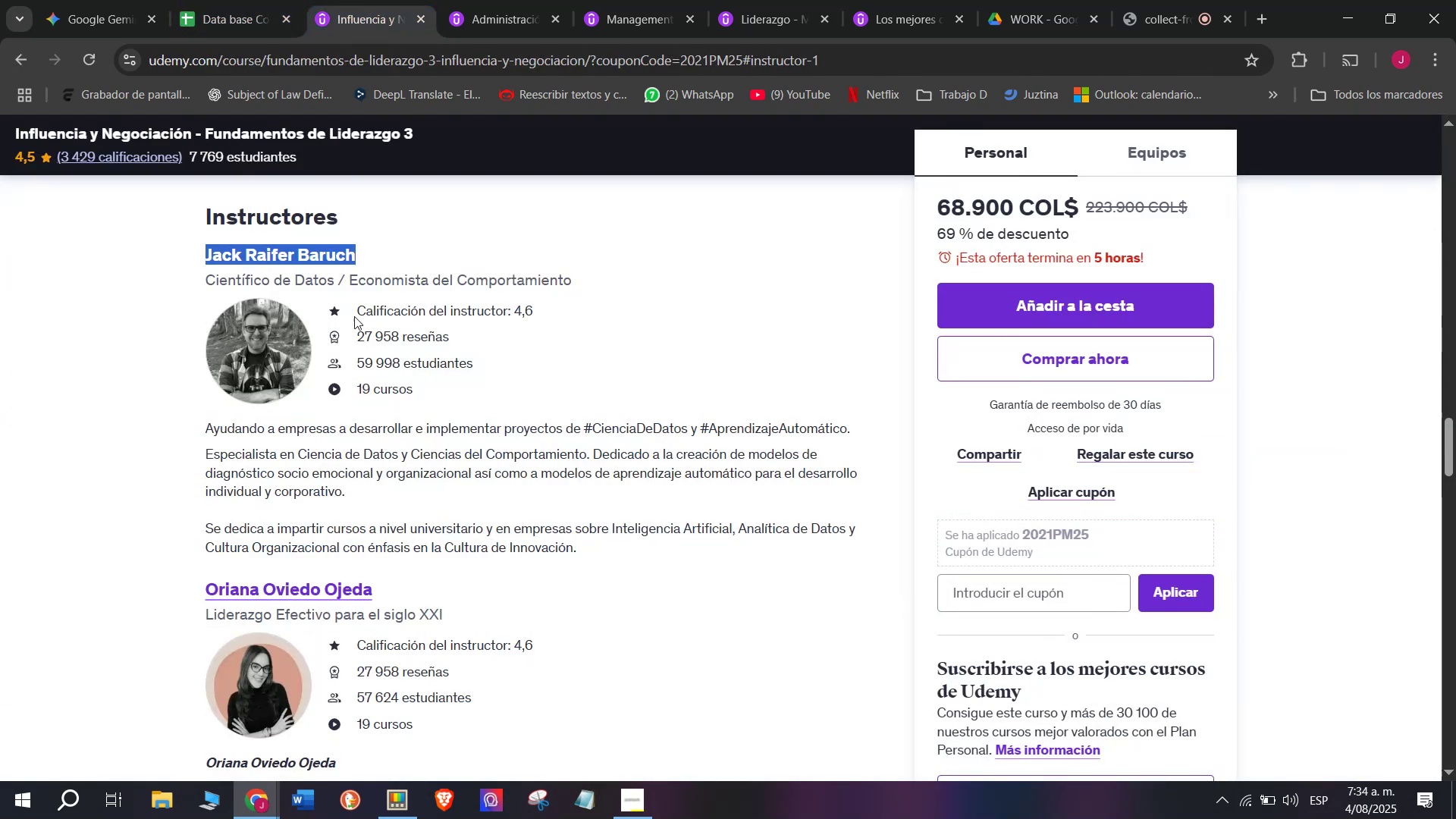 
left_click([249, 0])
 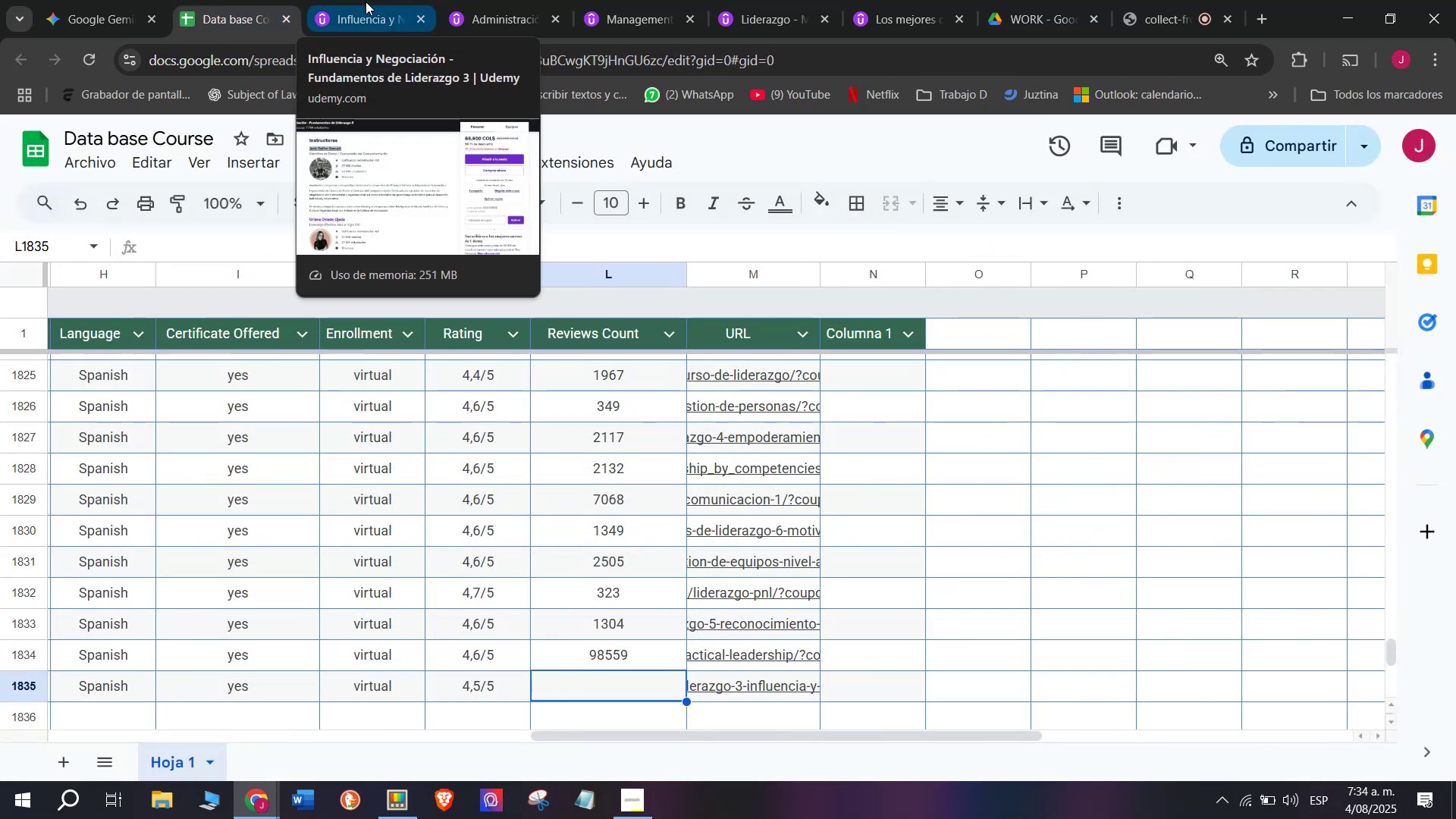 
wait(6.63)
 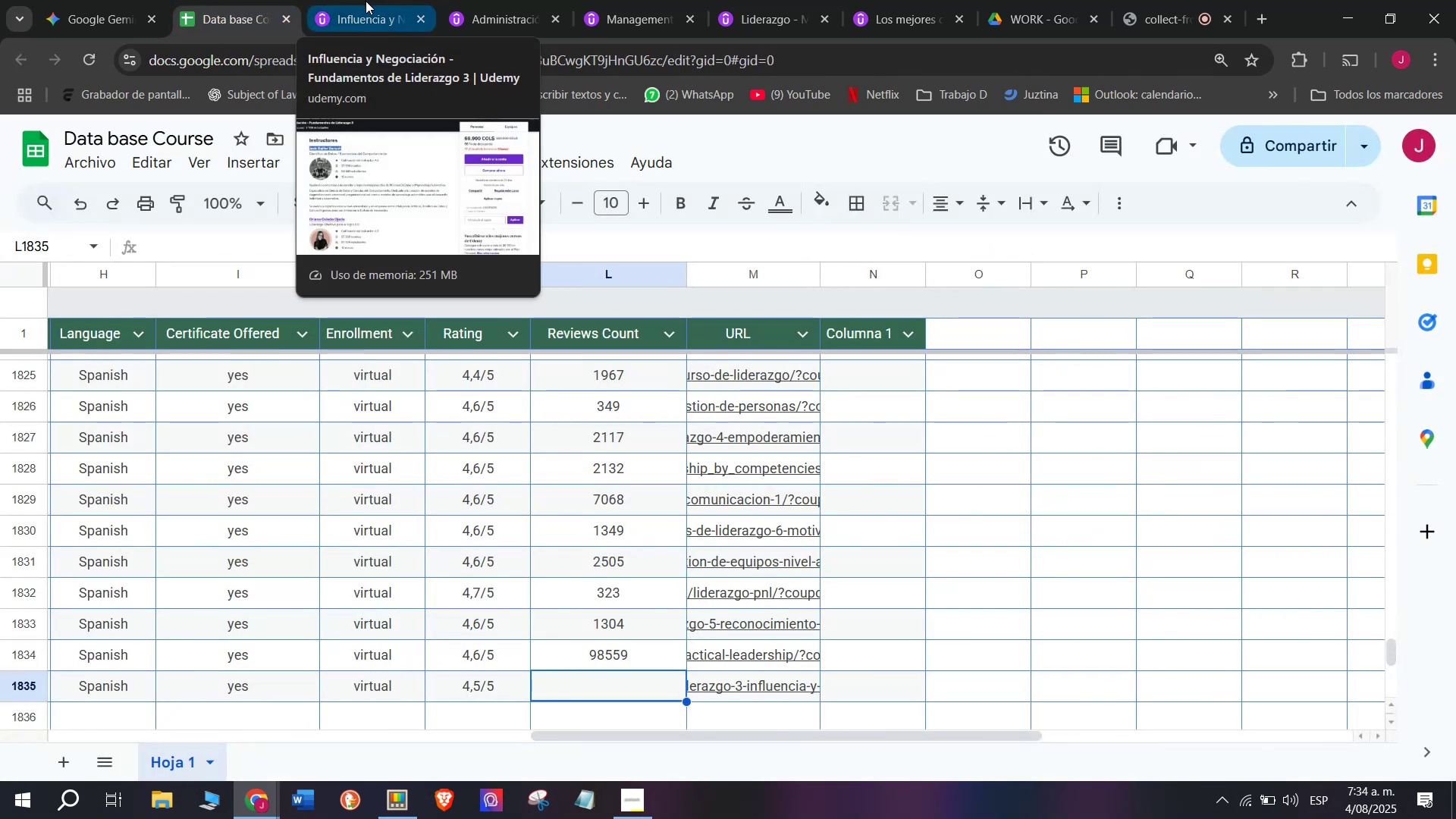 
left_click([366, 2])
 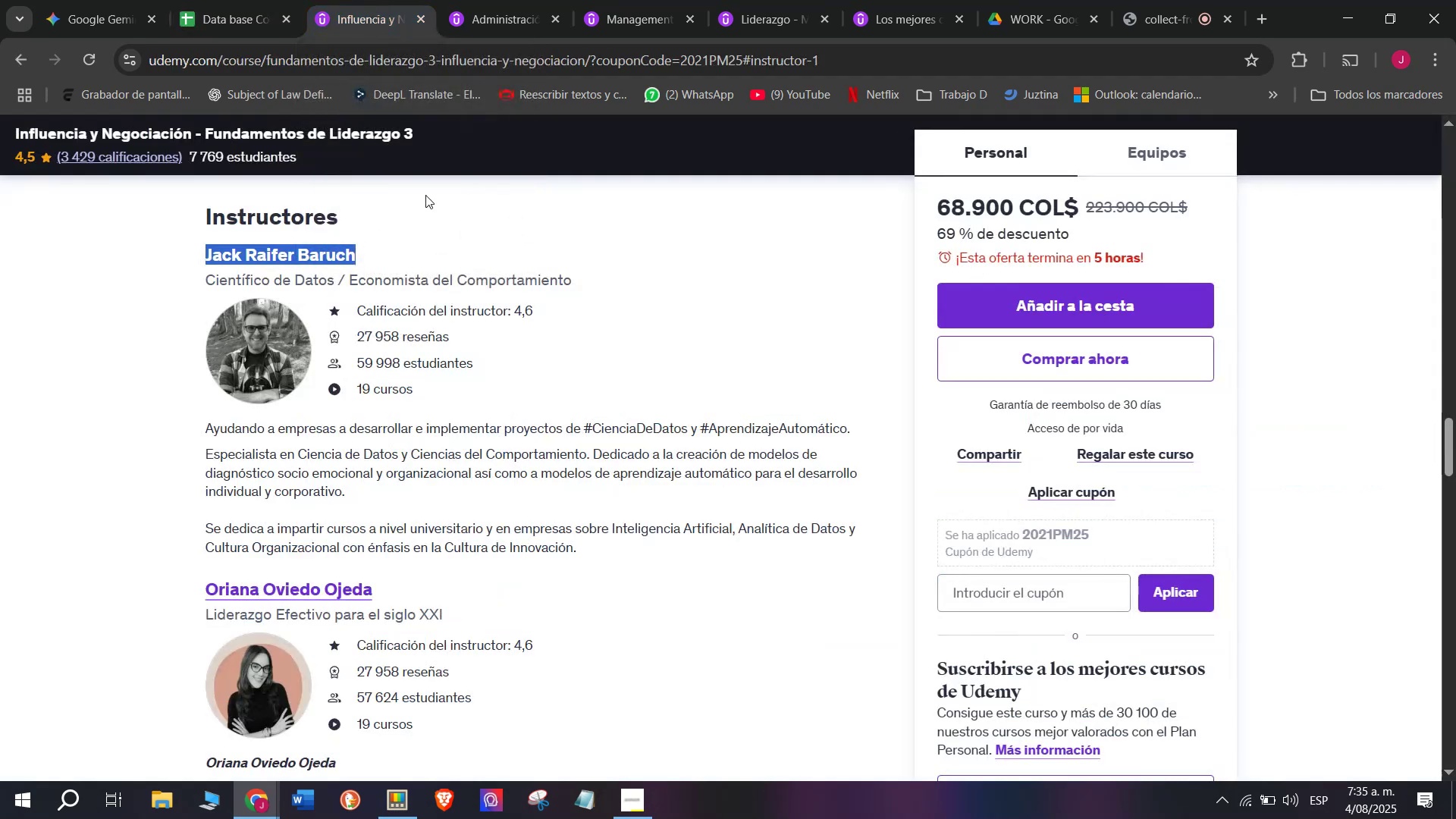 
scroll: coordinate [463, 381], scroll_direction: up, amount: 11.0
 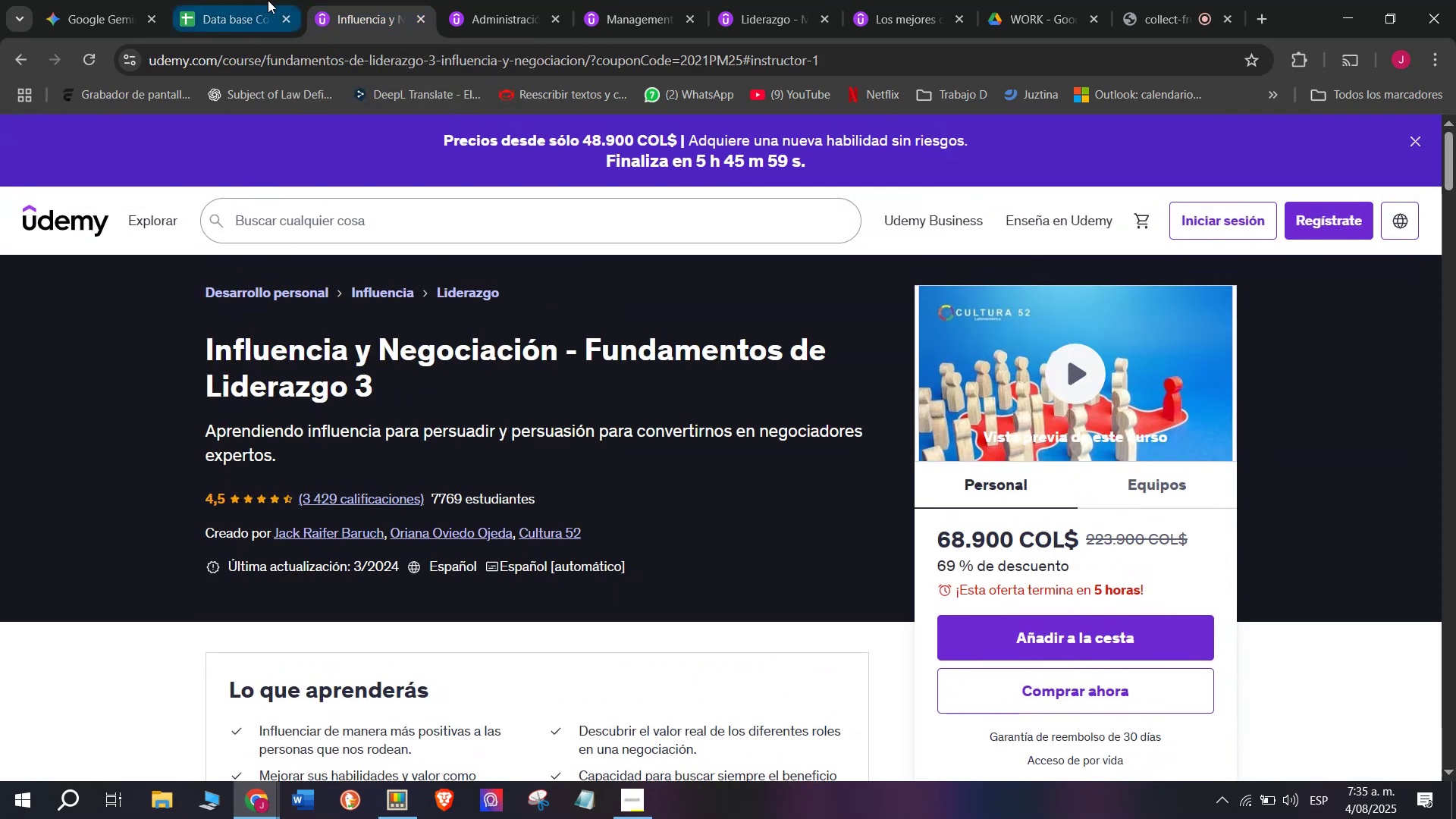 
left_click([239, 0])
 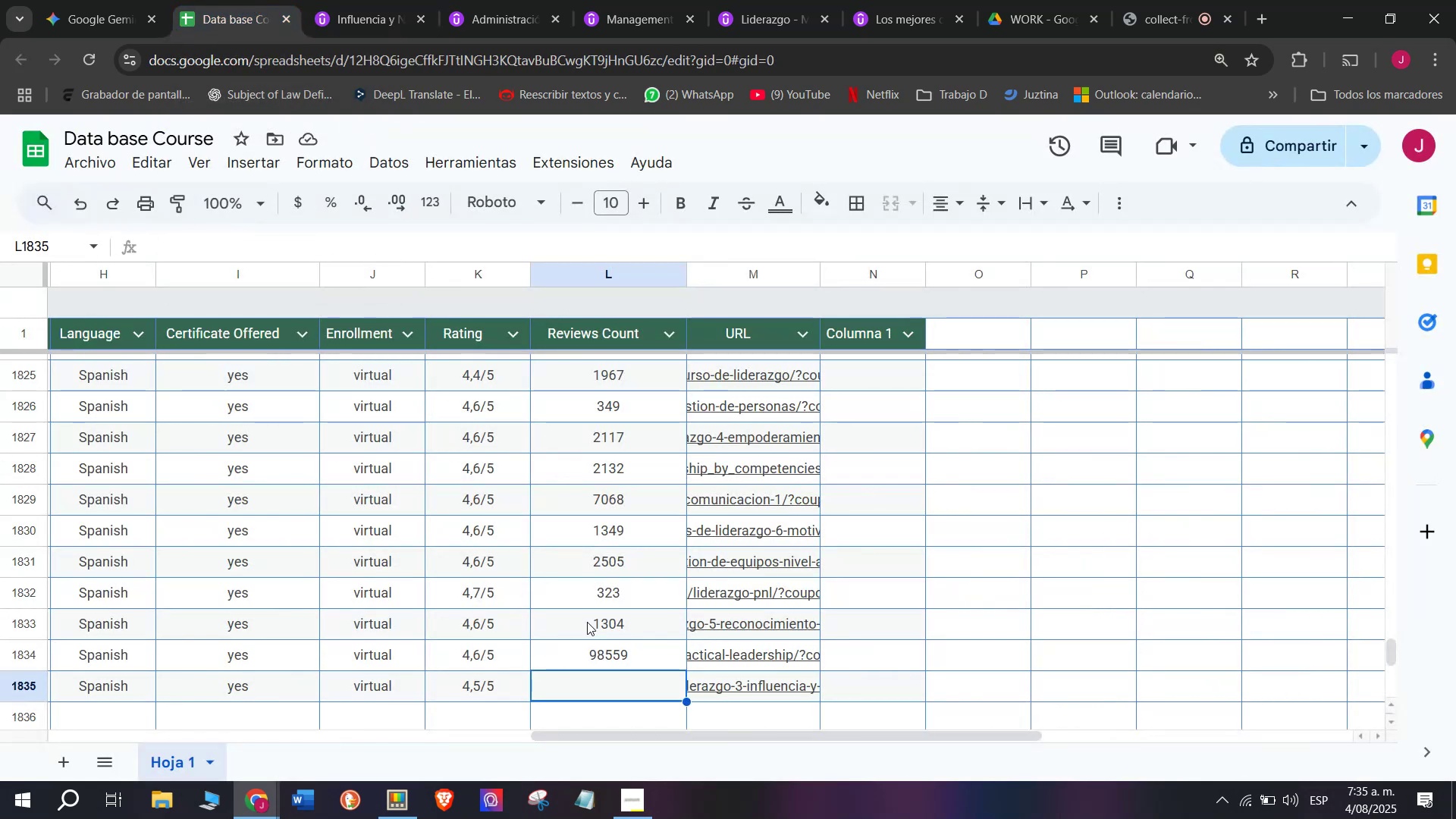 
type(3429)
 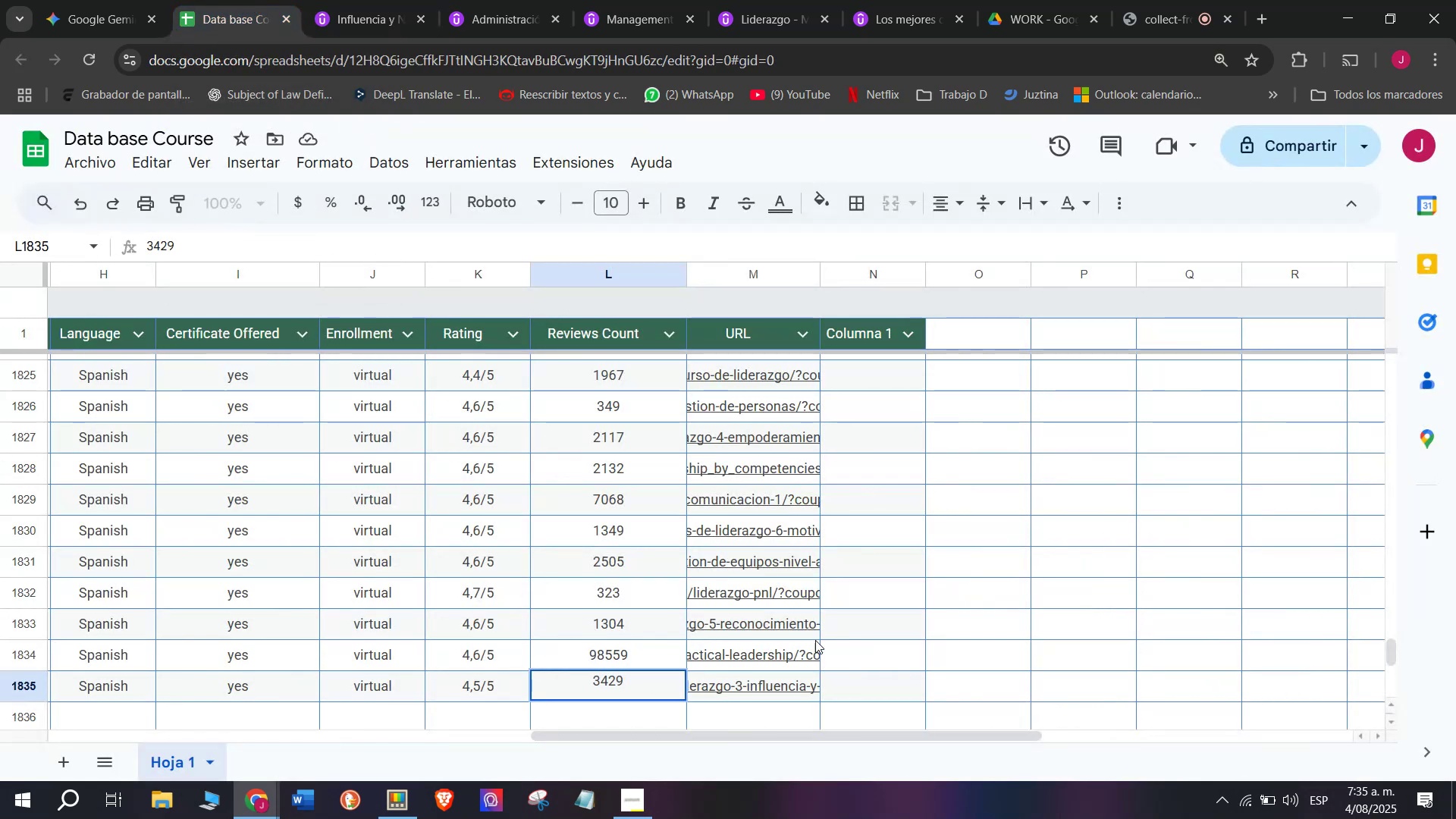 
left_click([901, 626])
 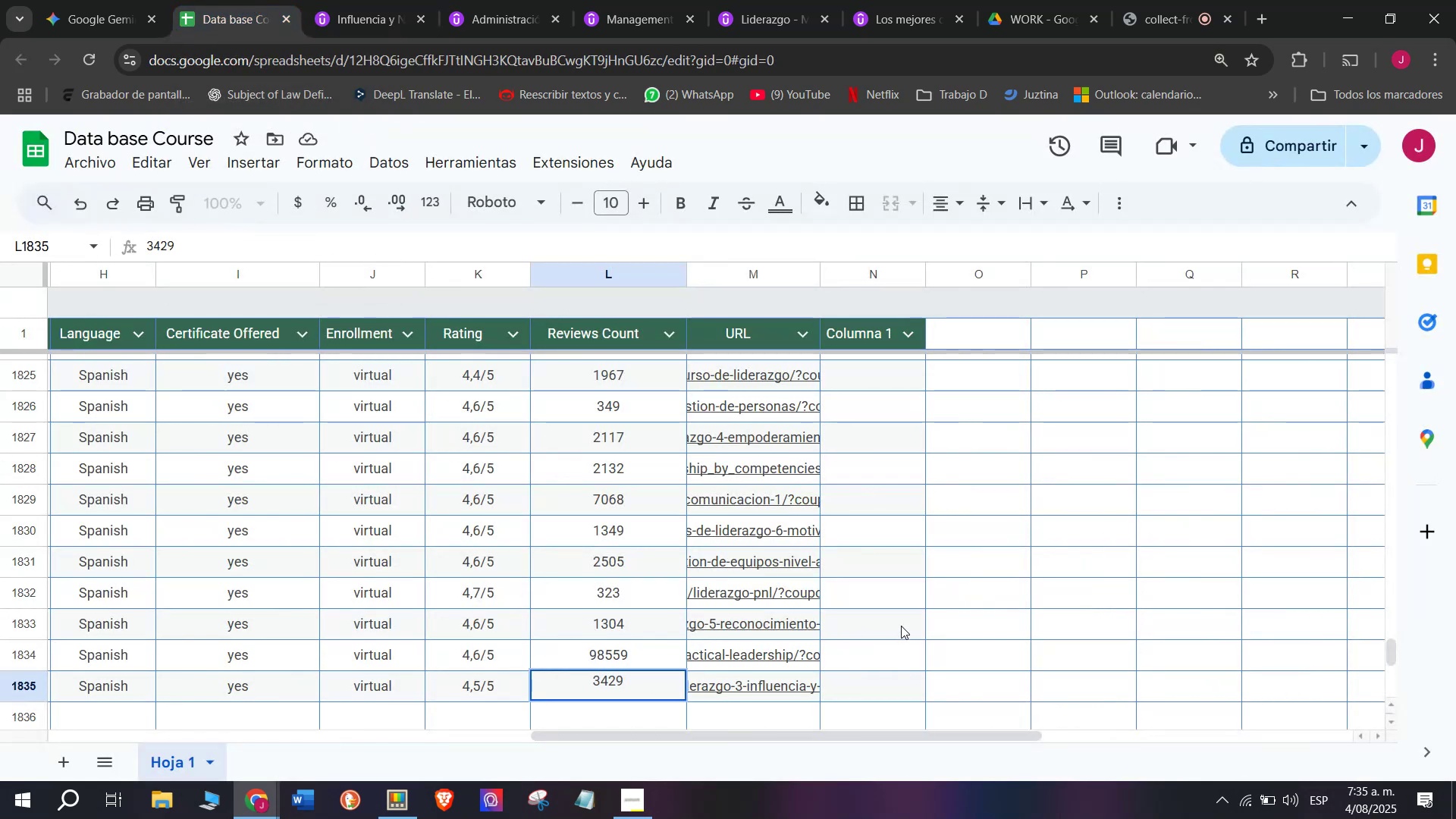 
scroll: coordinate [115, 494], scroll_direction: up, amount: 2.0
 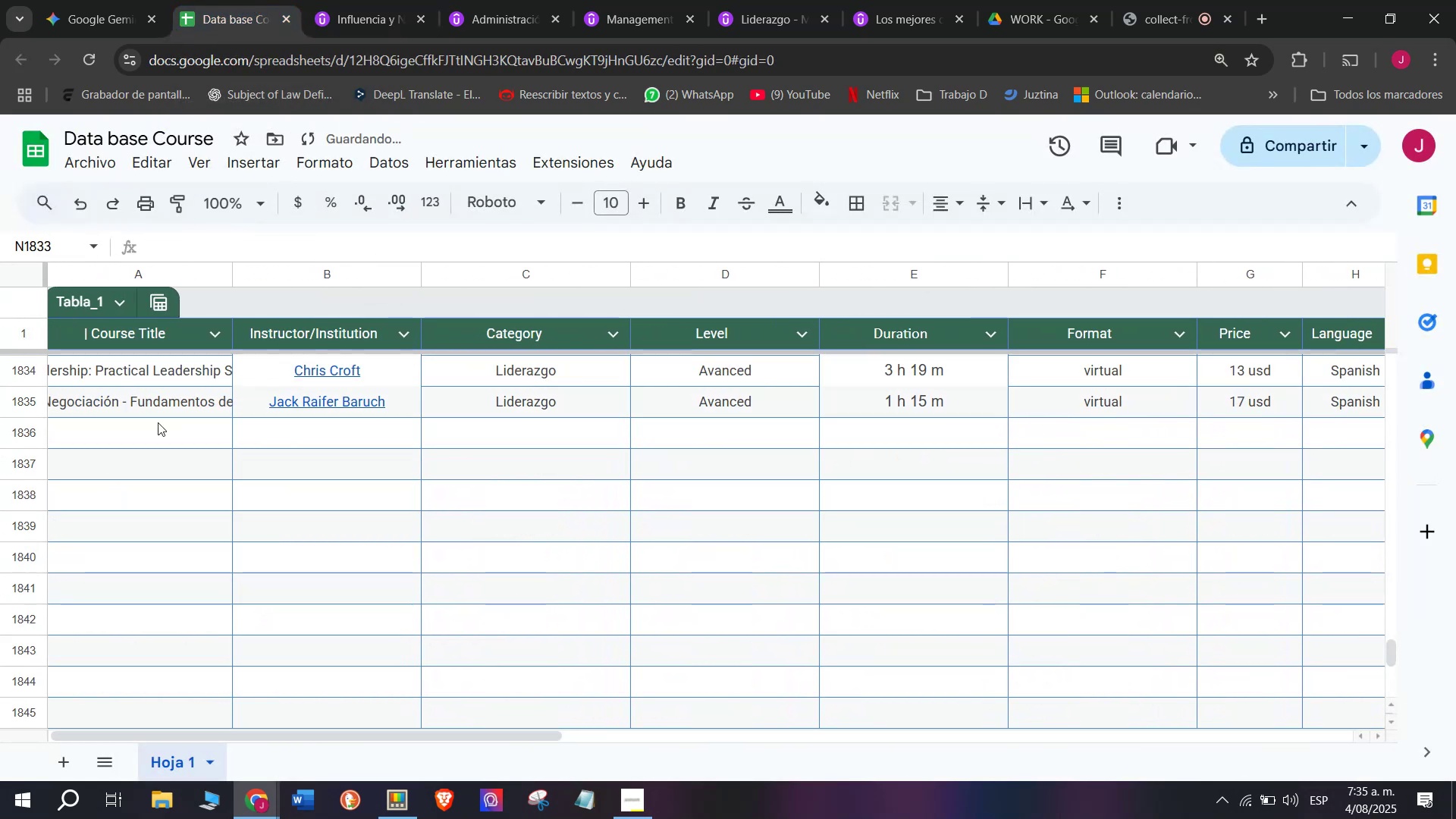 
left_click([162, 430])
 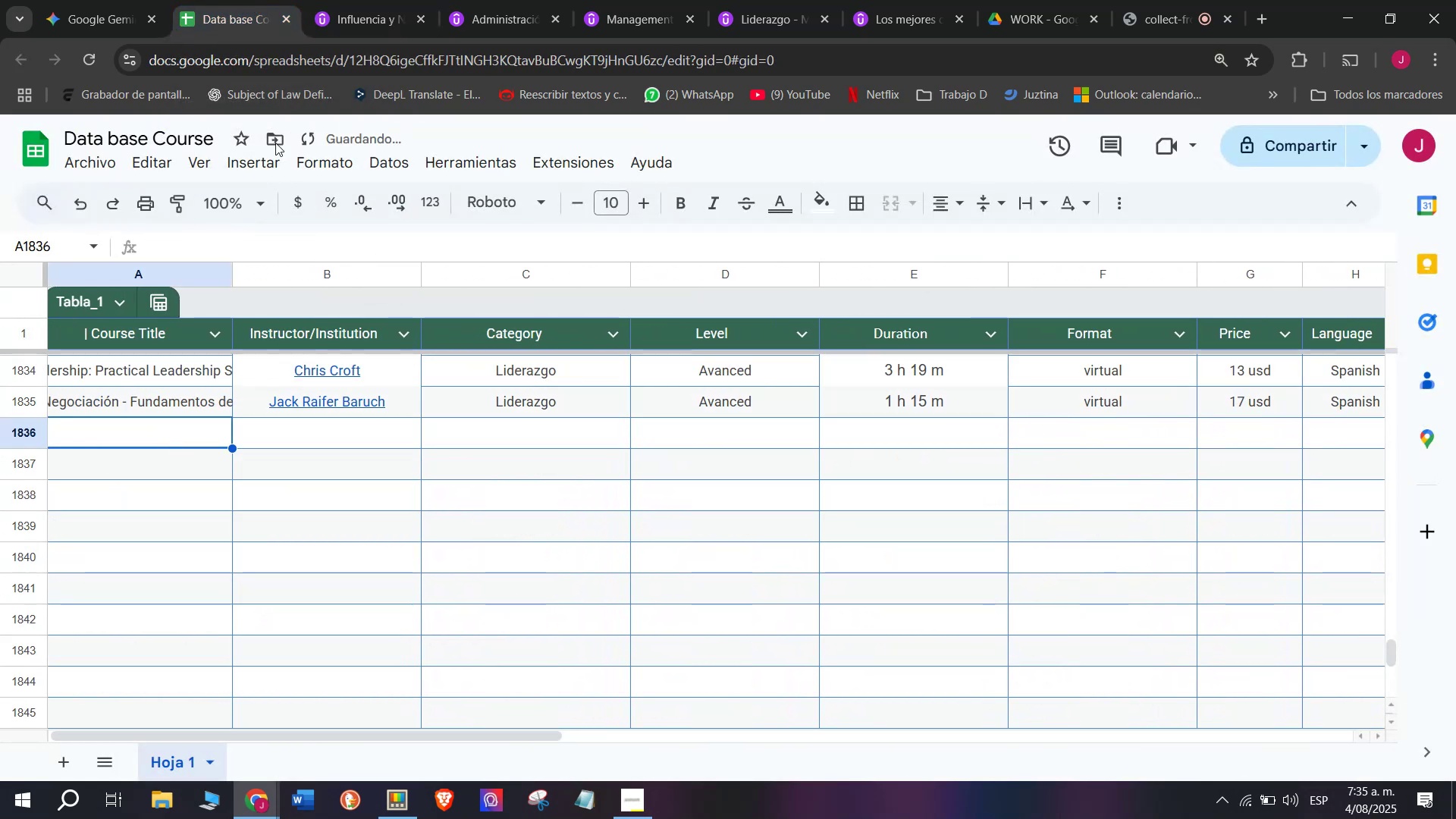 
left_click([360, 0])
 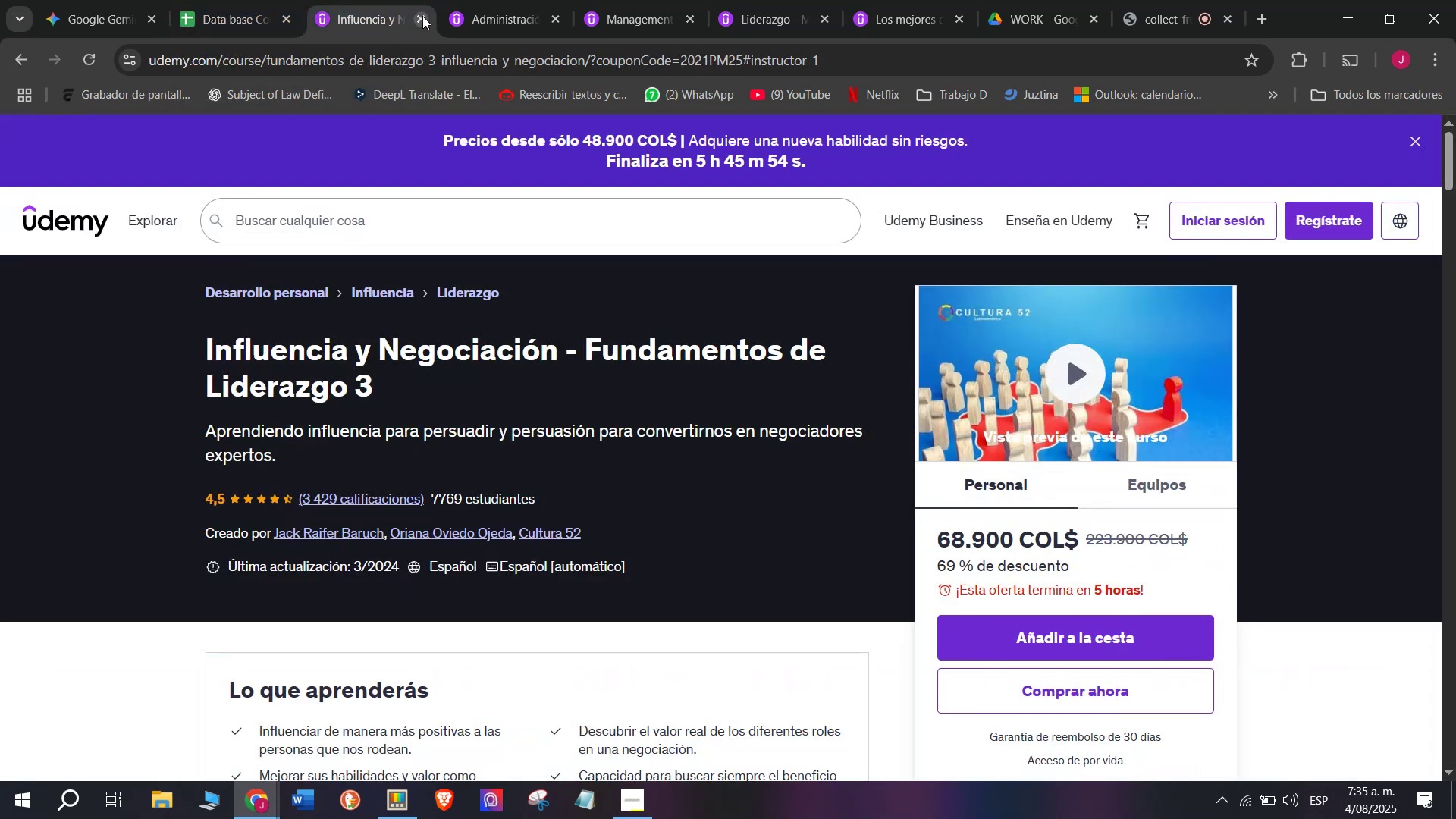 
left_click([422, 24])
 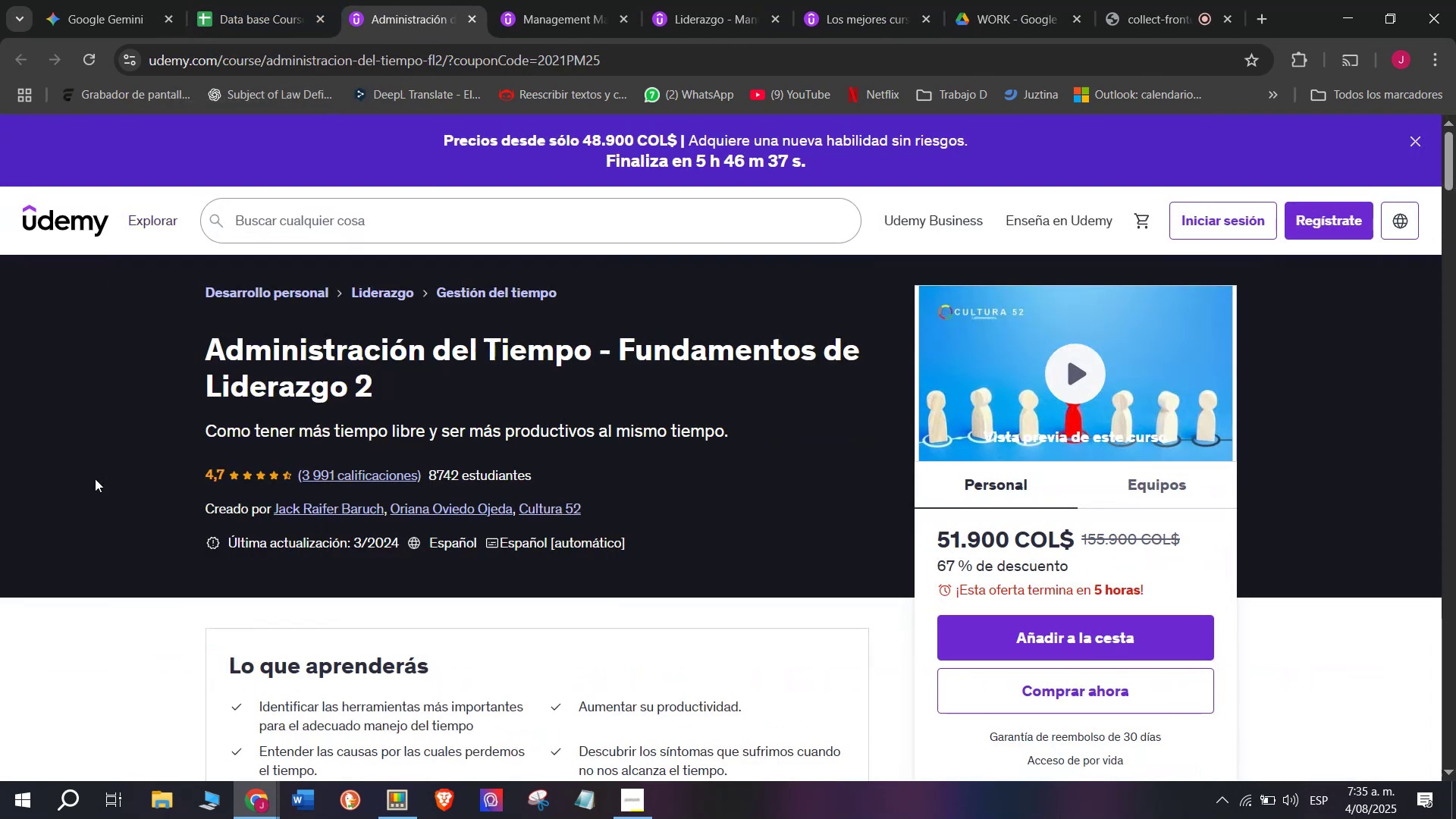 
left_click_drag(start_coordinate=[196, 344], to_coordinate=[422, 381])
 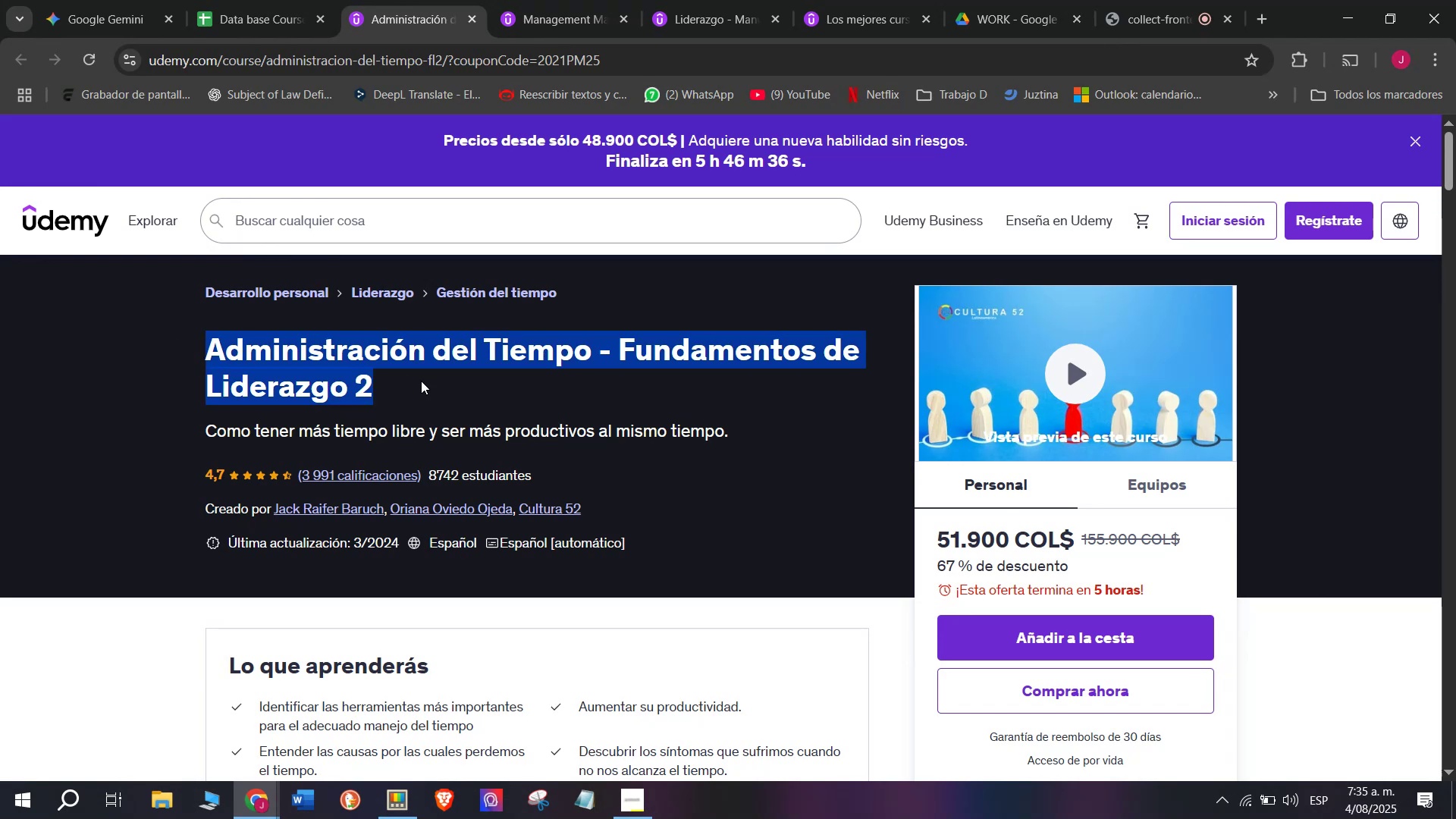 
key(Break)
 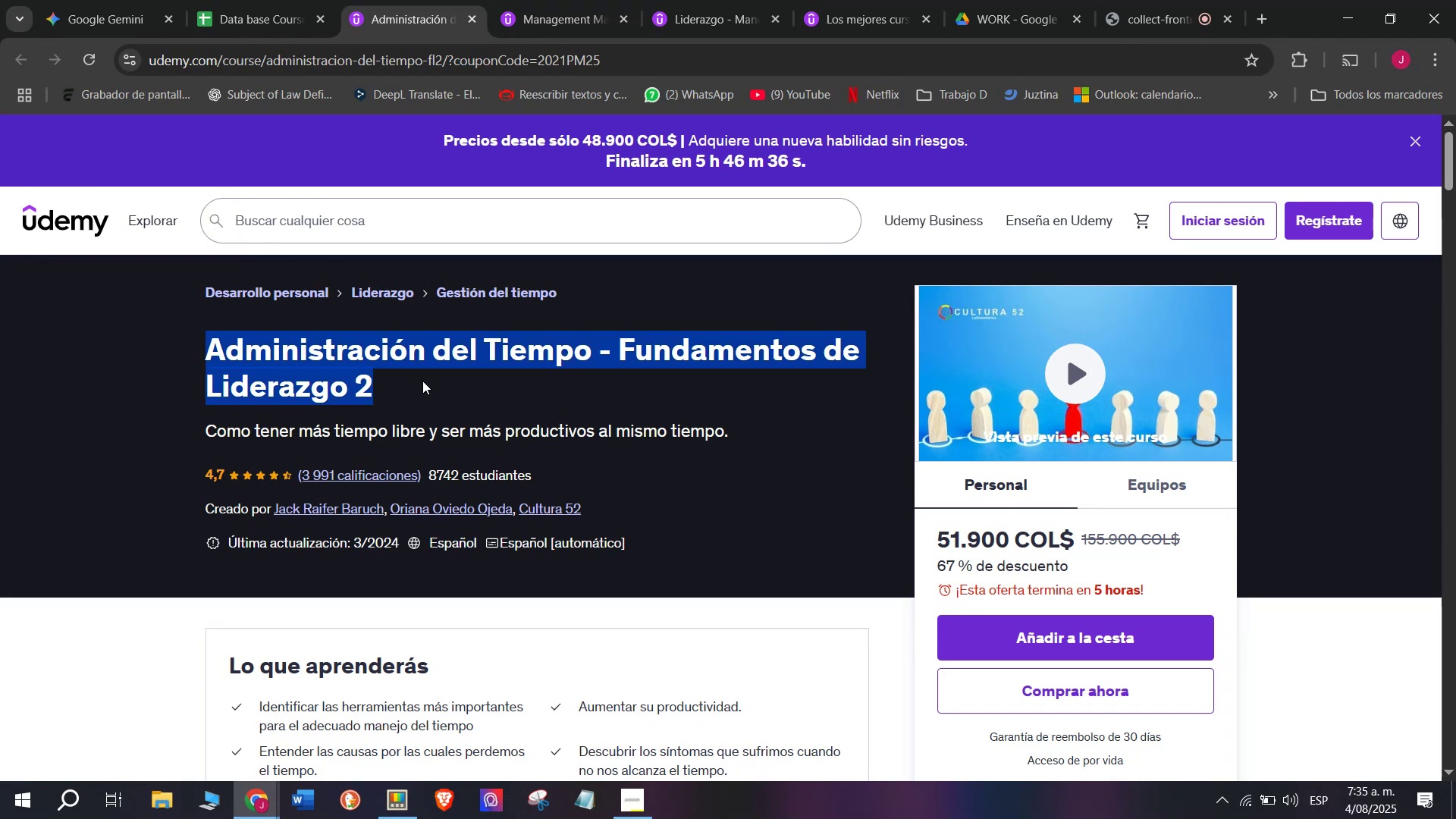 
key(Control+ControlLeft)
 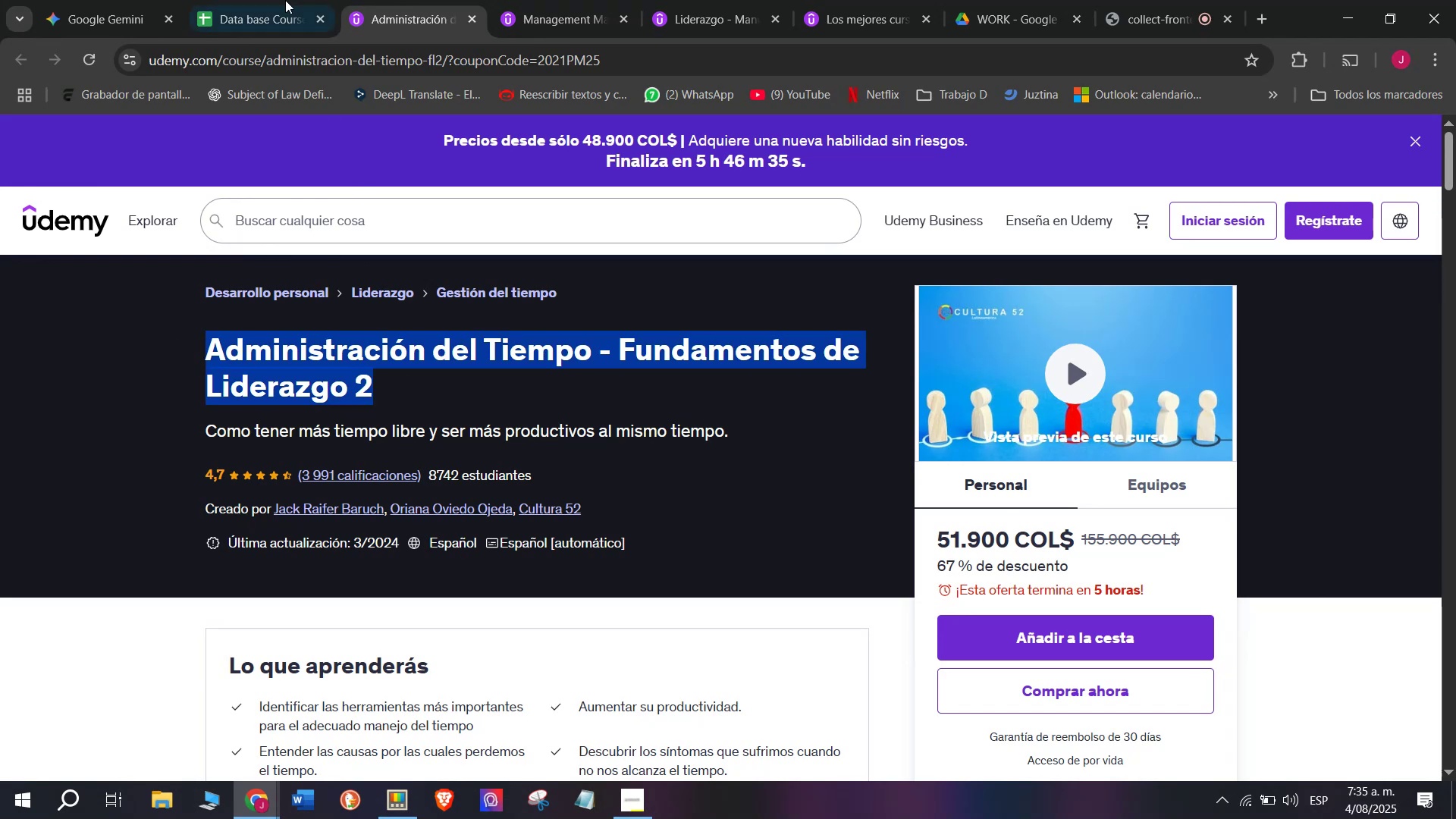 
key(Control+C)
 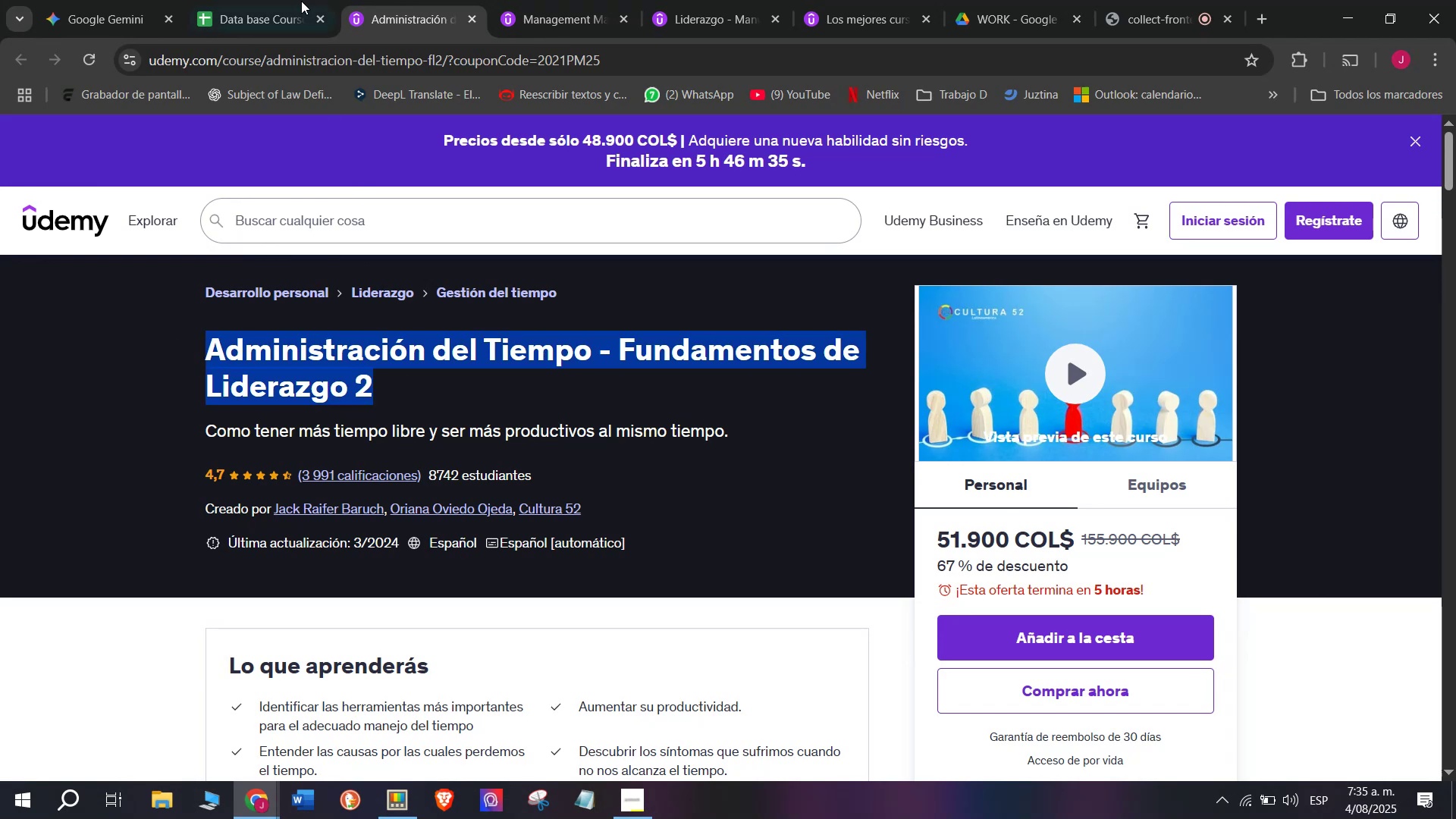 
left_click([245, 0])
 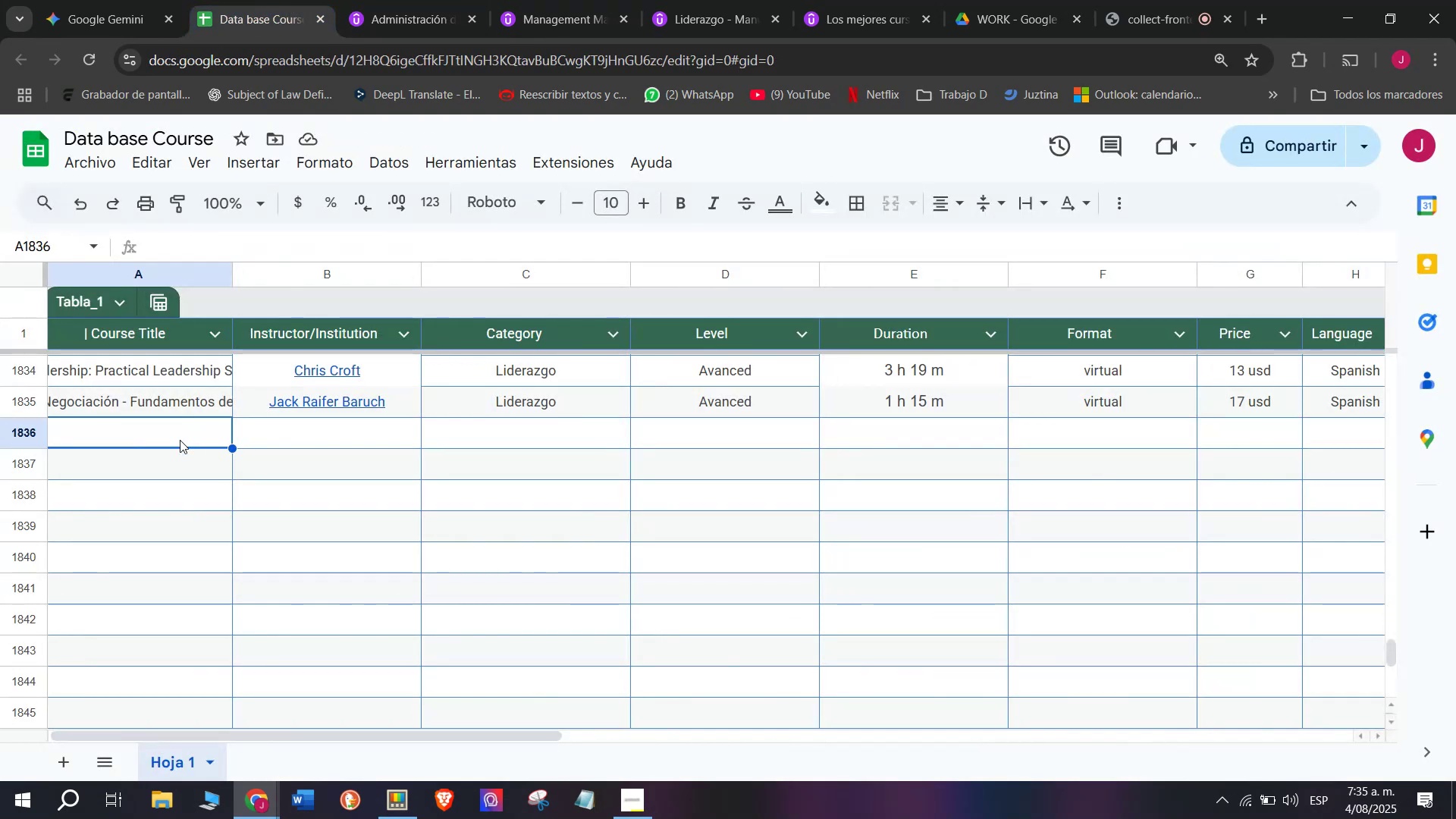 
double_click([179, 440])
 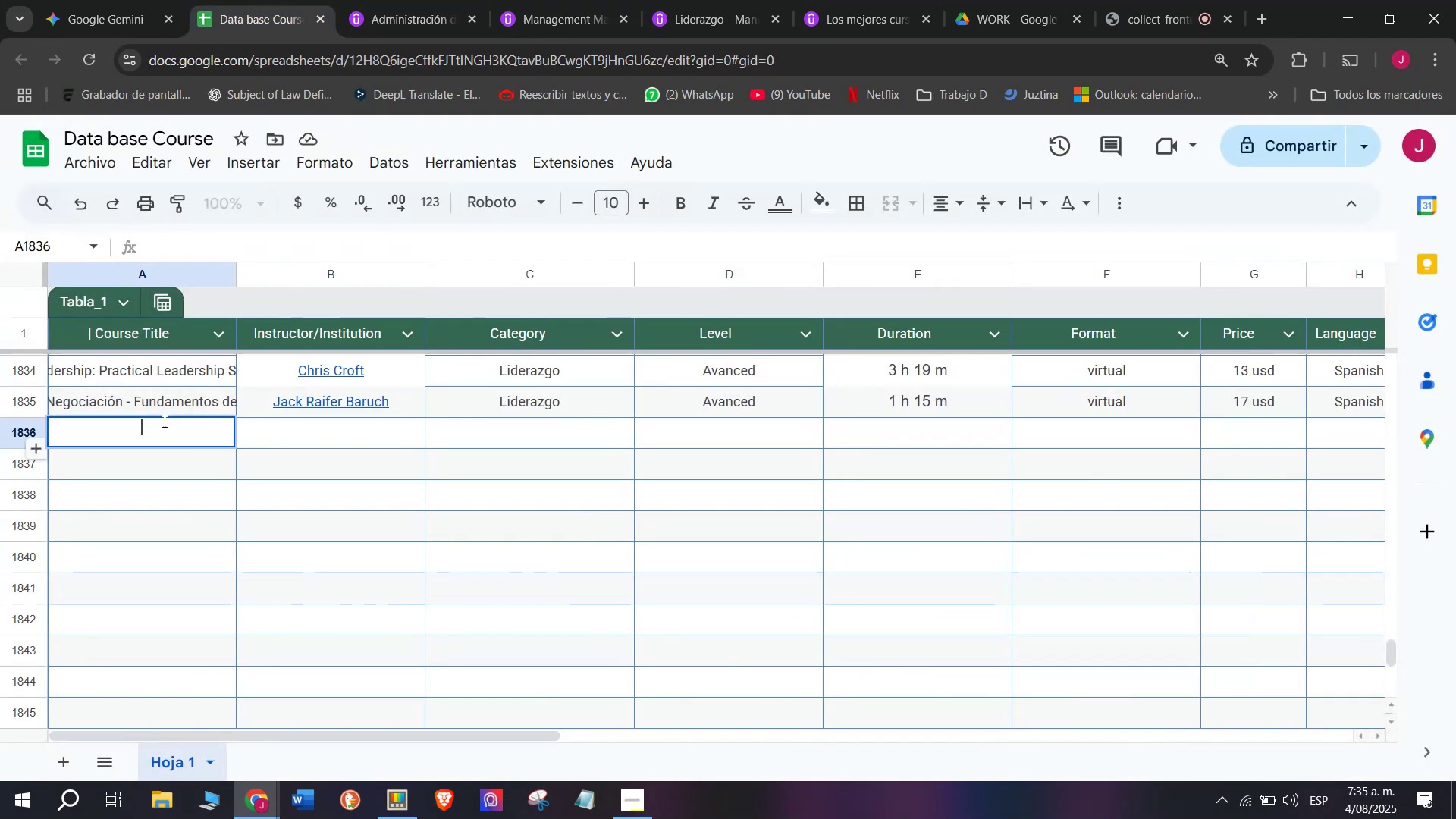 
key(Z)
 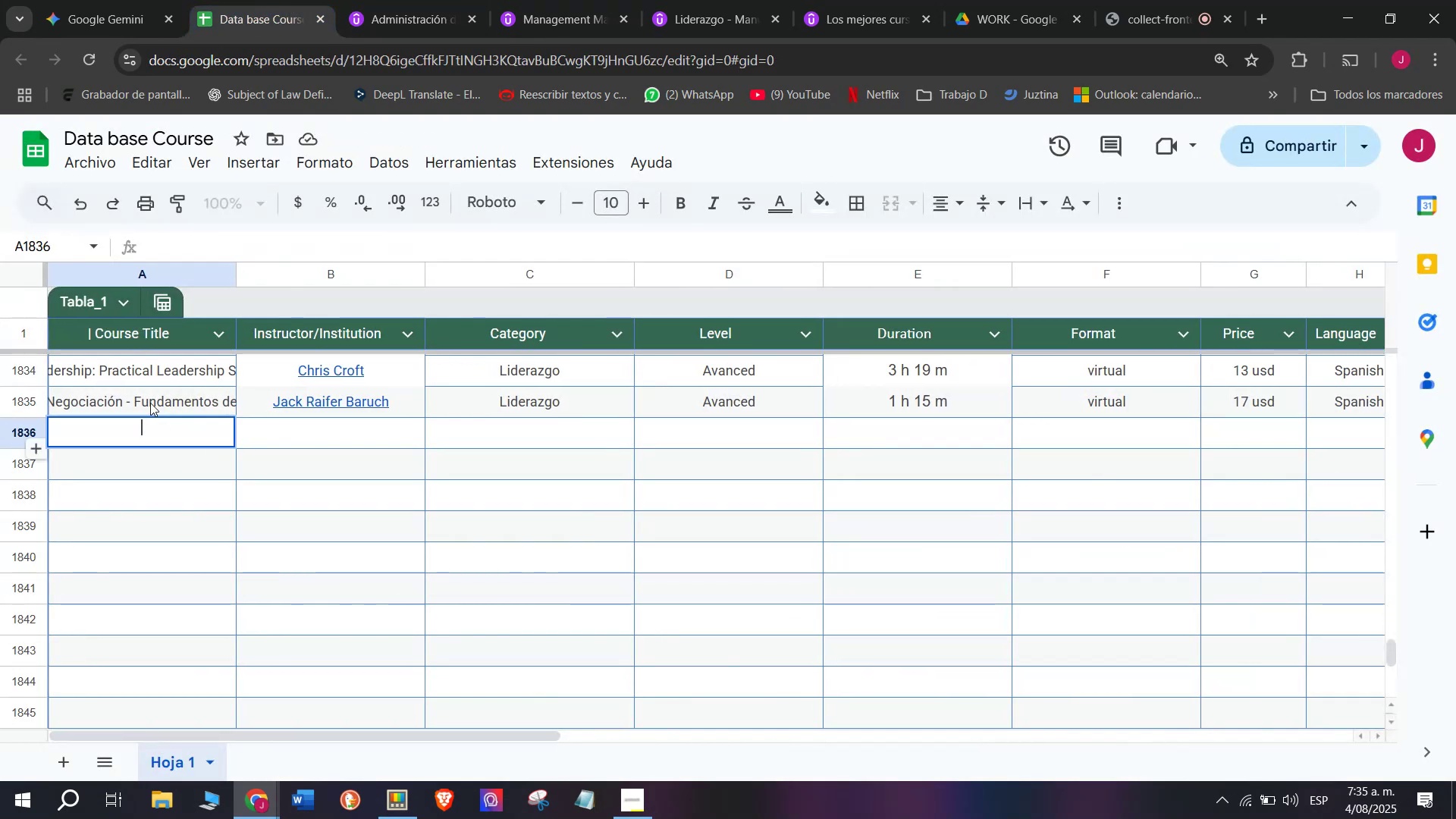 
key(Control+ControlLeft)
 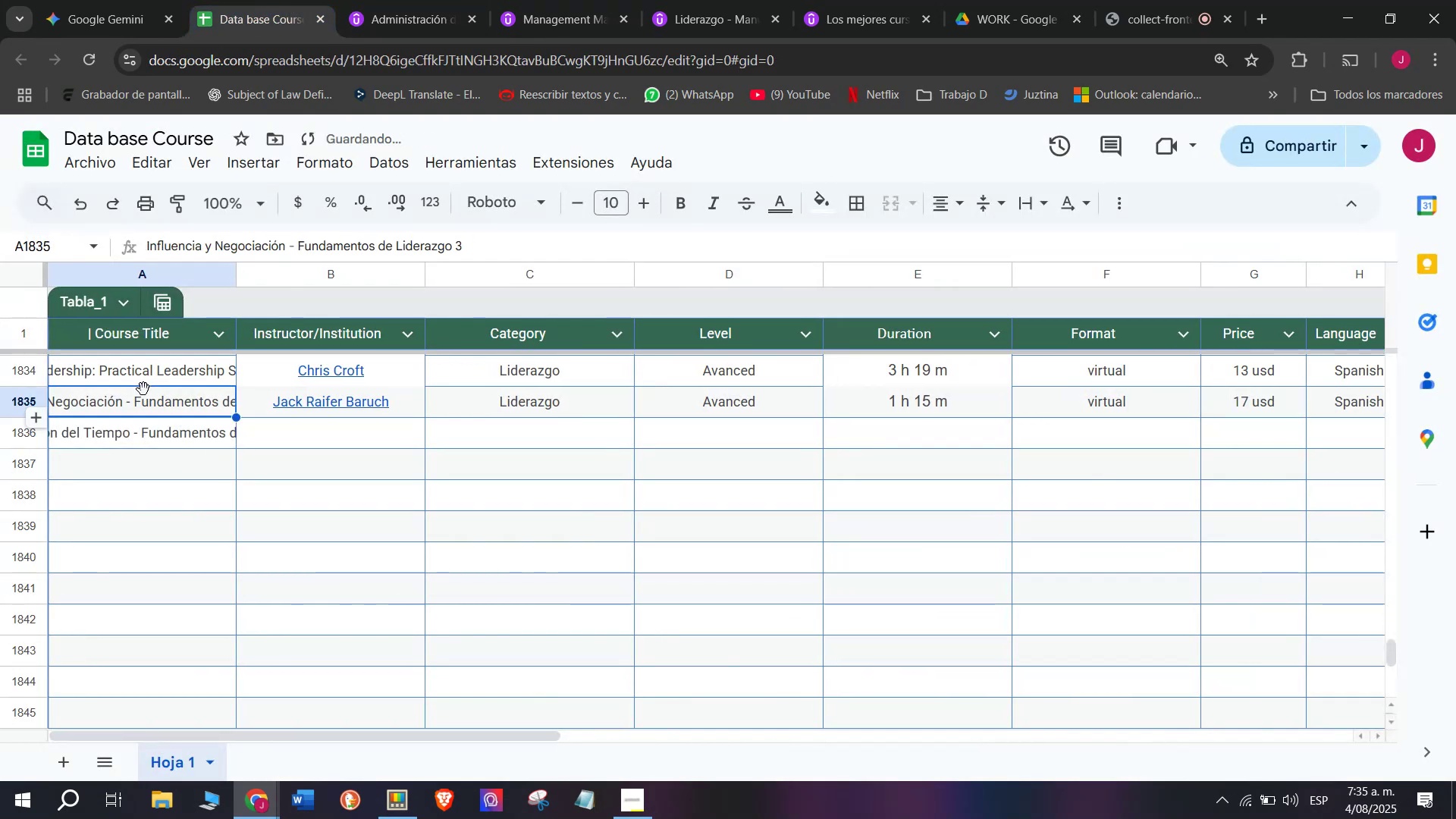 
key(Control+V)
 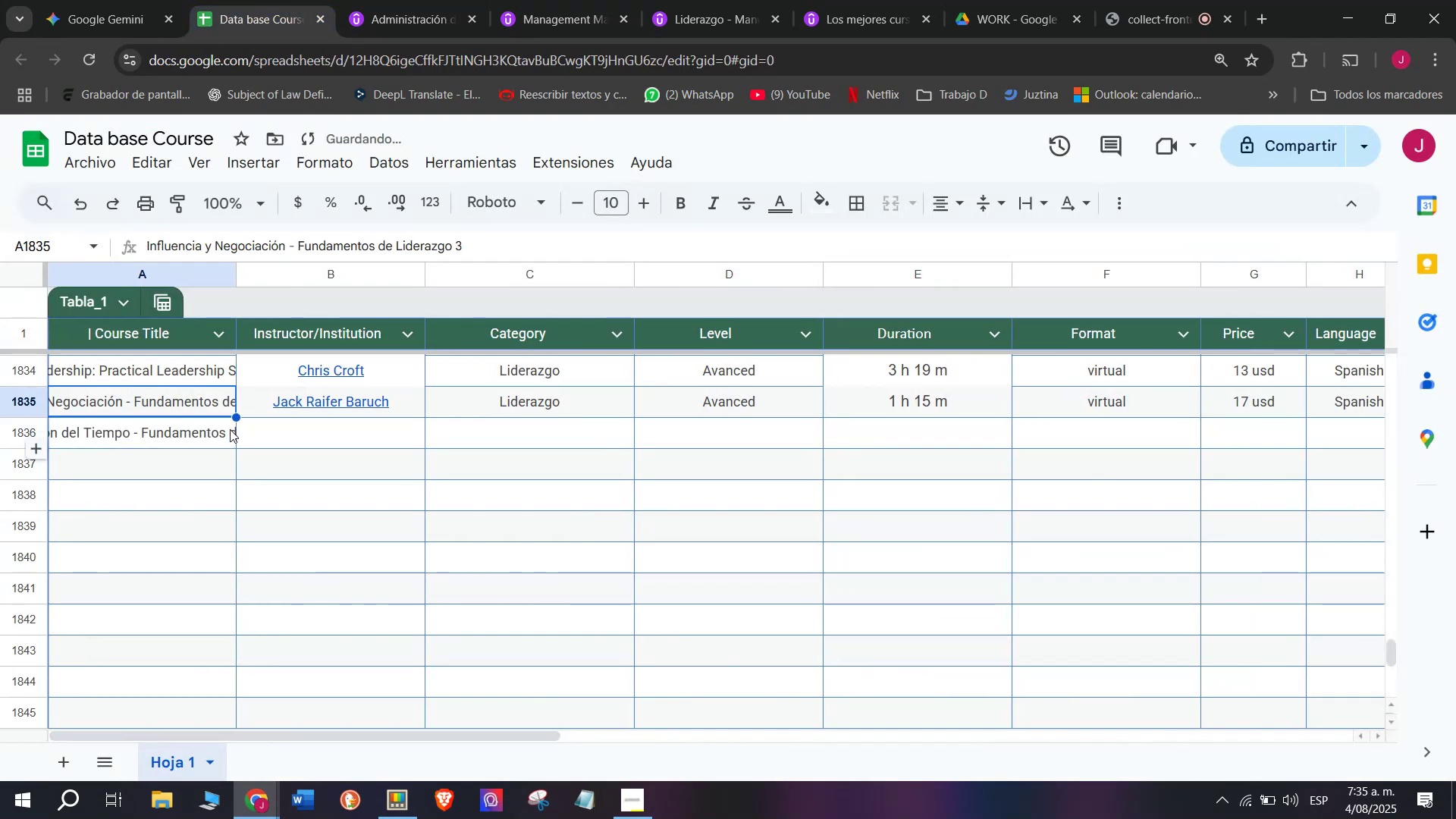 
double_click([328, 441])
 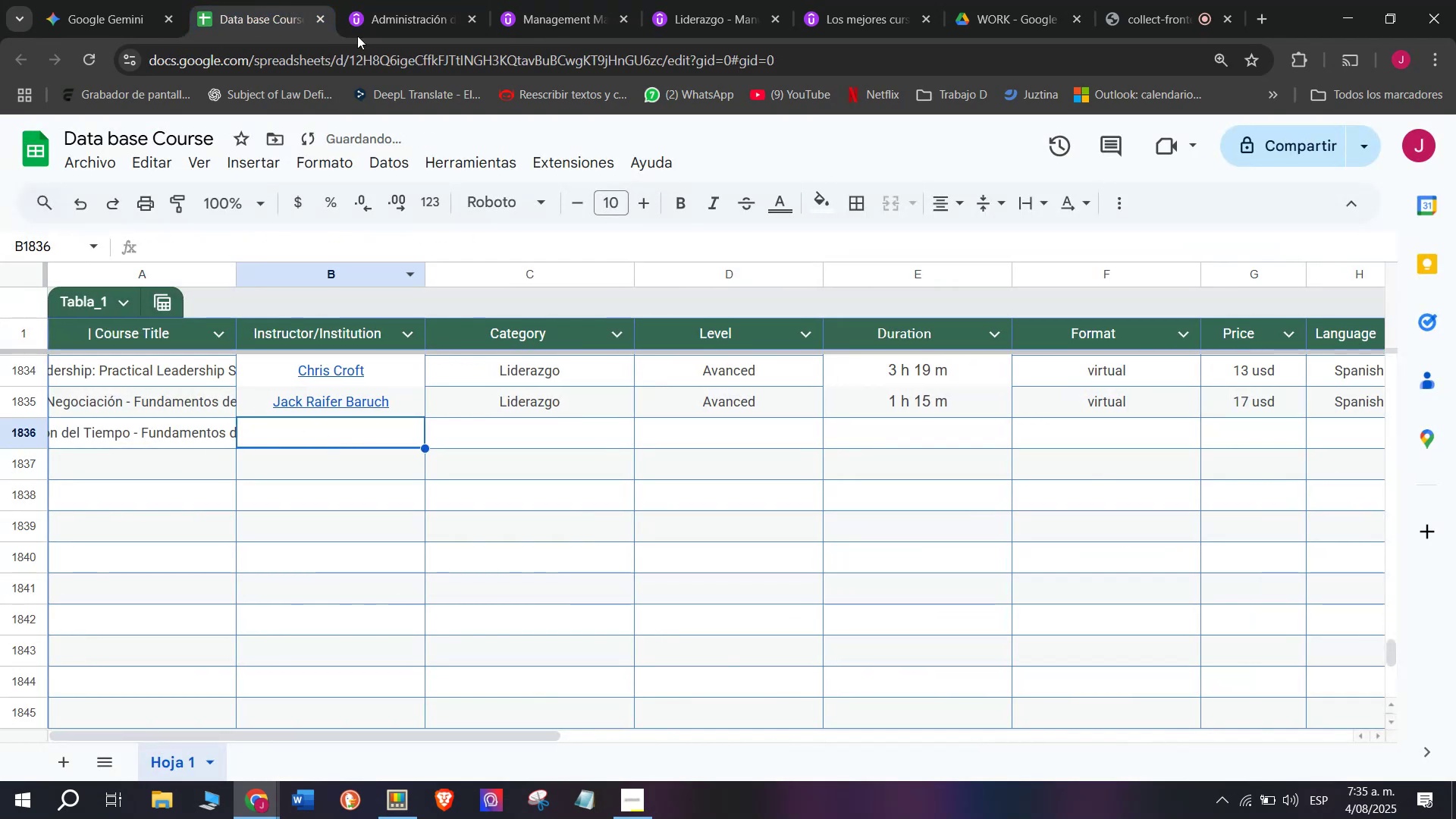 
left_click([402, 0])
 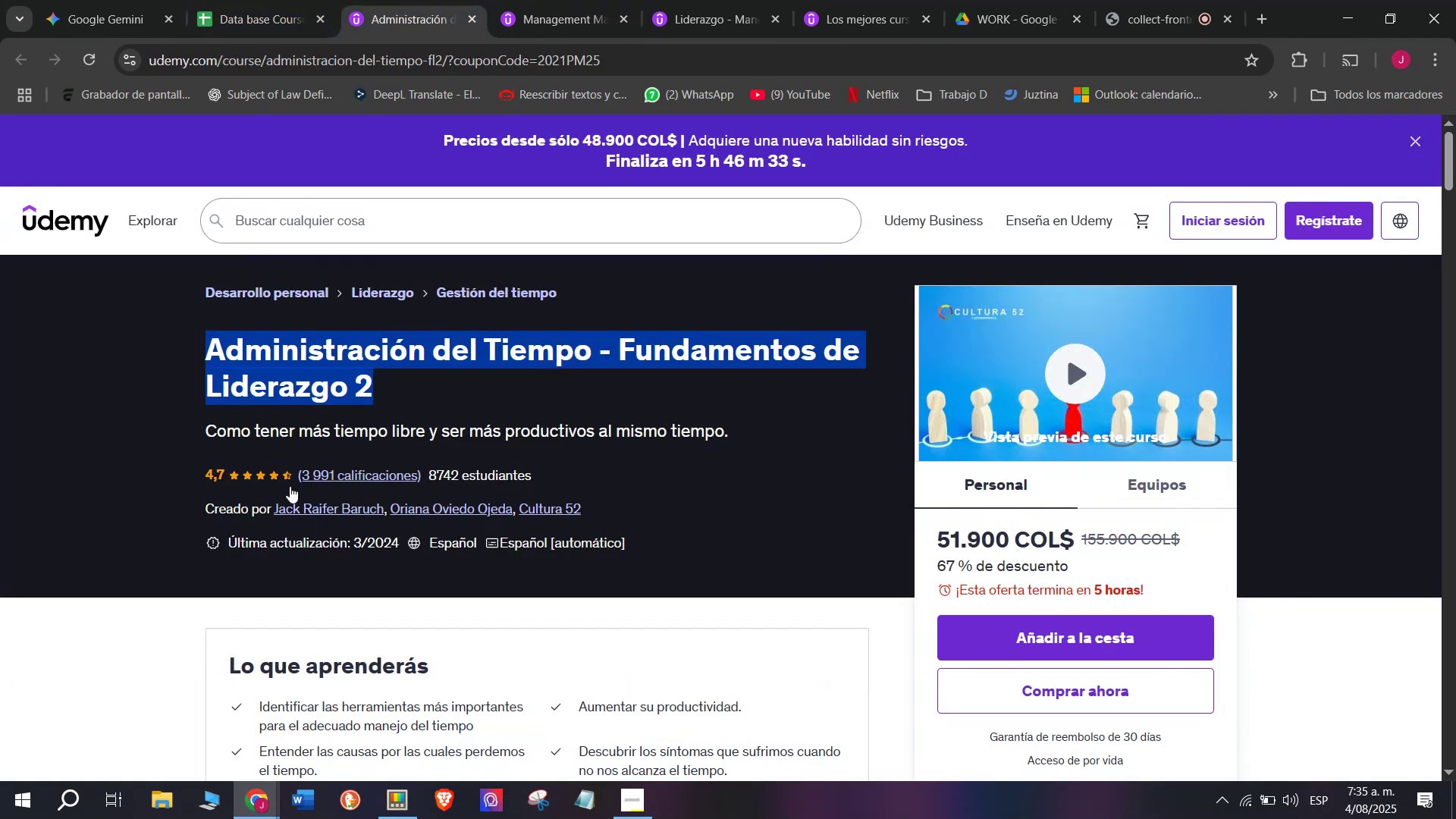 
left_click([307, 507])
 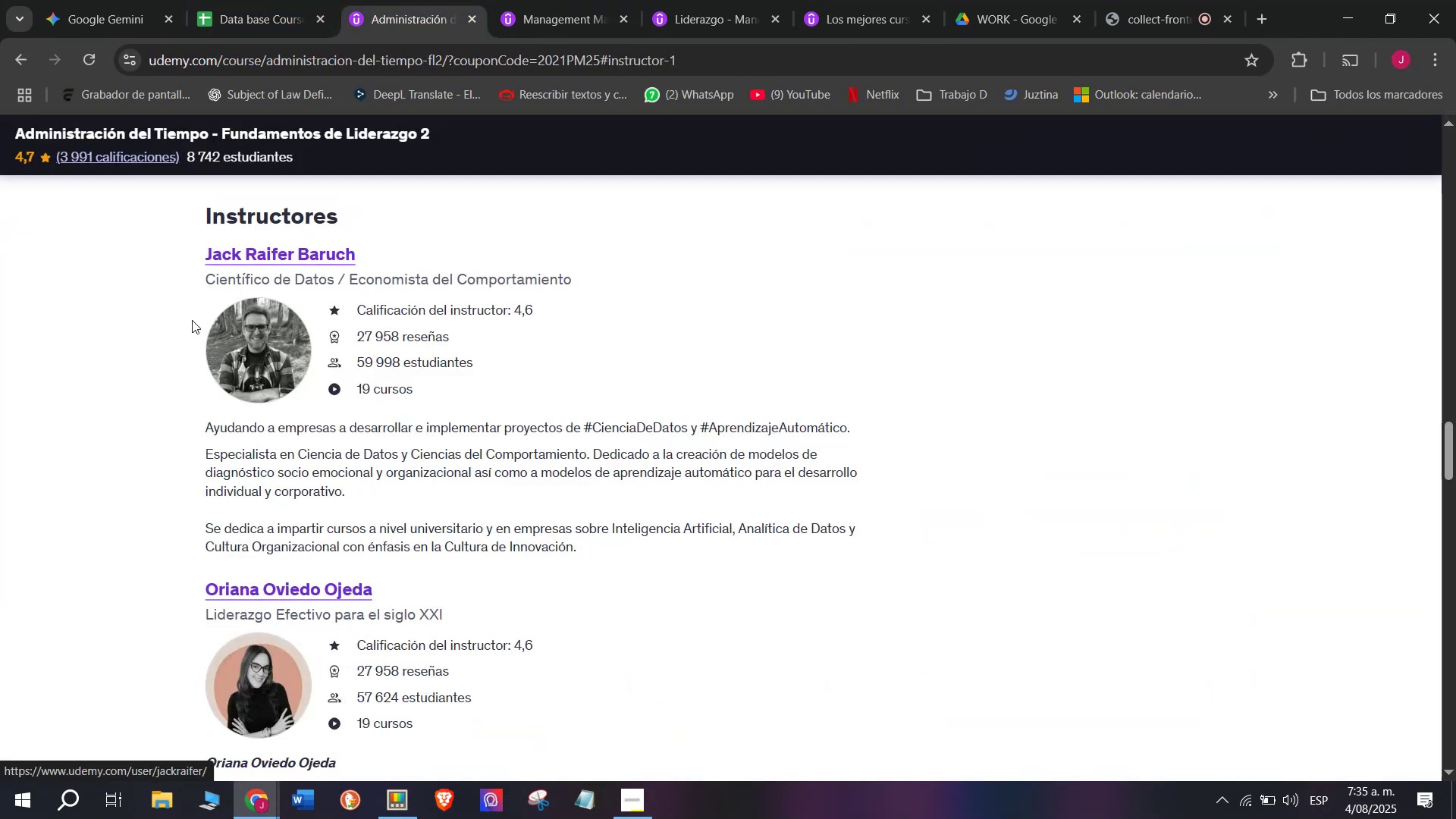 
left_click_drag(start_coordinate=[179, 246], to_coordinate=[409, 251])
 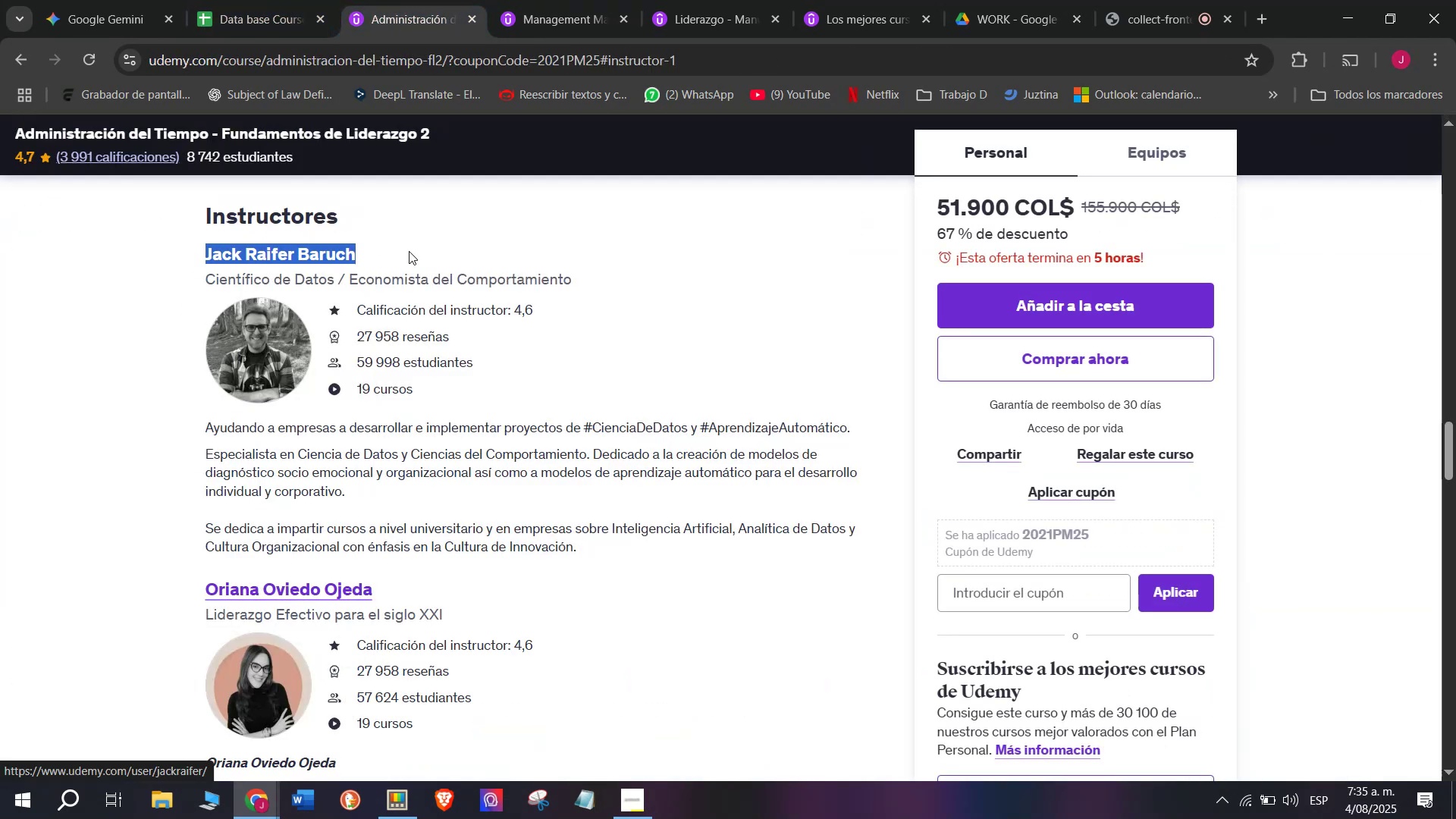 
key(Break)
 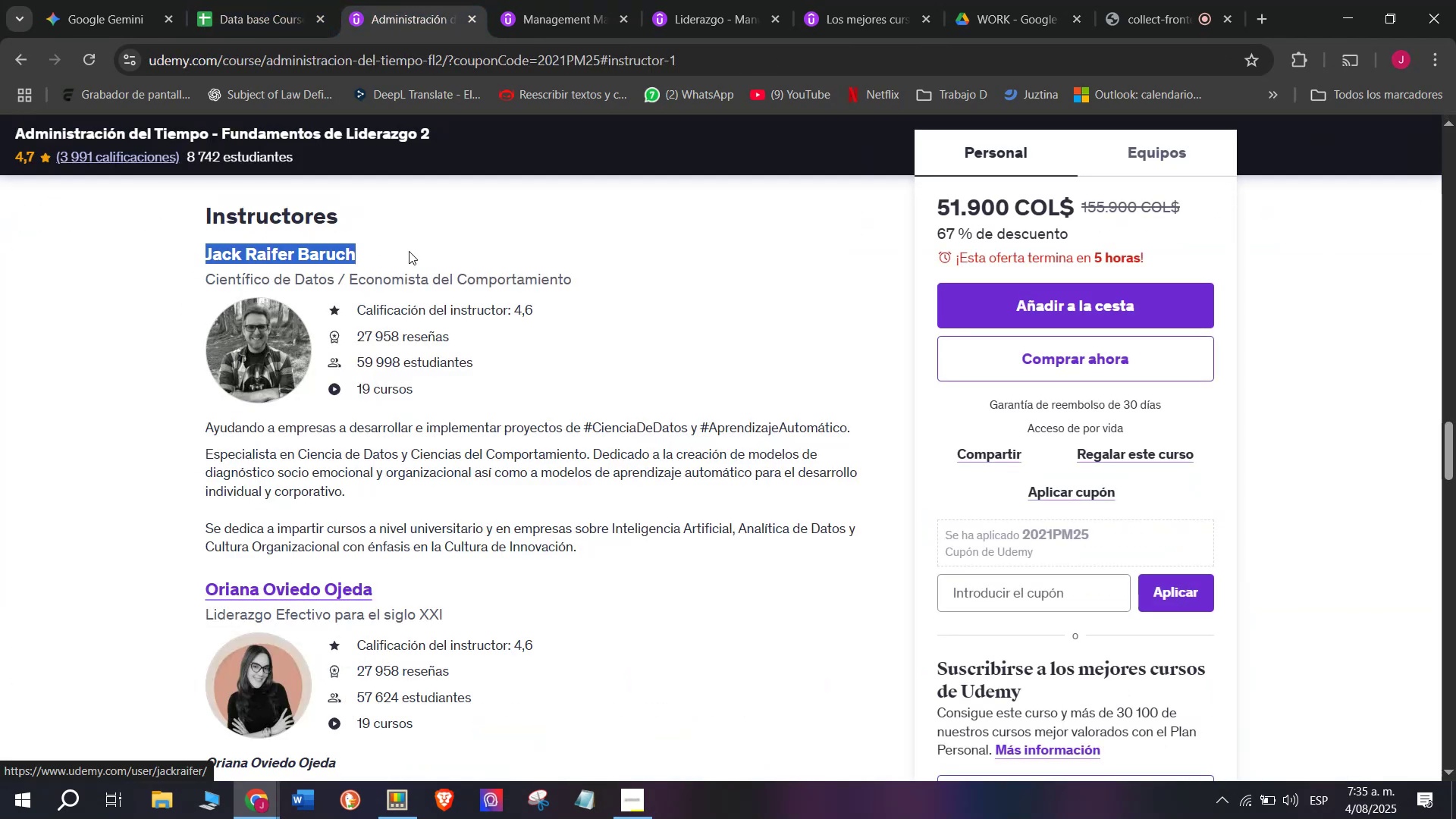 
key(Control+ControlLeft)
 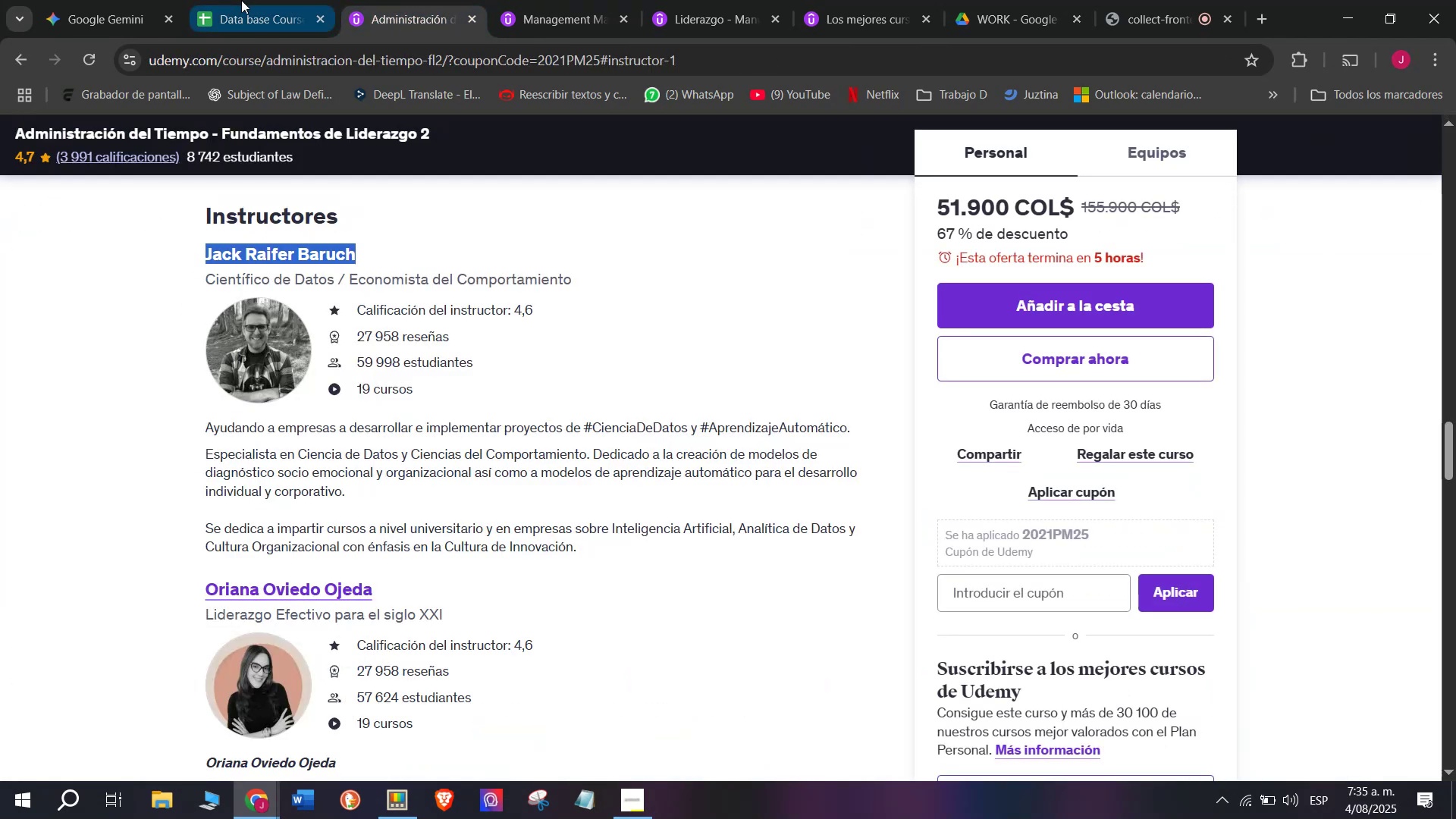 
key(Control+C)
 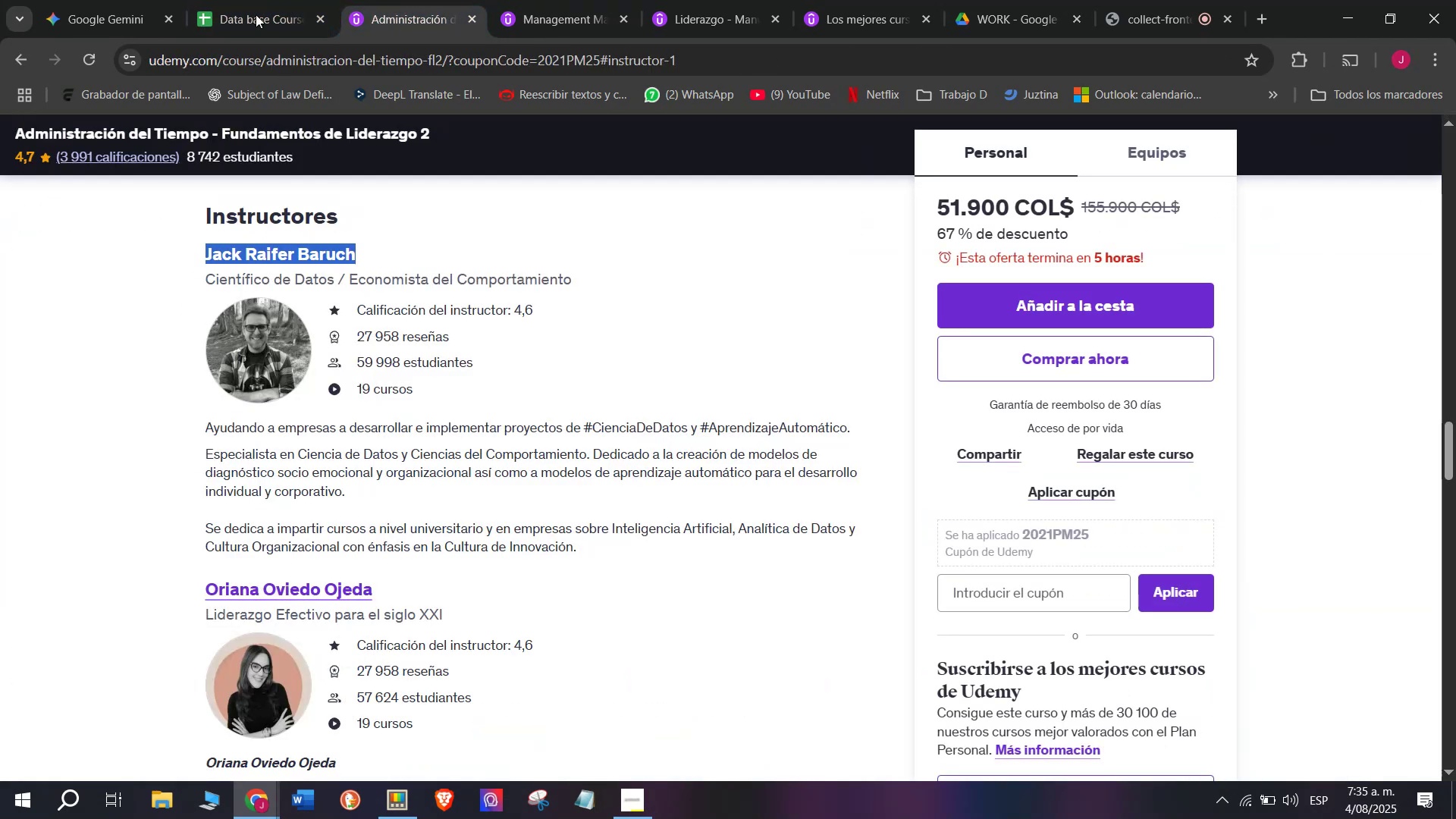 
left_click([241, 0])
 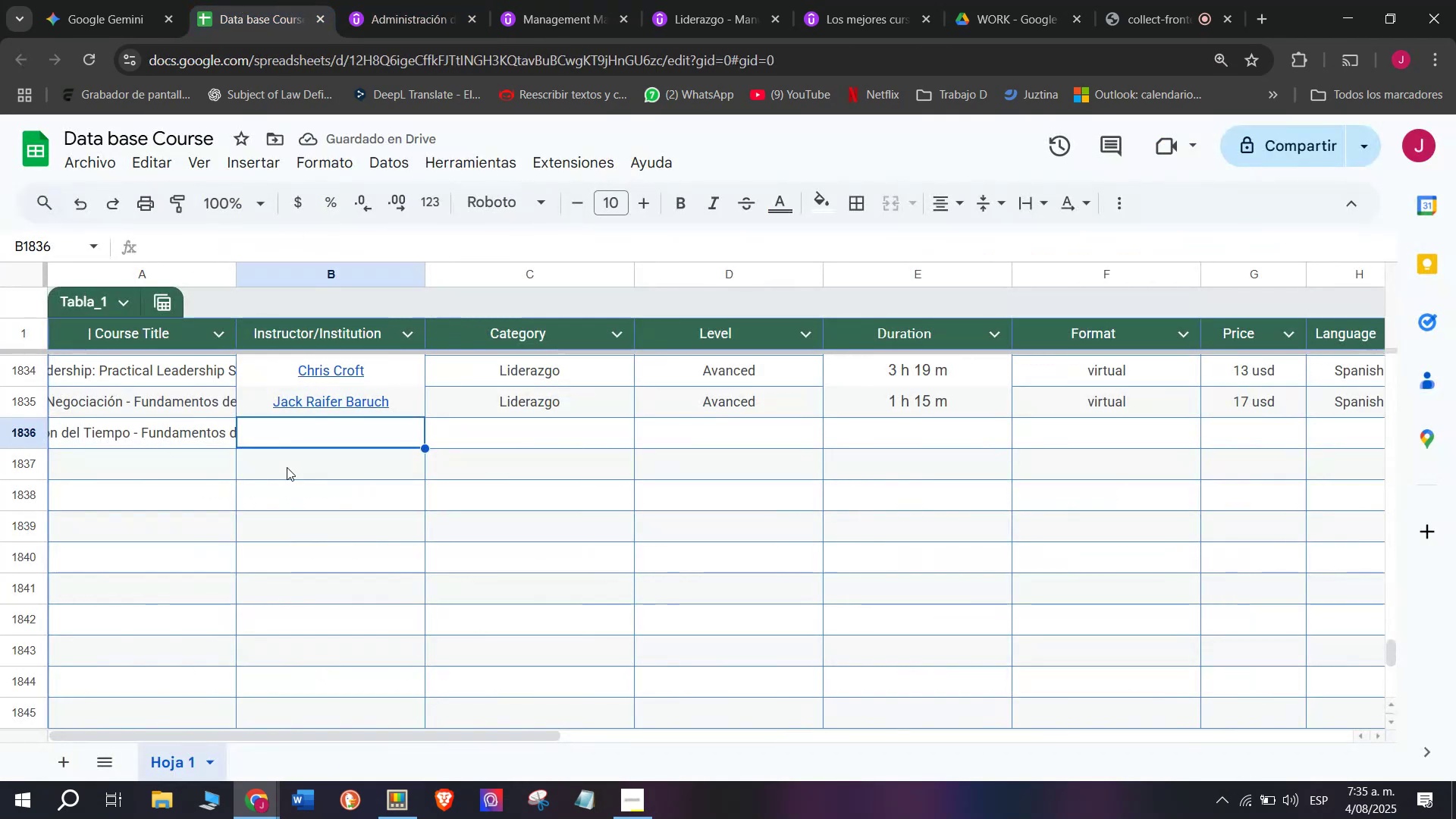 
key(Control+ControlLeft)
 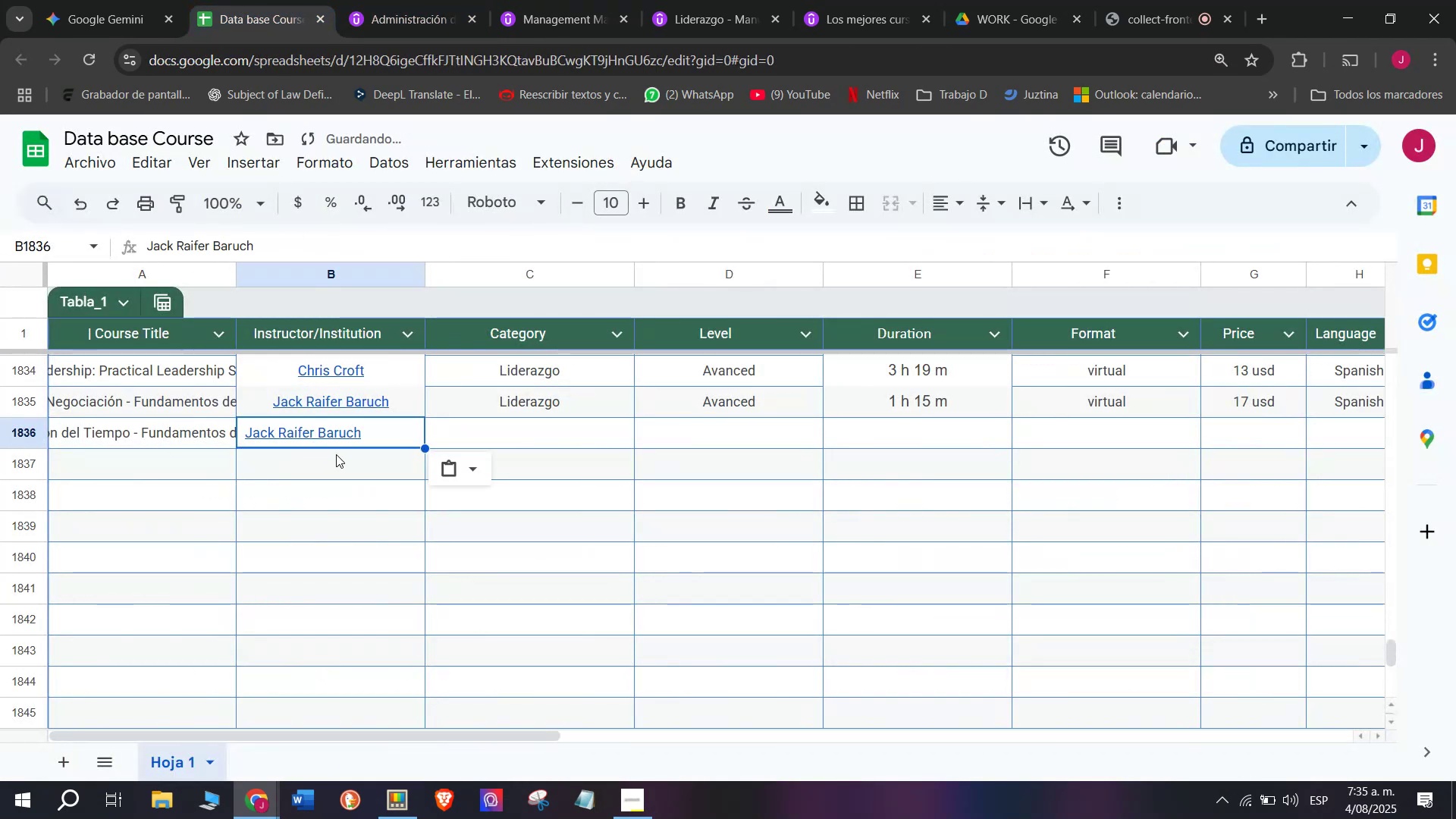 
key(Z)
 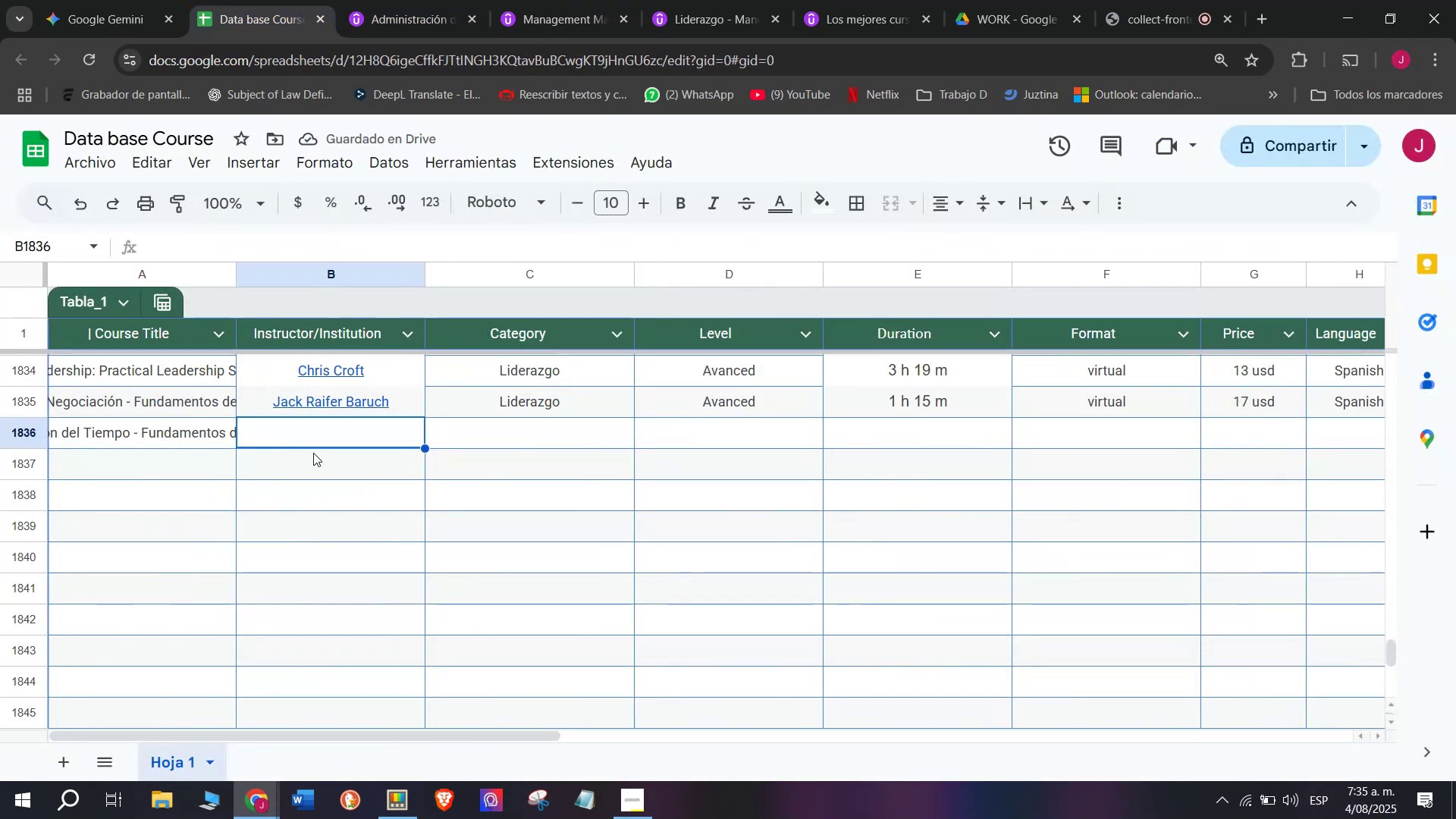 
key(Control+V)
 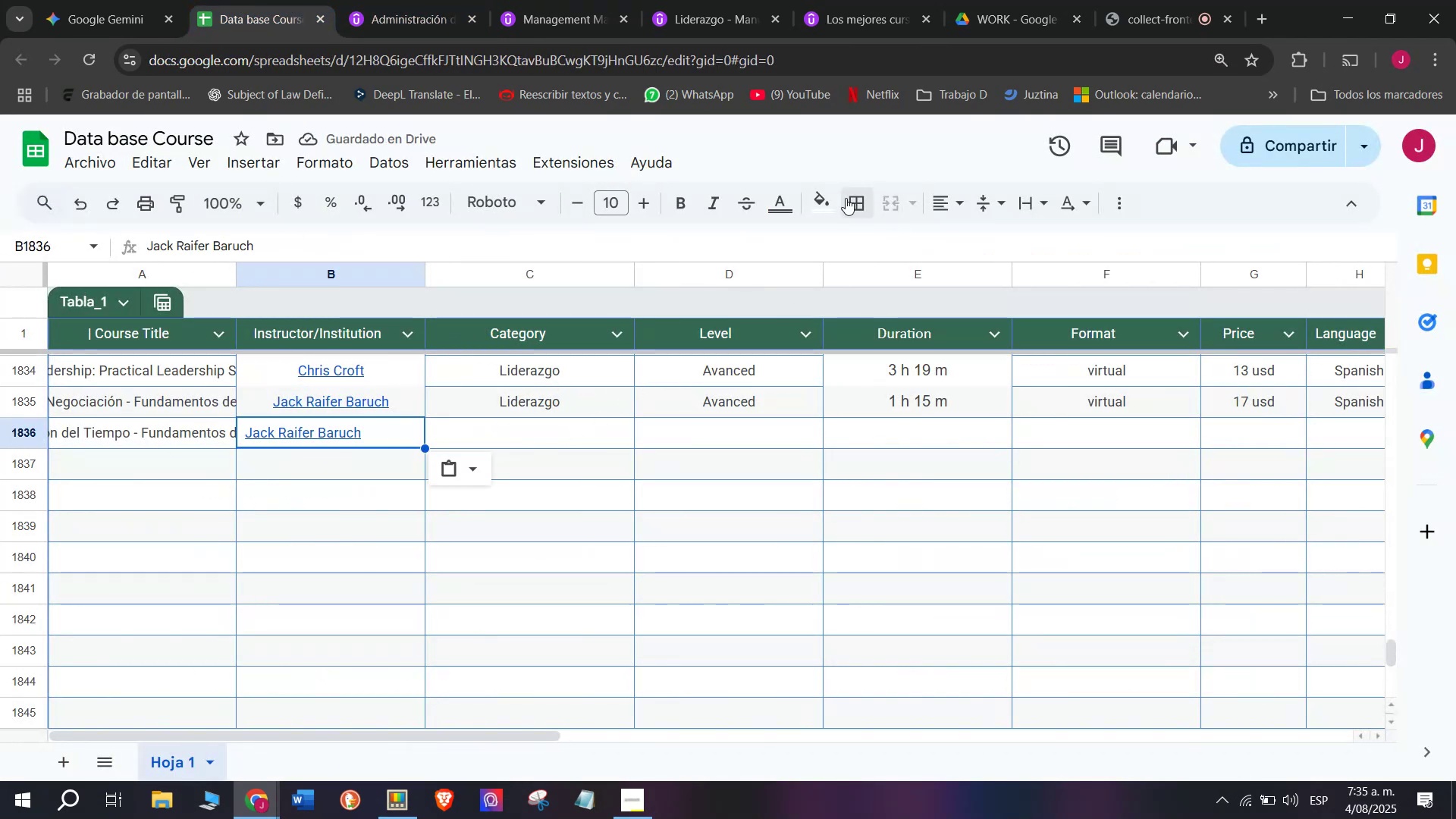 
double_click([992, 241])
 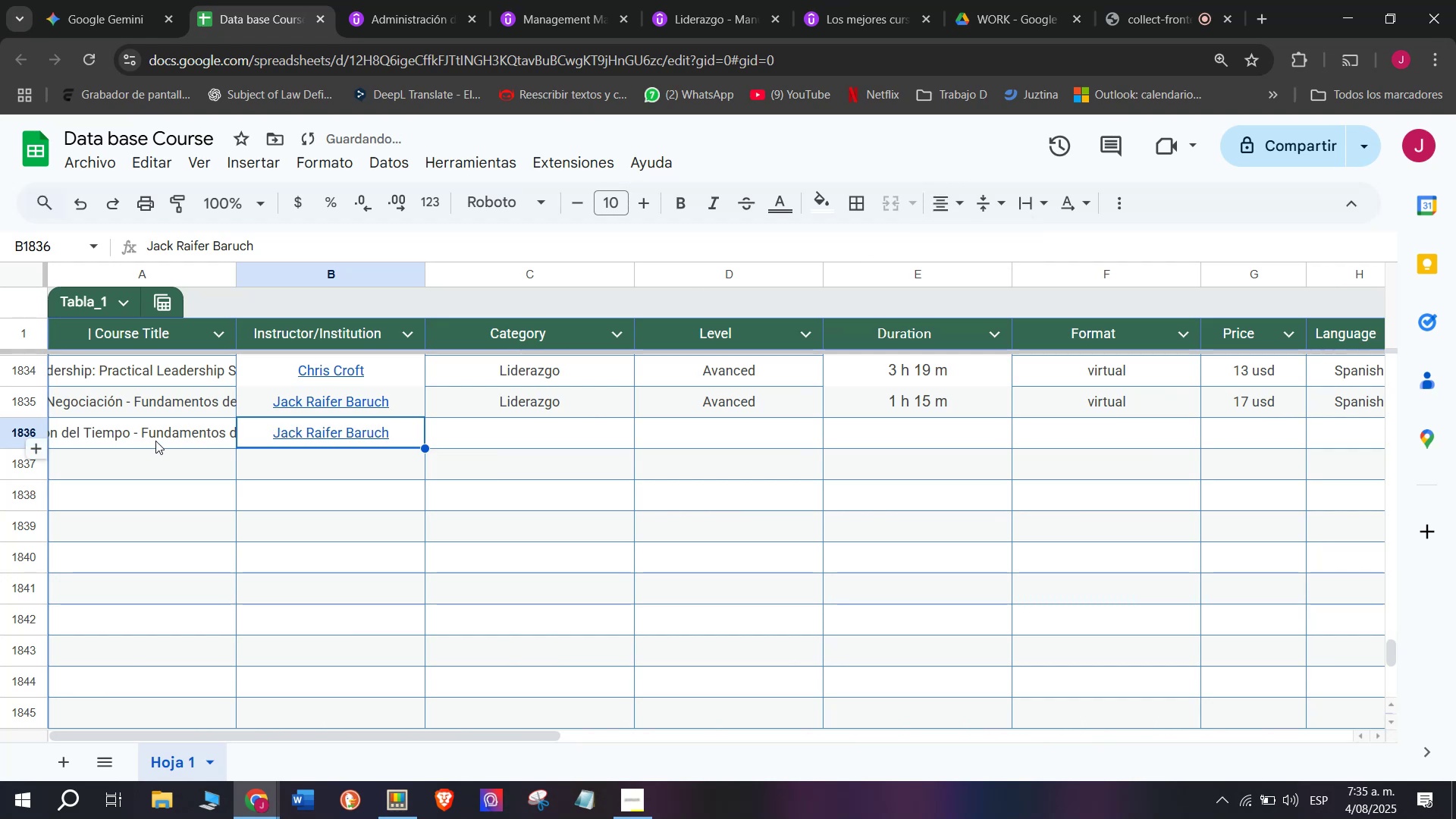 
double_click([162, 435])
 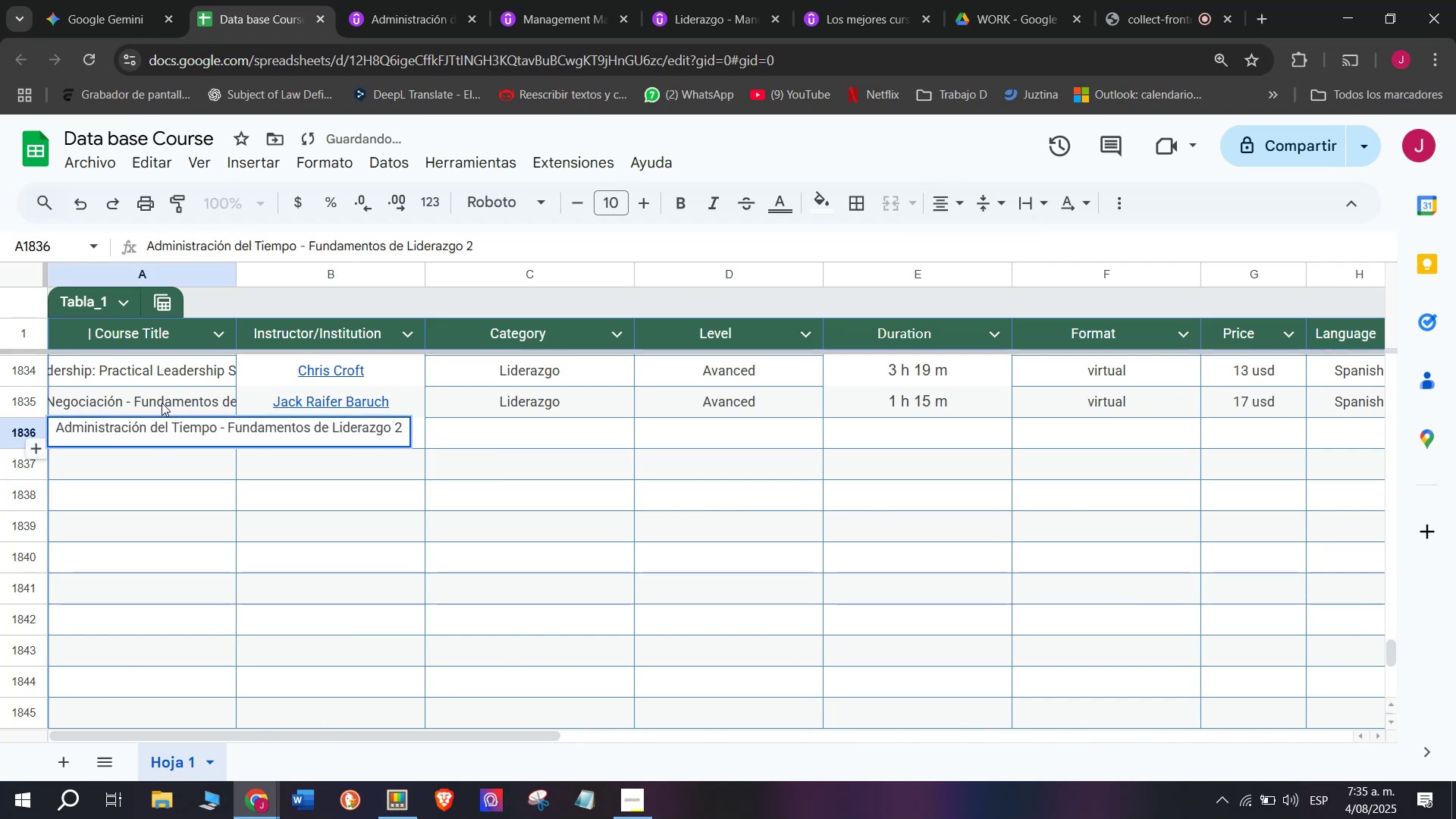 
double_click([162, 403])
 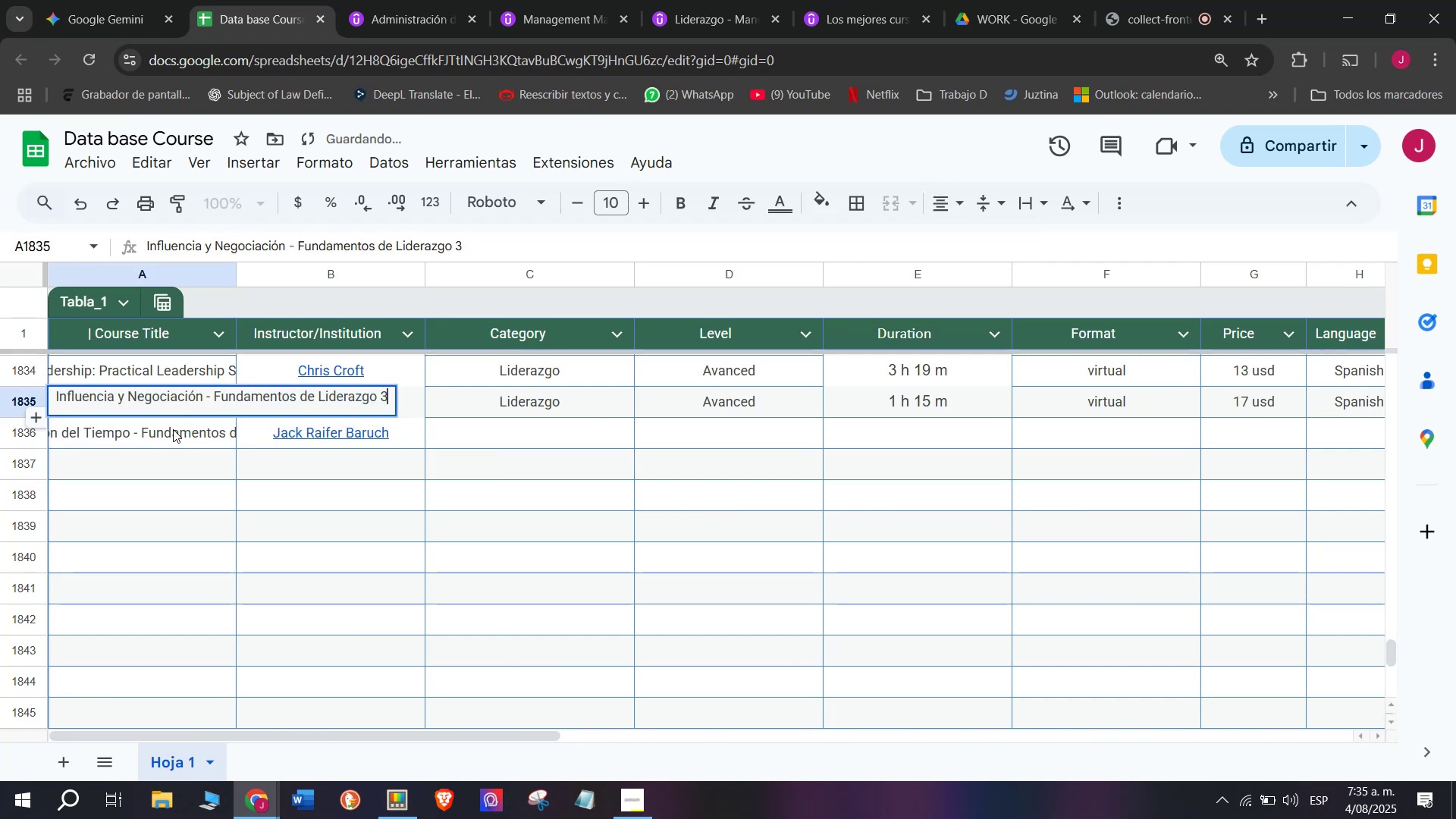 
left_click([185, 452])
 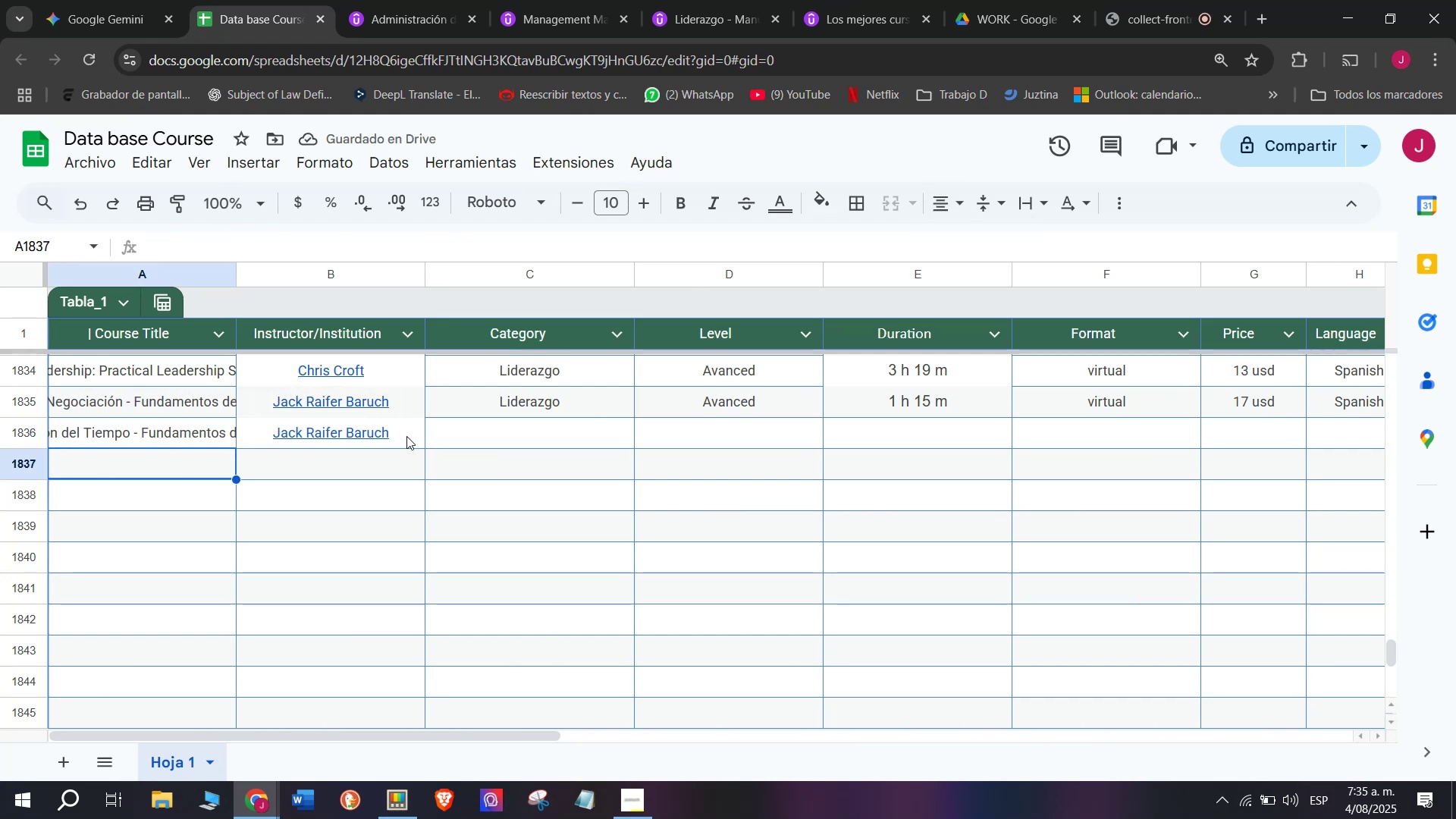 
left_click([522, 427])
 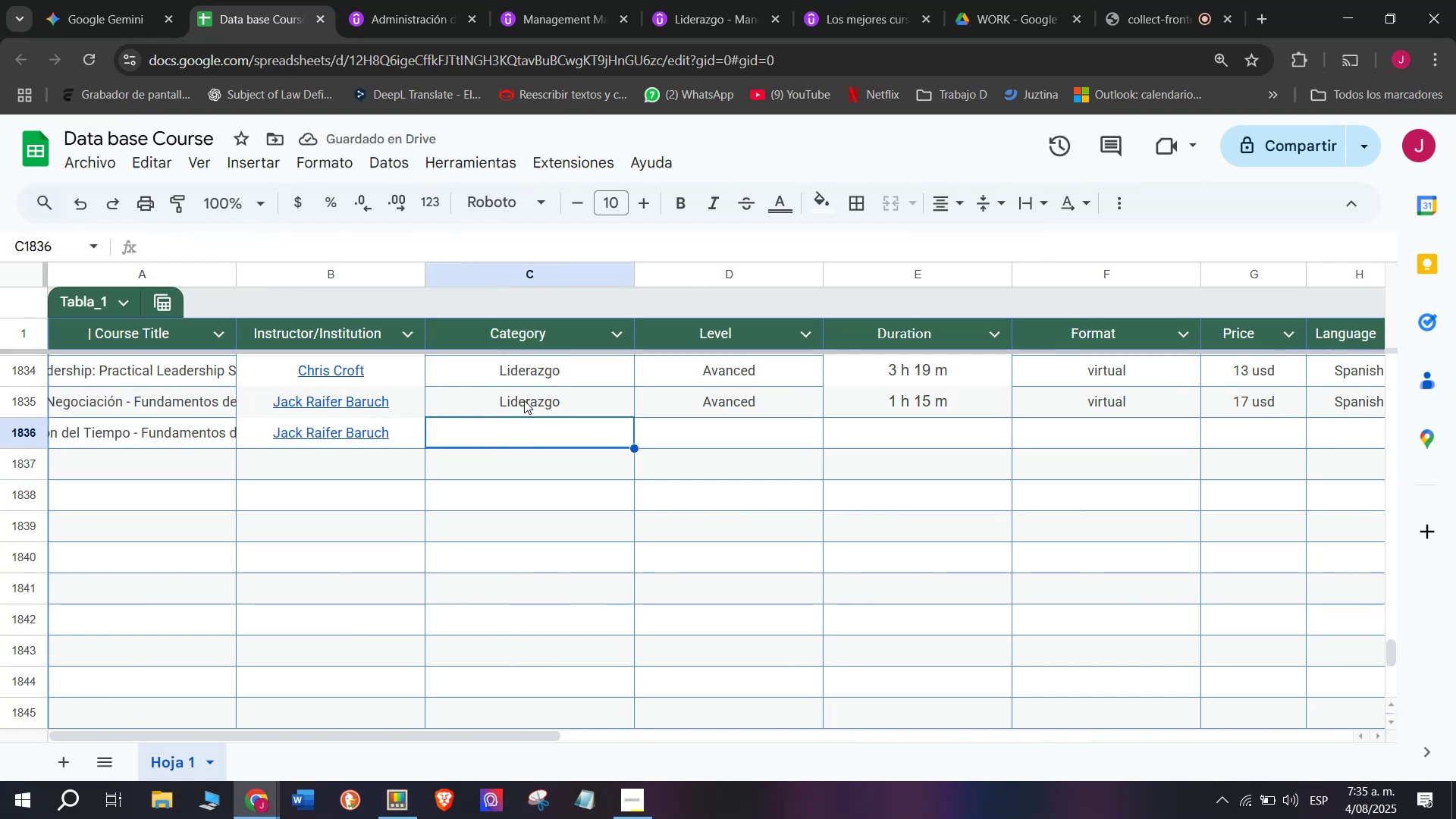 
left_click([529, 392])
 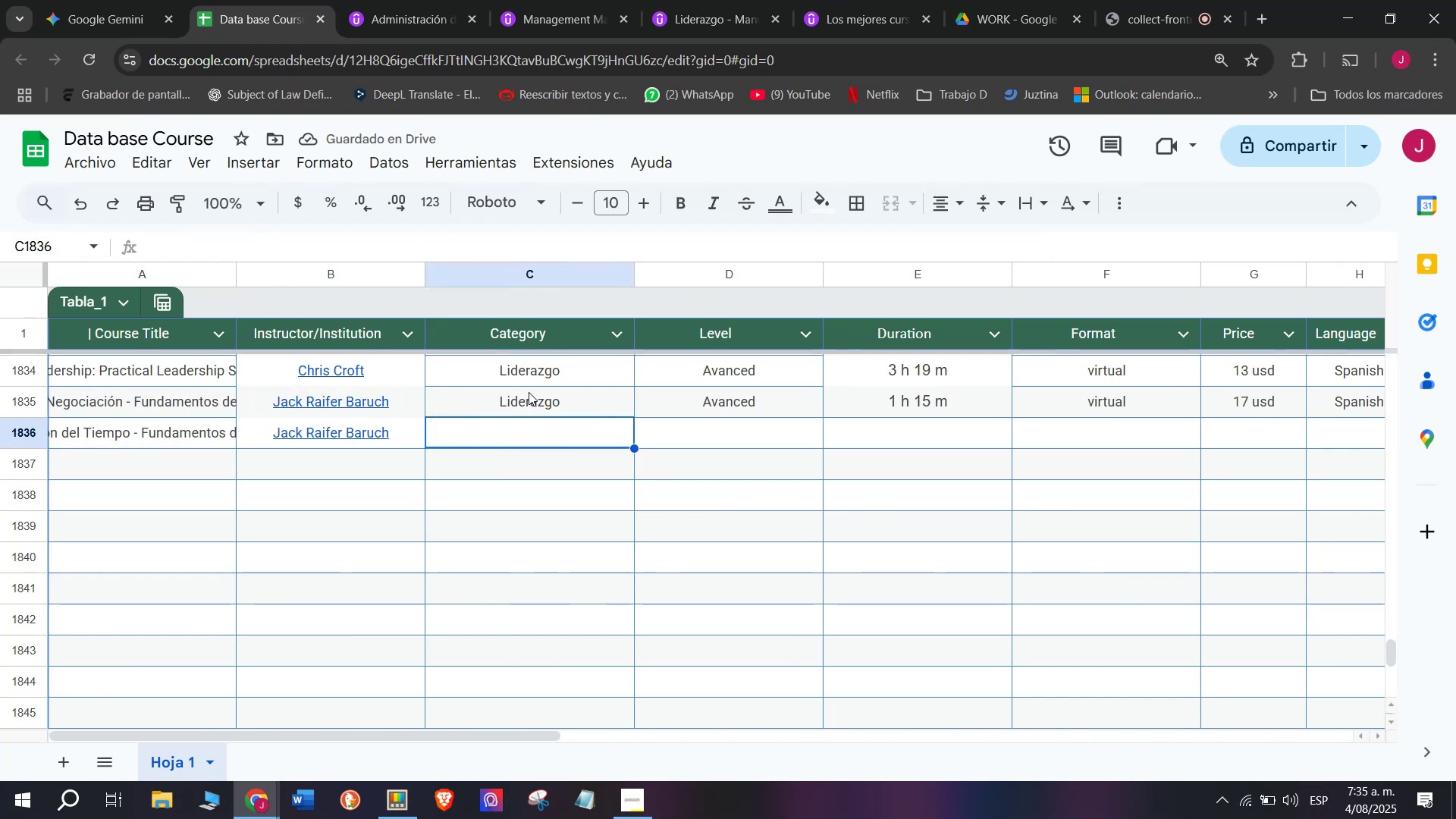 
key(Break)
 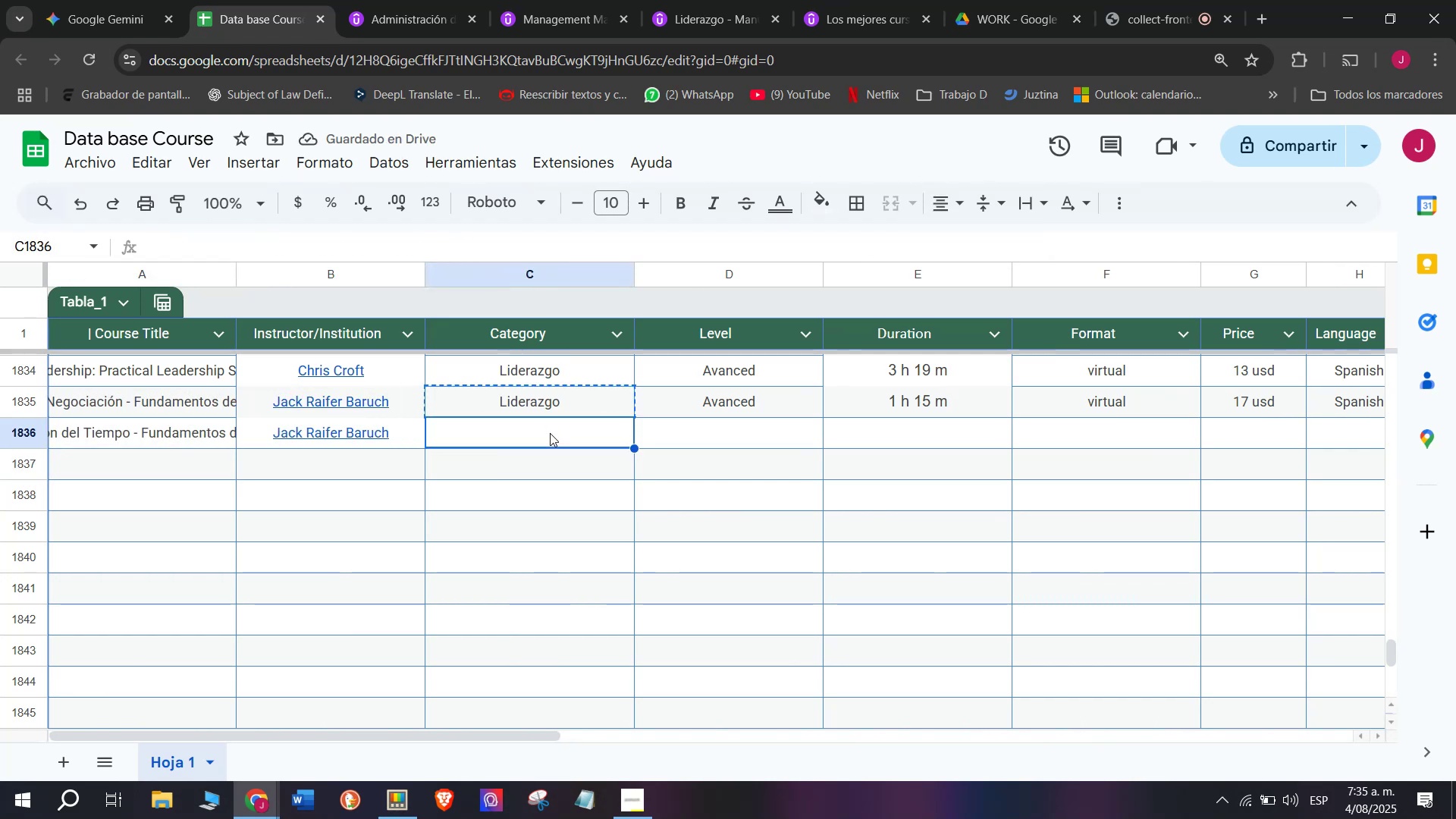 
key(Control+ControlLeft)
 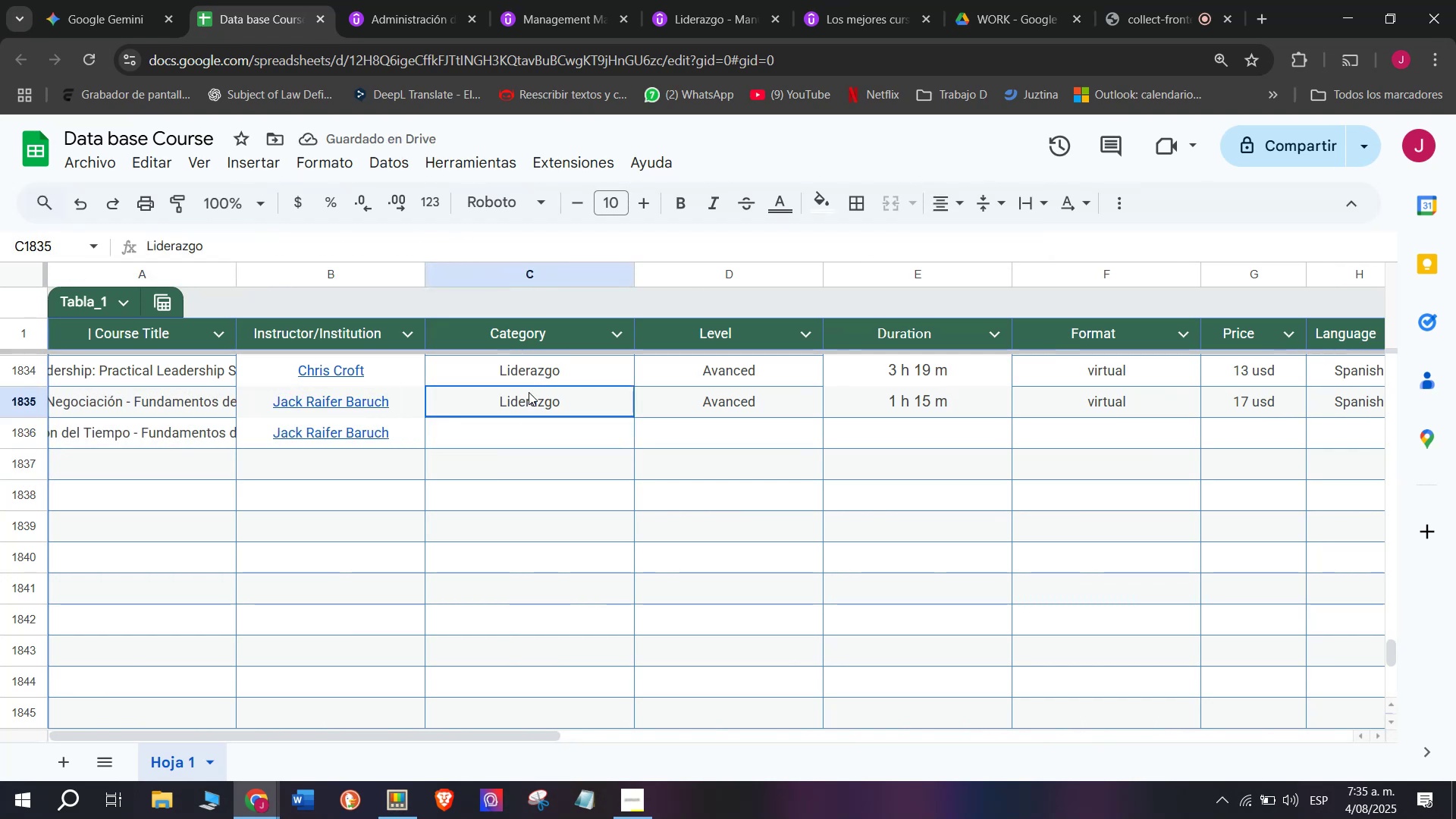 
key(Control+C)
 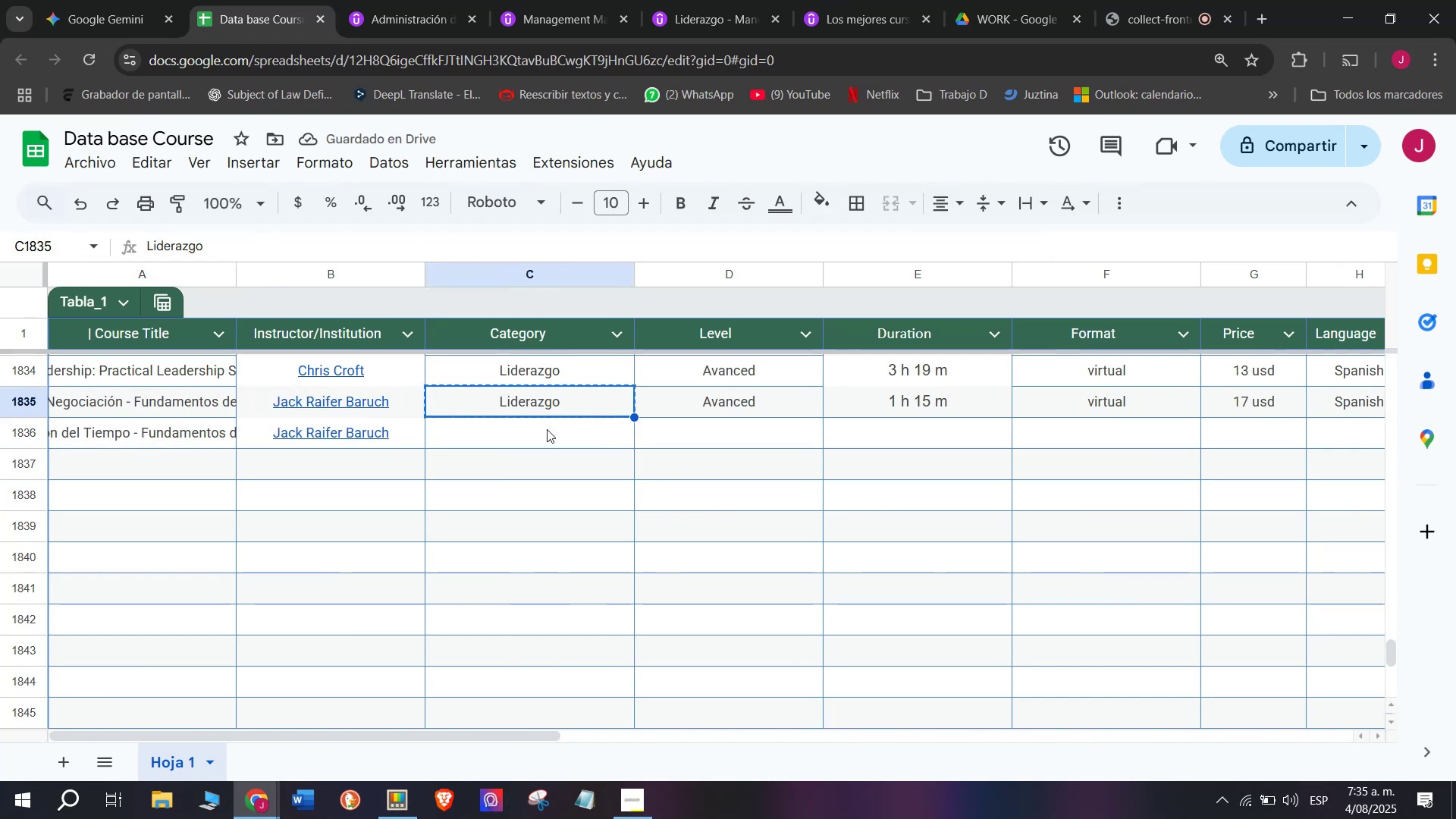 
double_click([550, 433])
 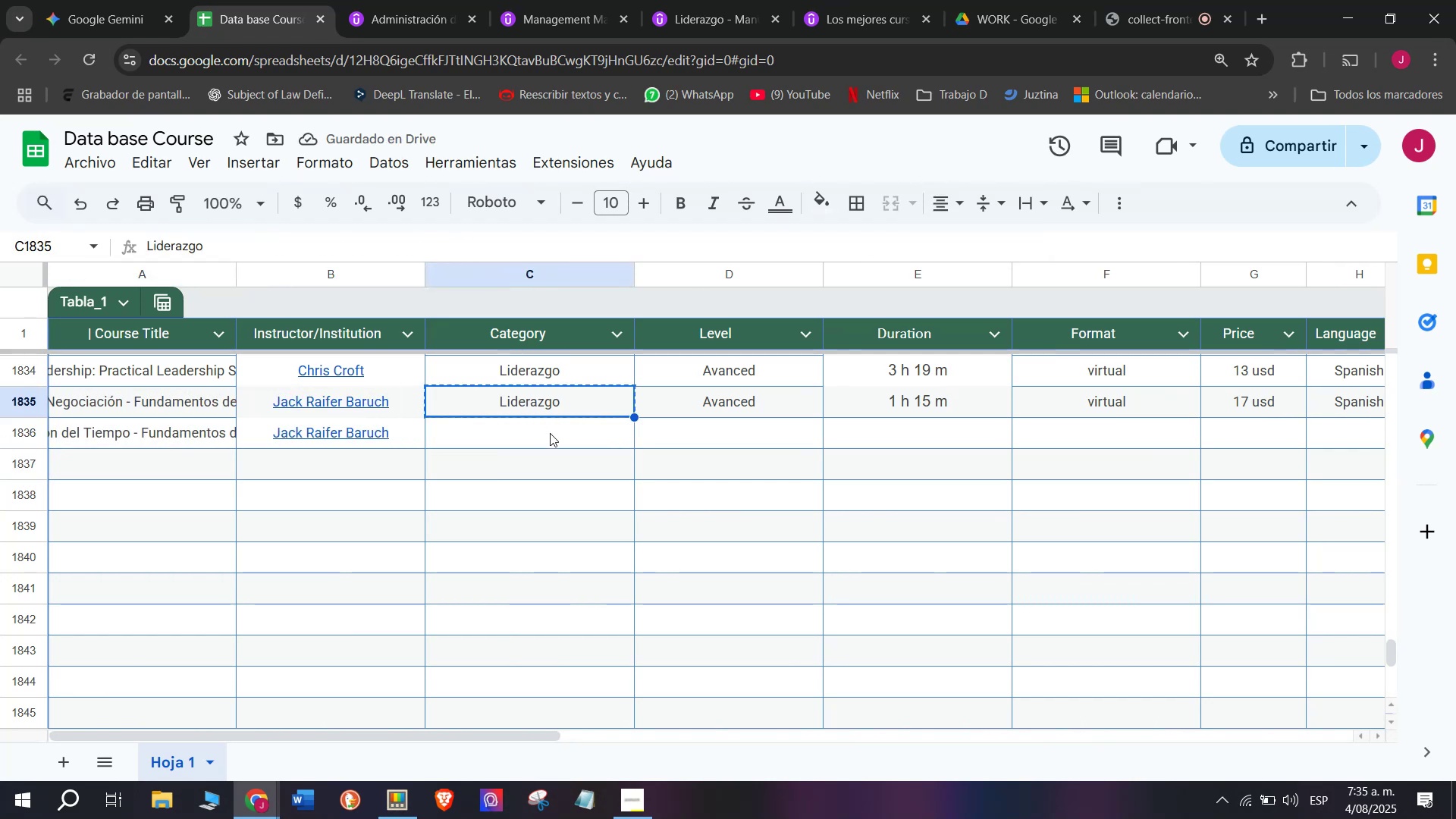 
key(Control+ControlLeft)
 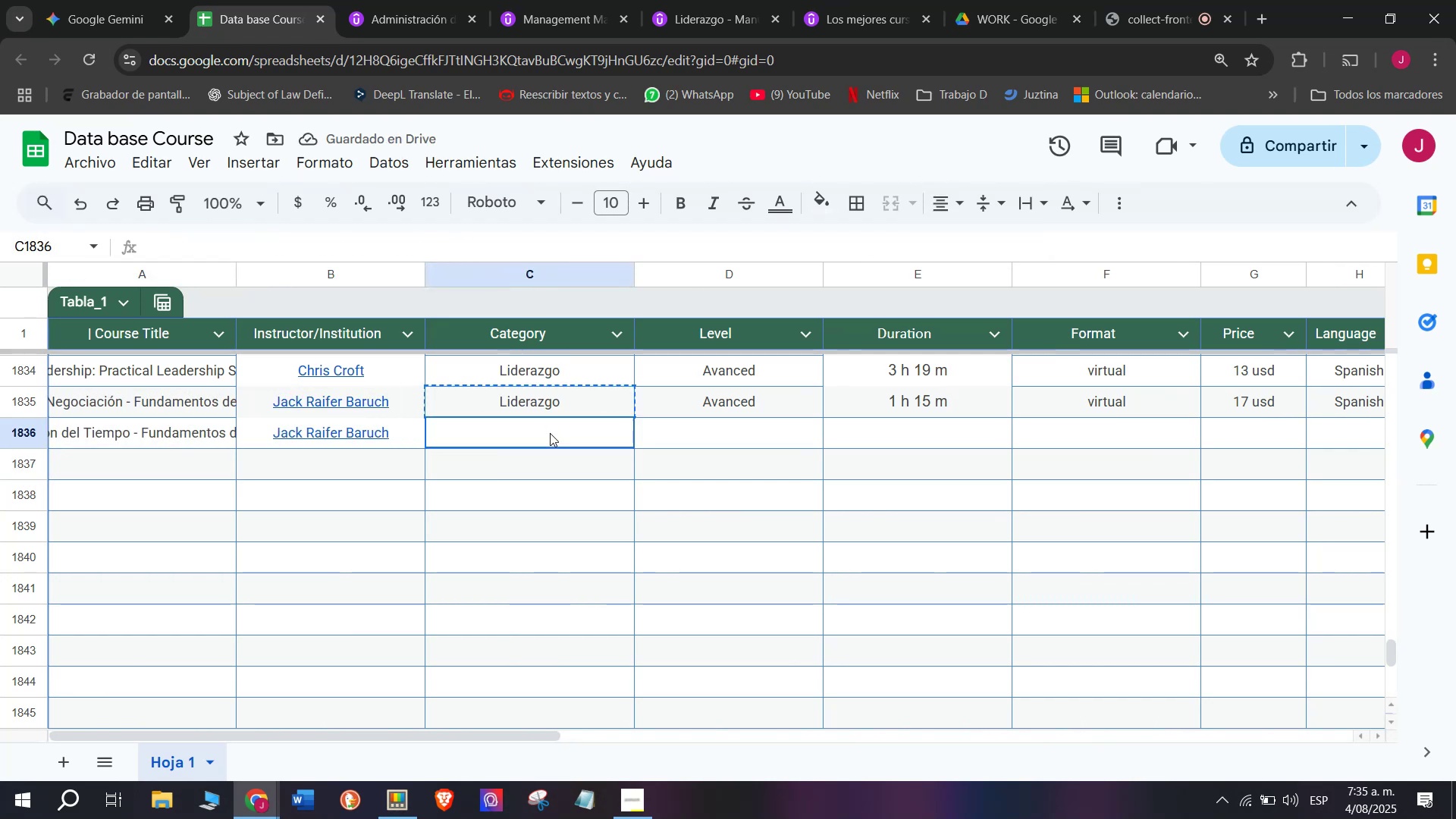 
key(Z)
 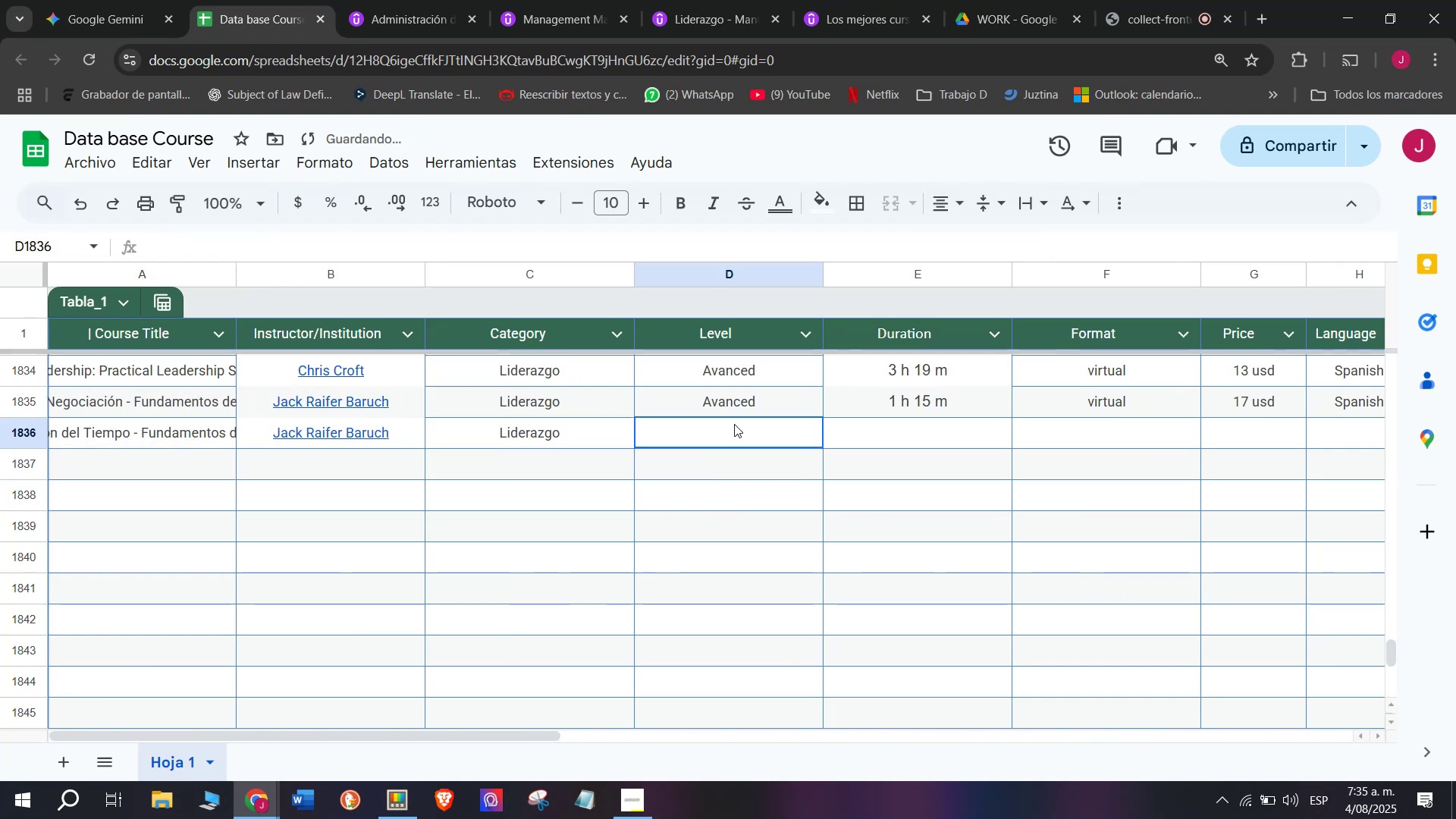 
key(Control+V)
 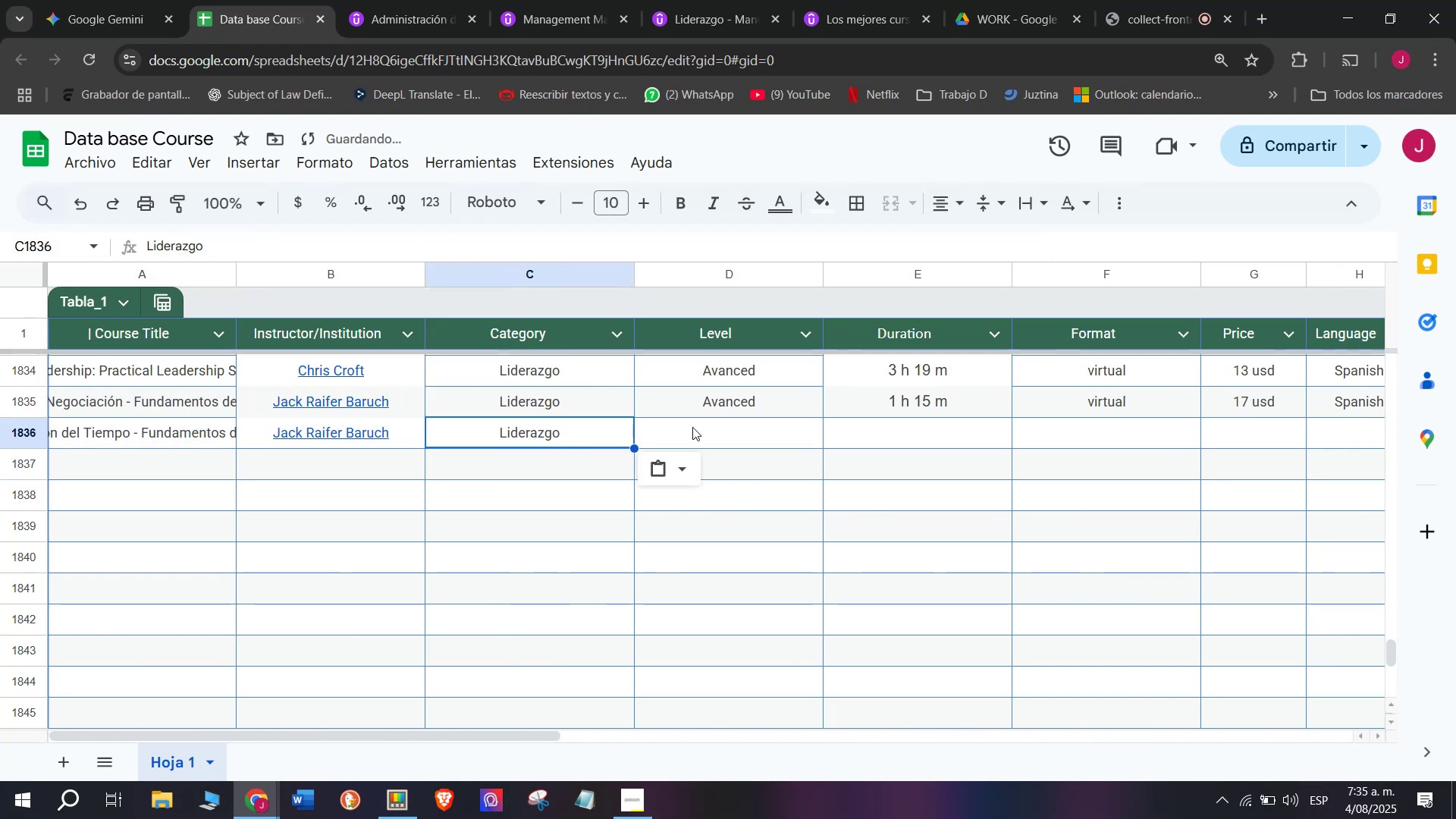 
triple_click([734, 424])
 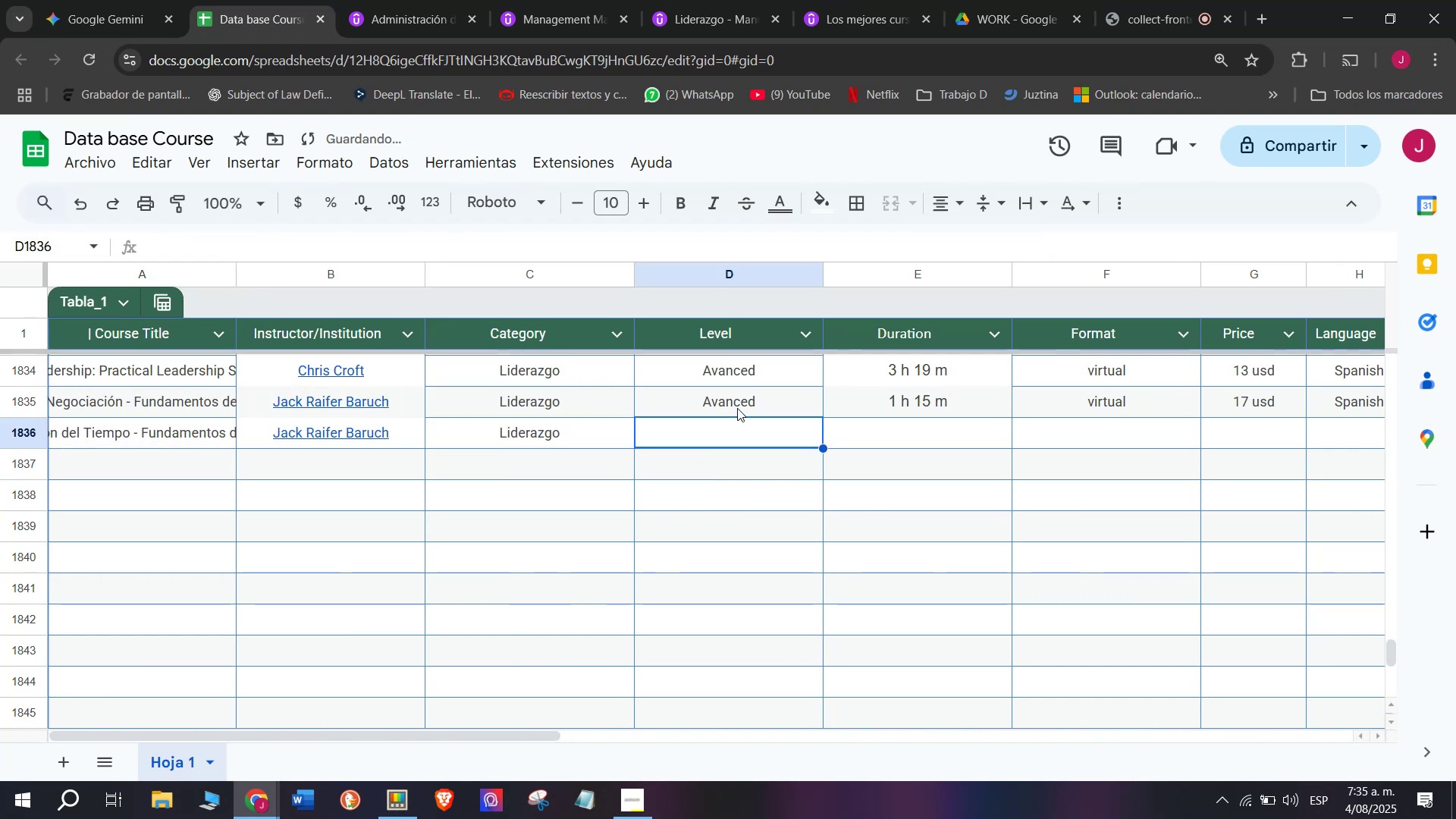 
triple_click([739, 396])
 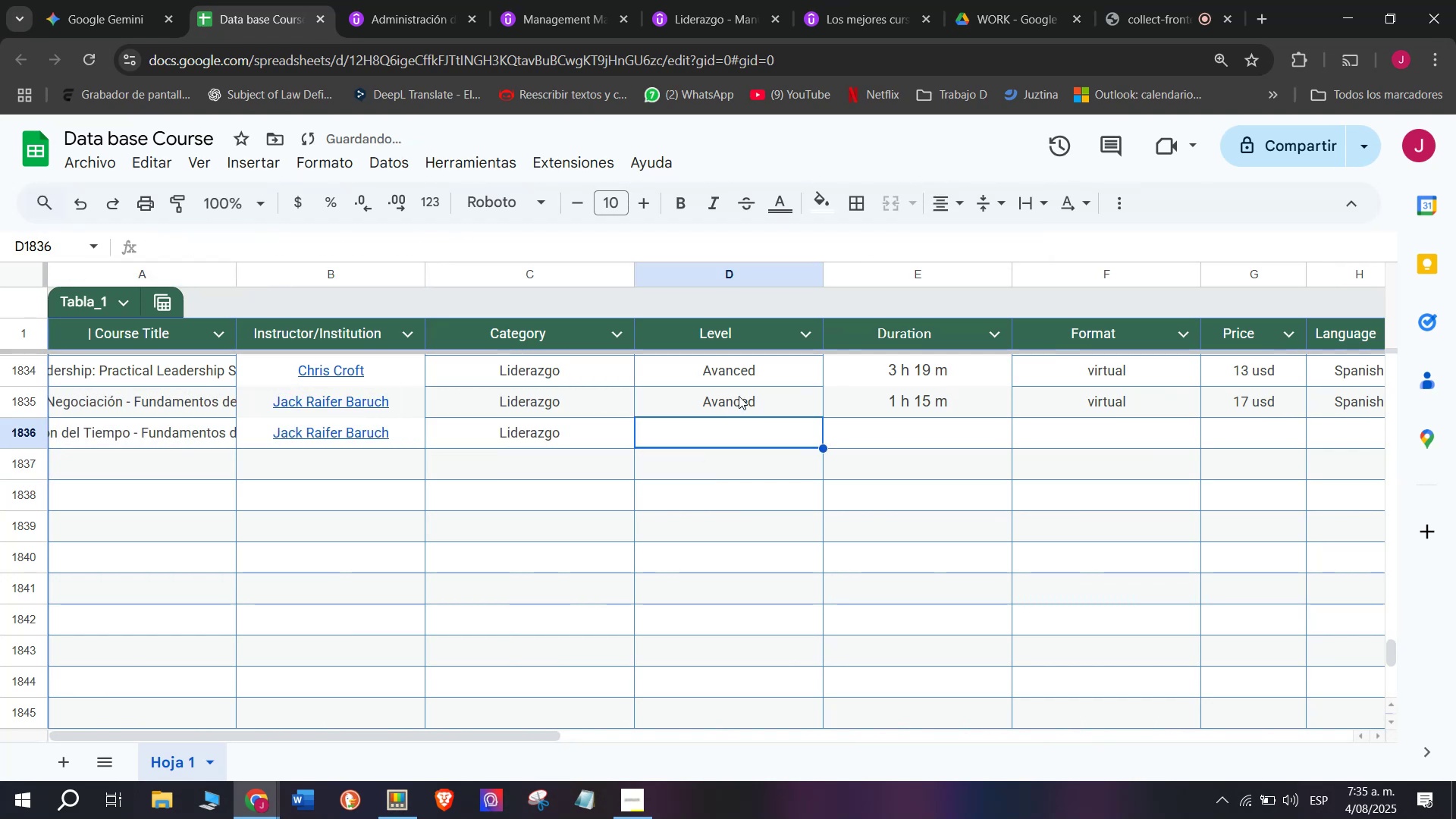 
key(Control+ControlLeft)
 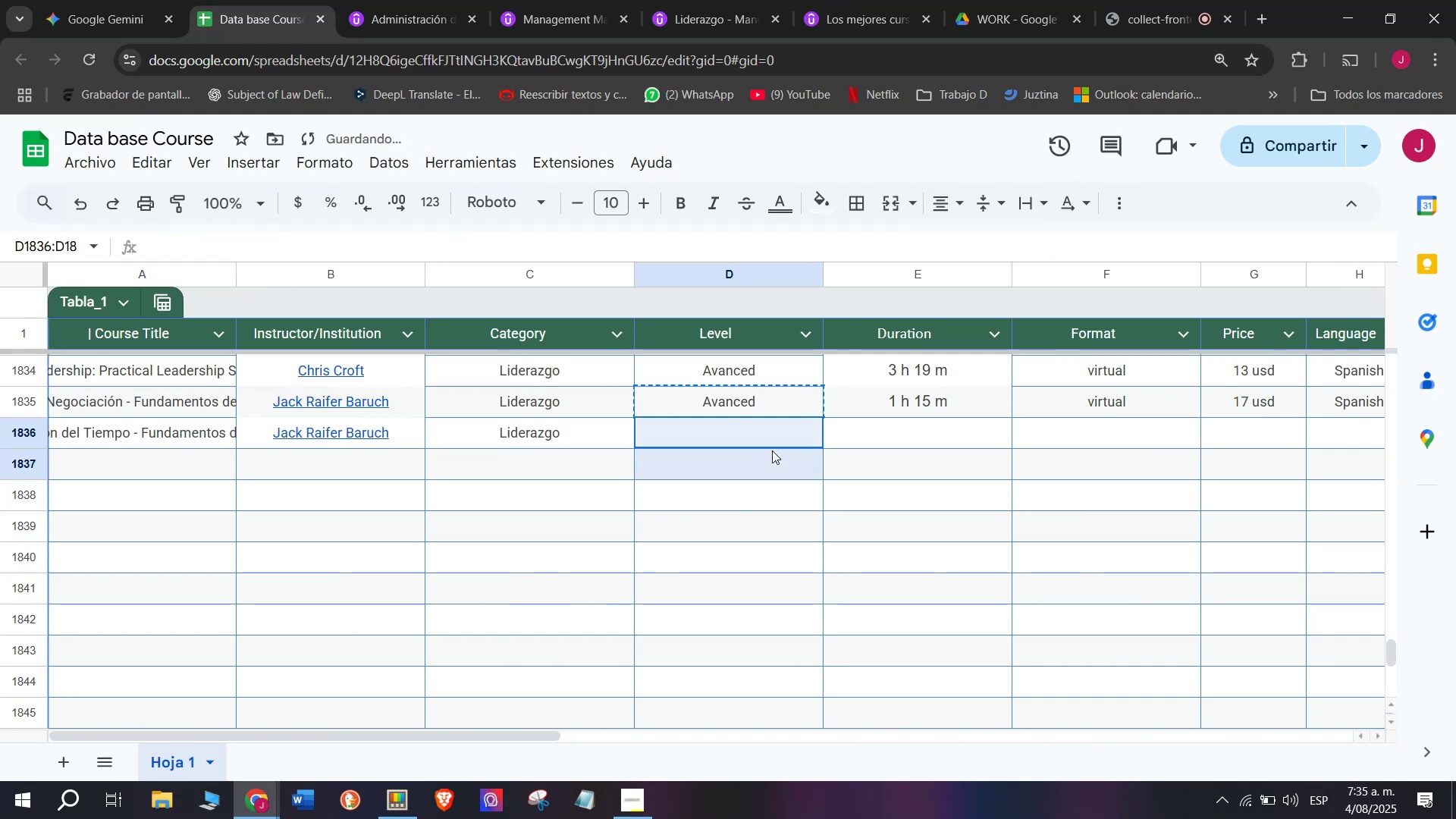 
key(Break)
 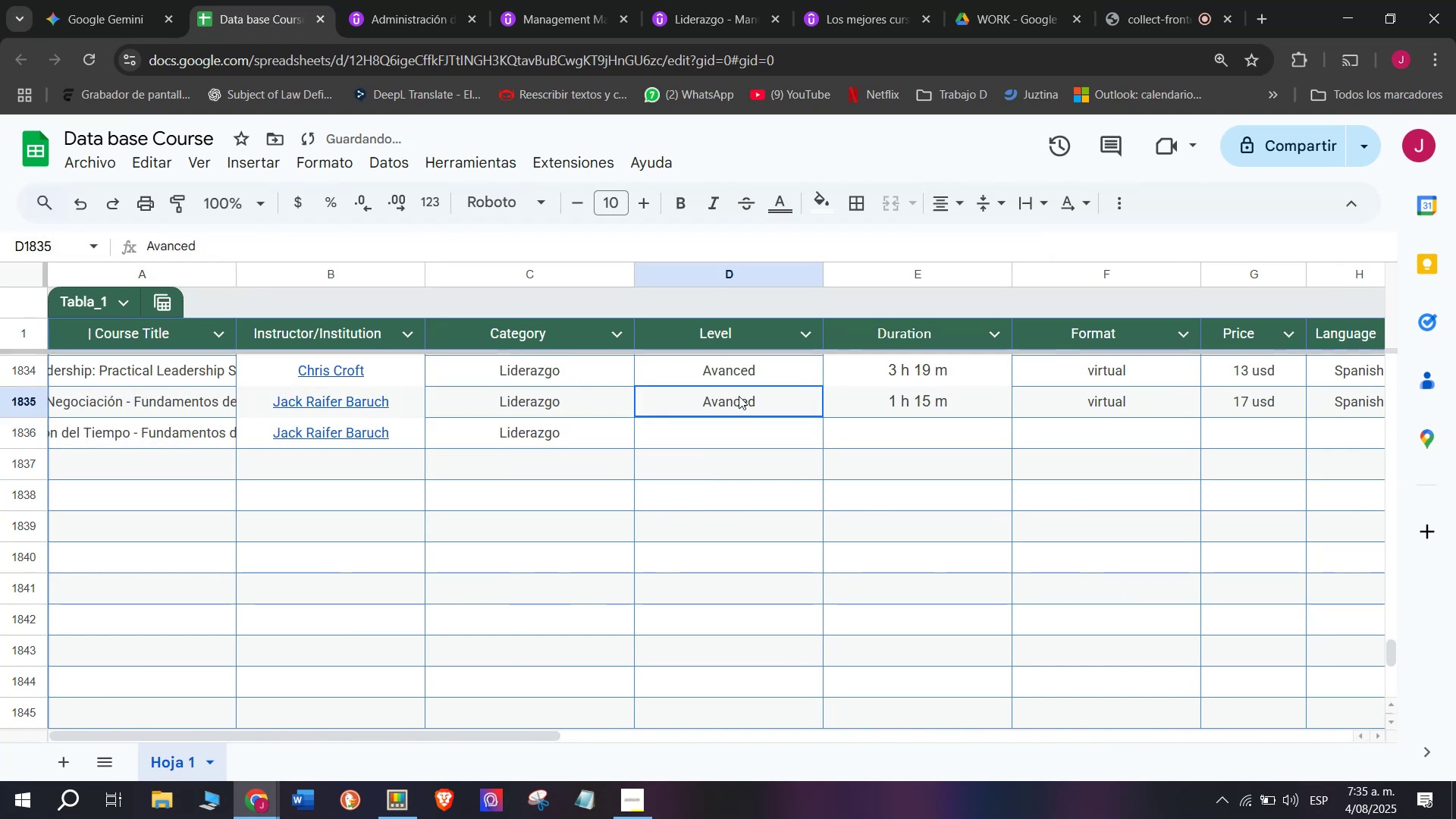 
key(Control+C)
 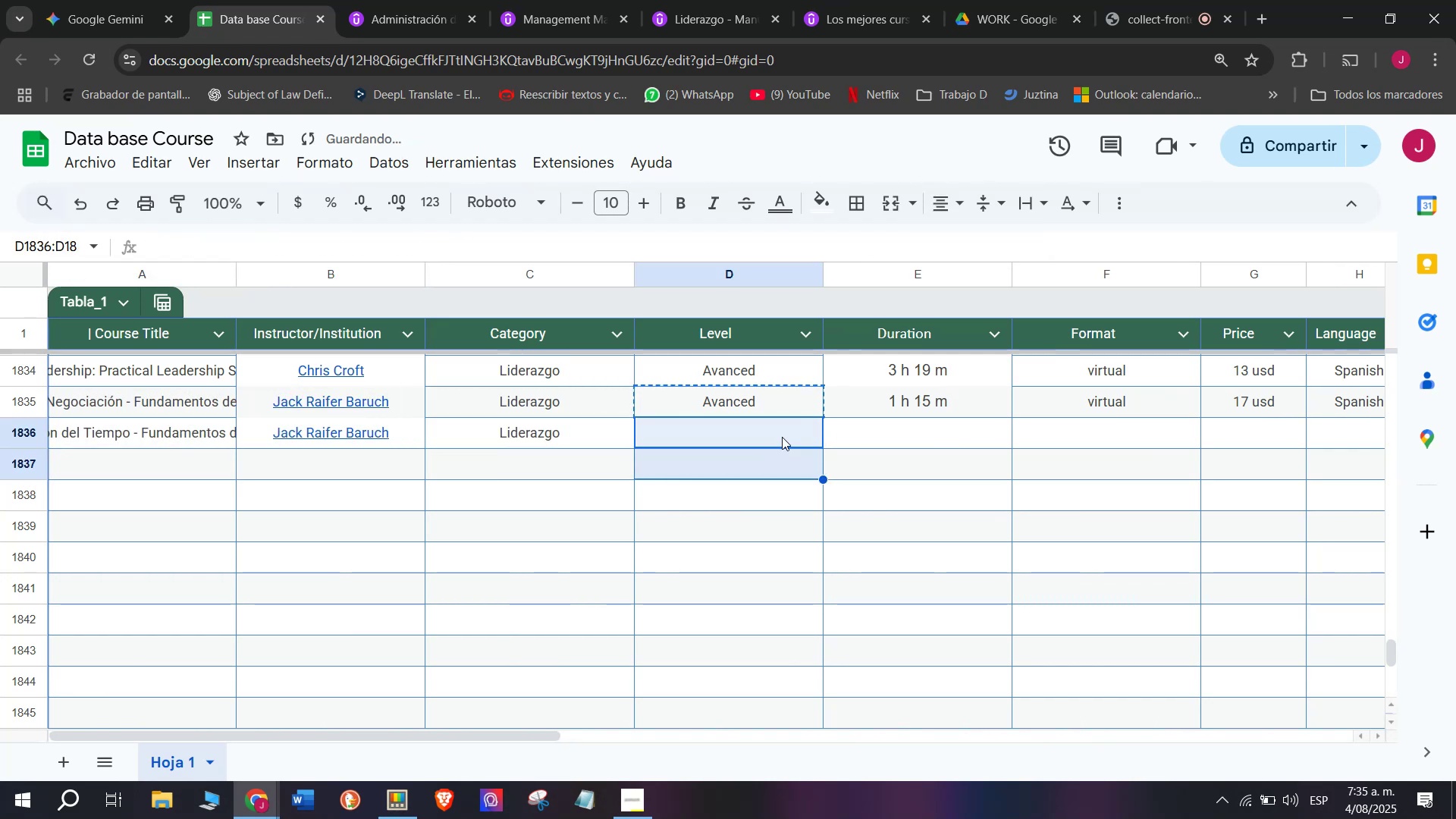 
key(Z)
 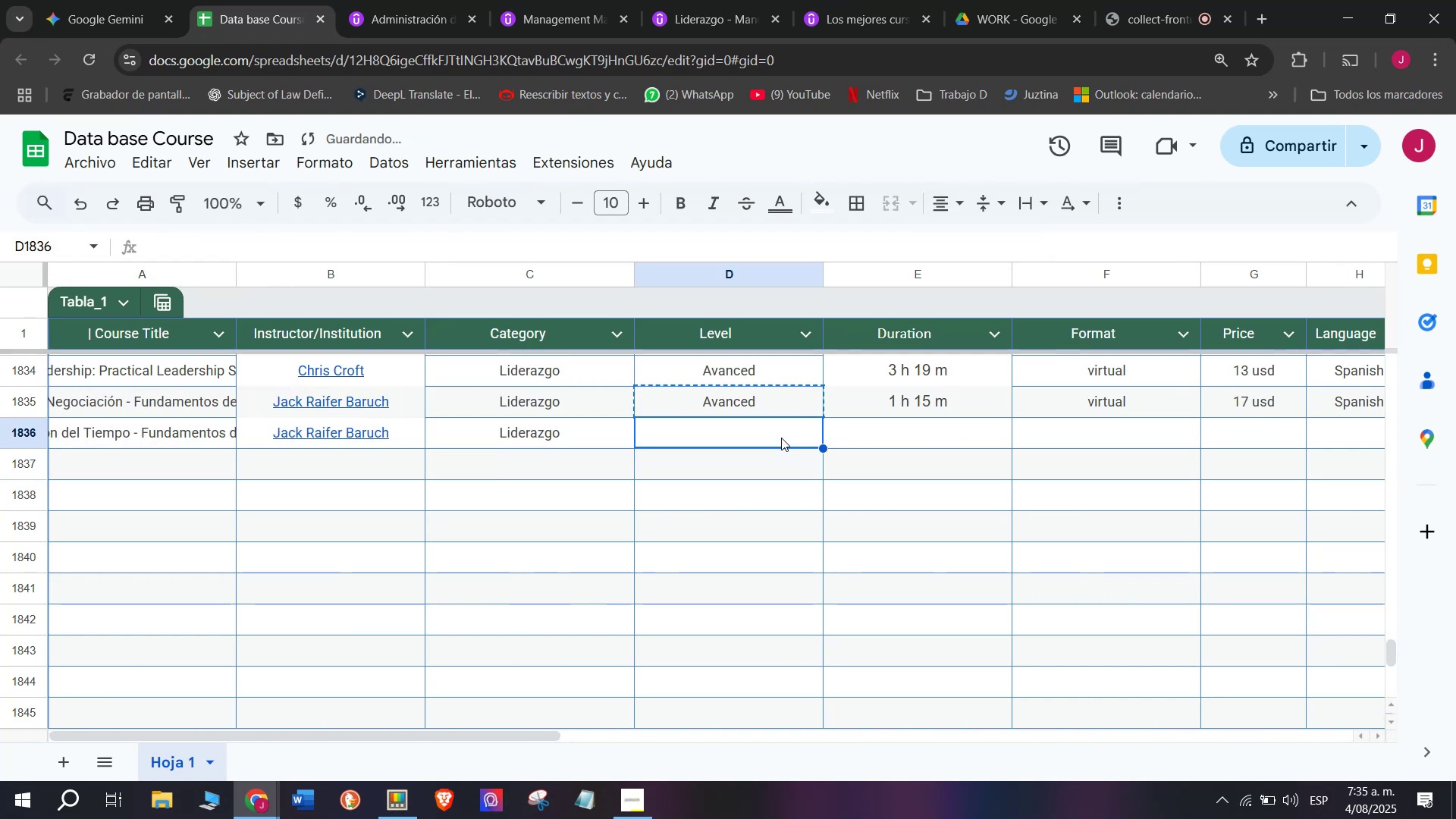 
key(Control+ControlLeft)
 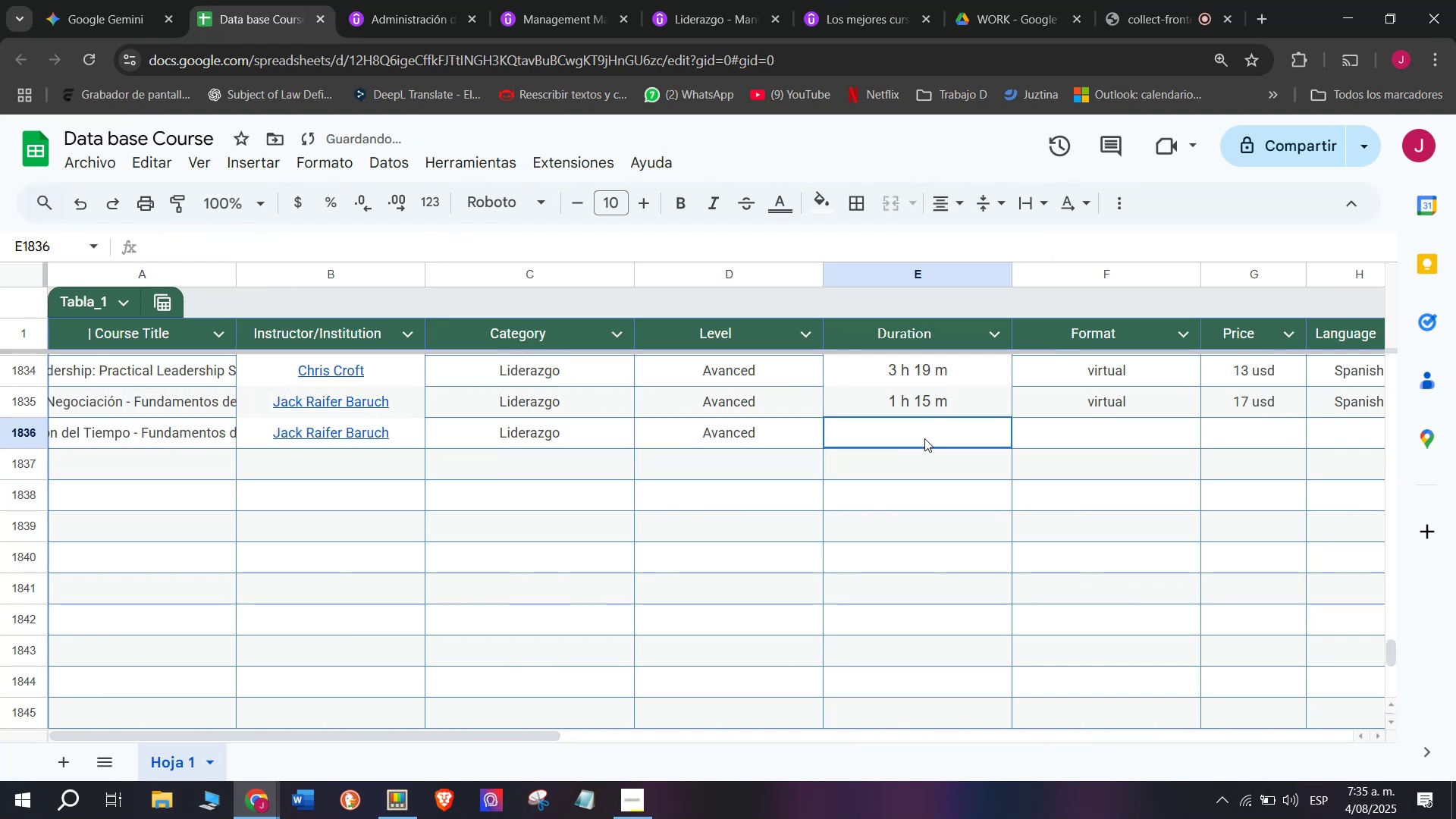 
key(Control+V)
 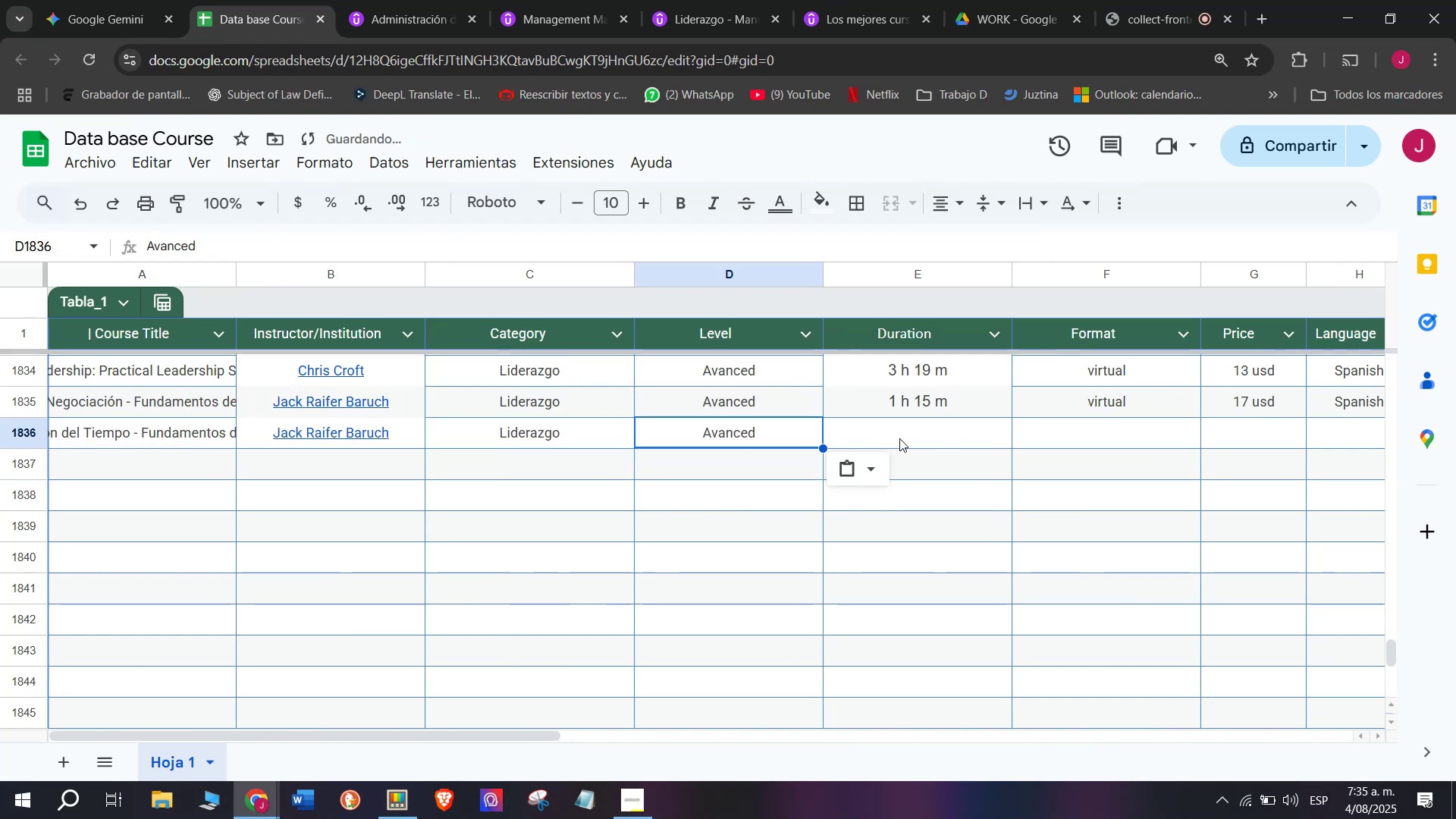 
left_click([924, 438])
 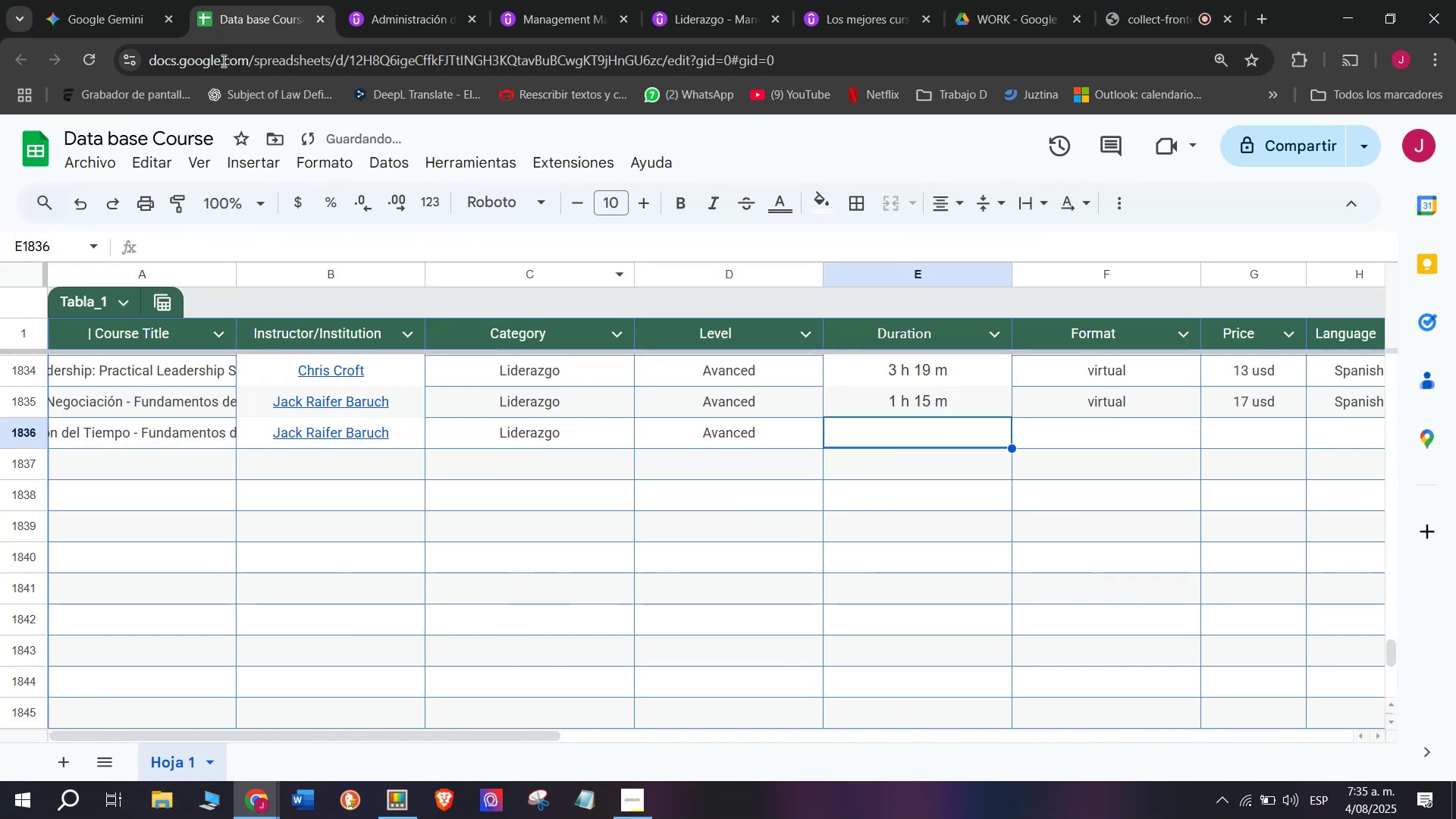 
left_click([381, 0])
 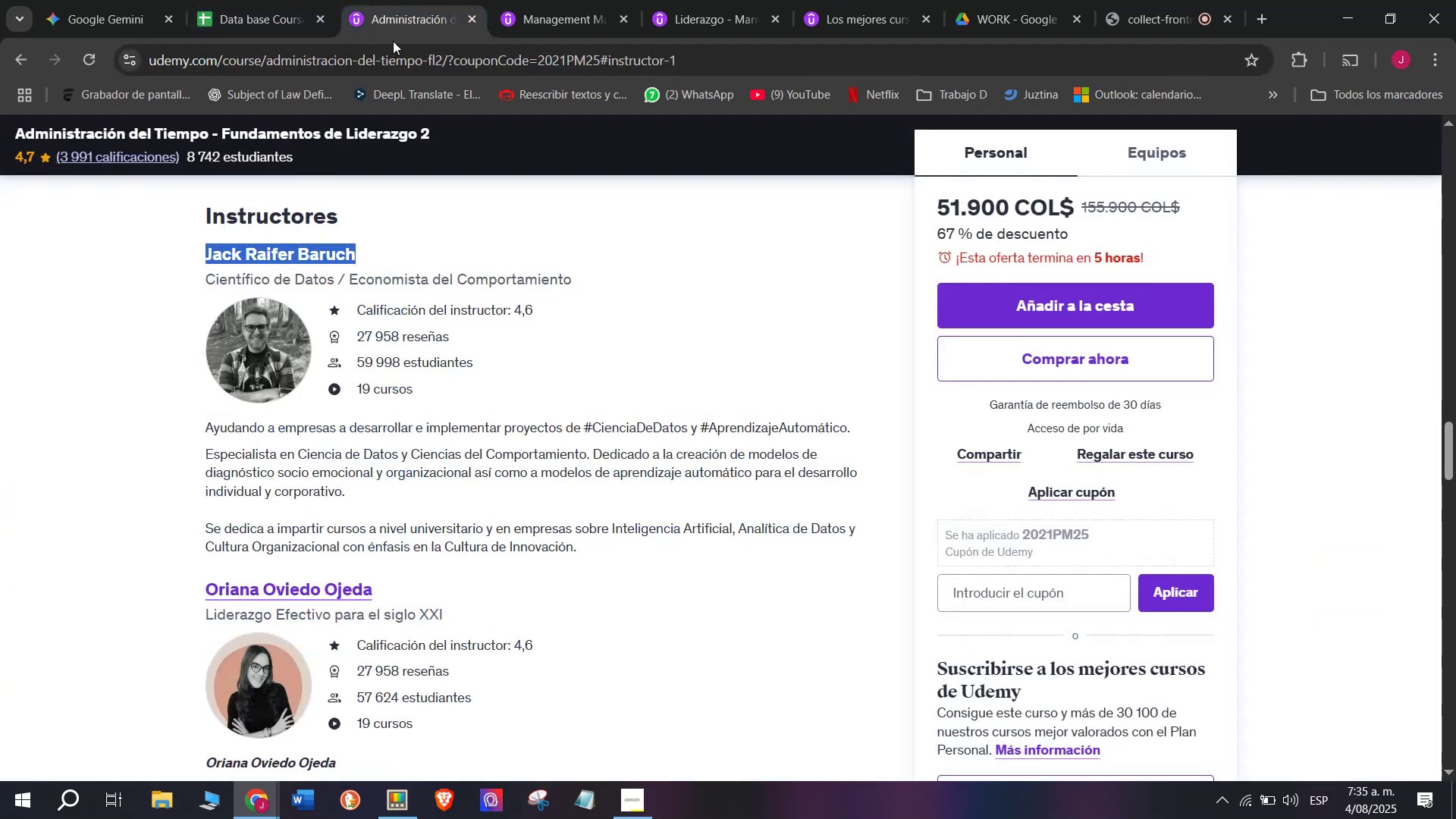 
scroll: coordinate [494, 389], scroll_direction: up, amount: 9.0
 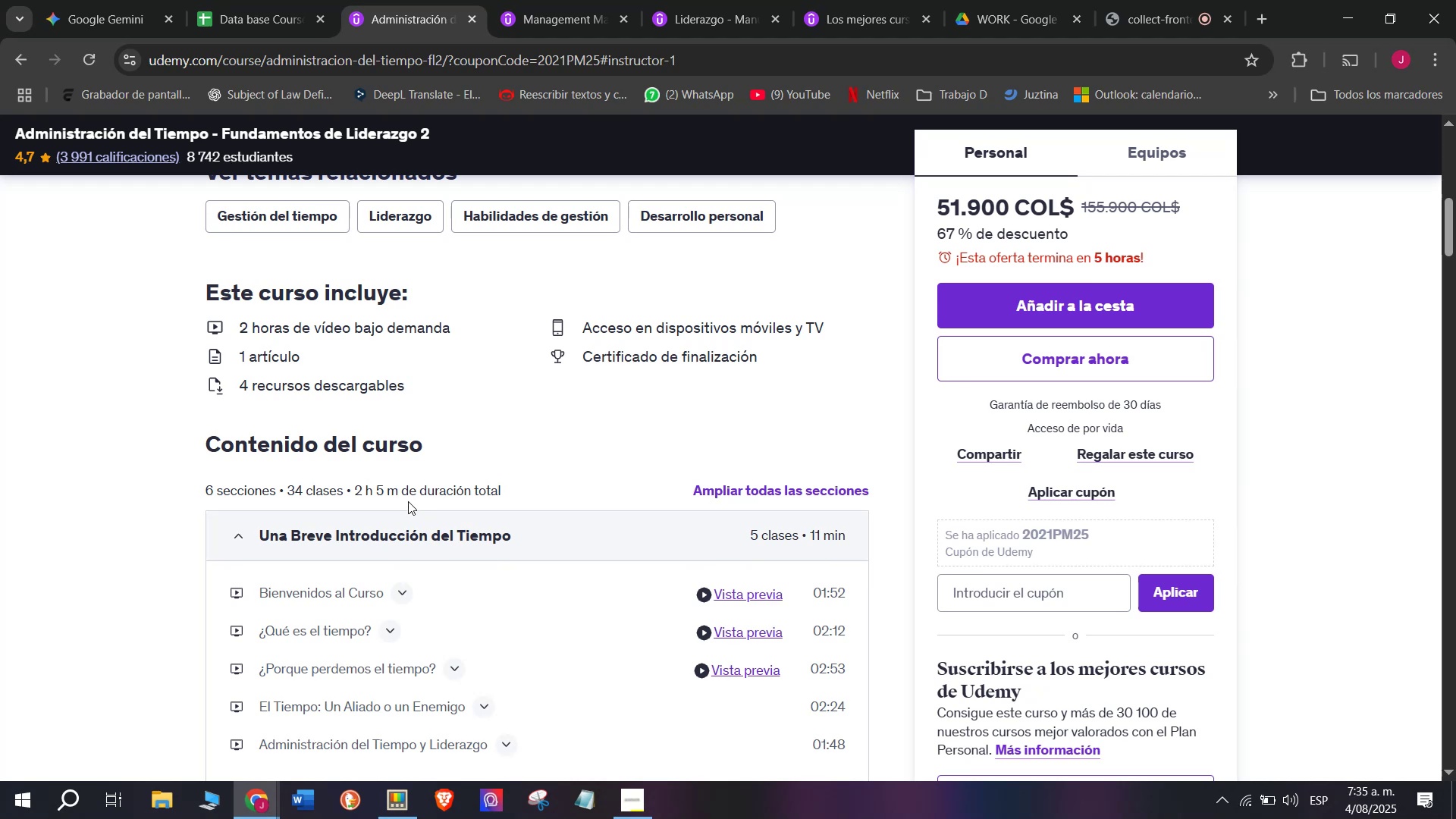 
left_click_drag(start_coordinate=[398, 494], to_coordinate=[358, 494])
 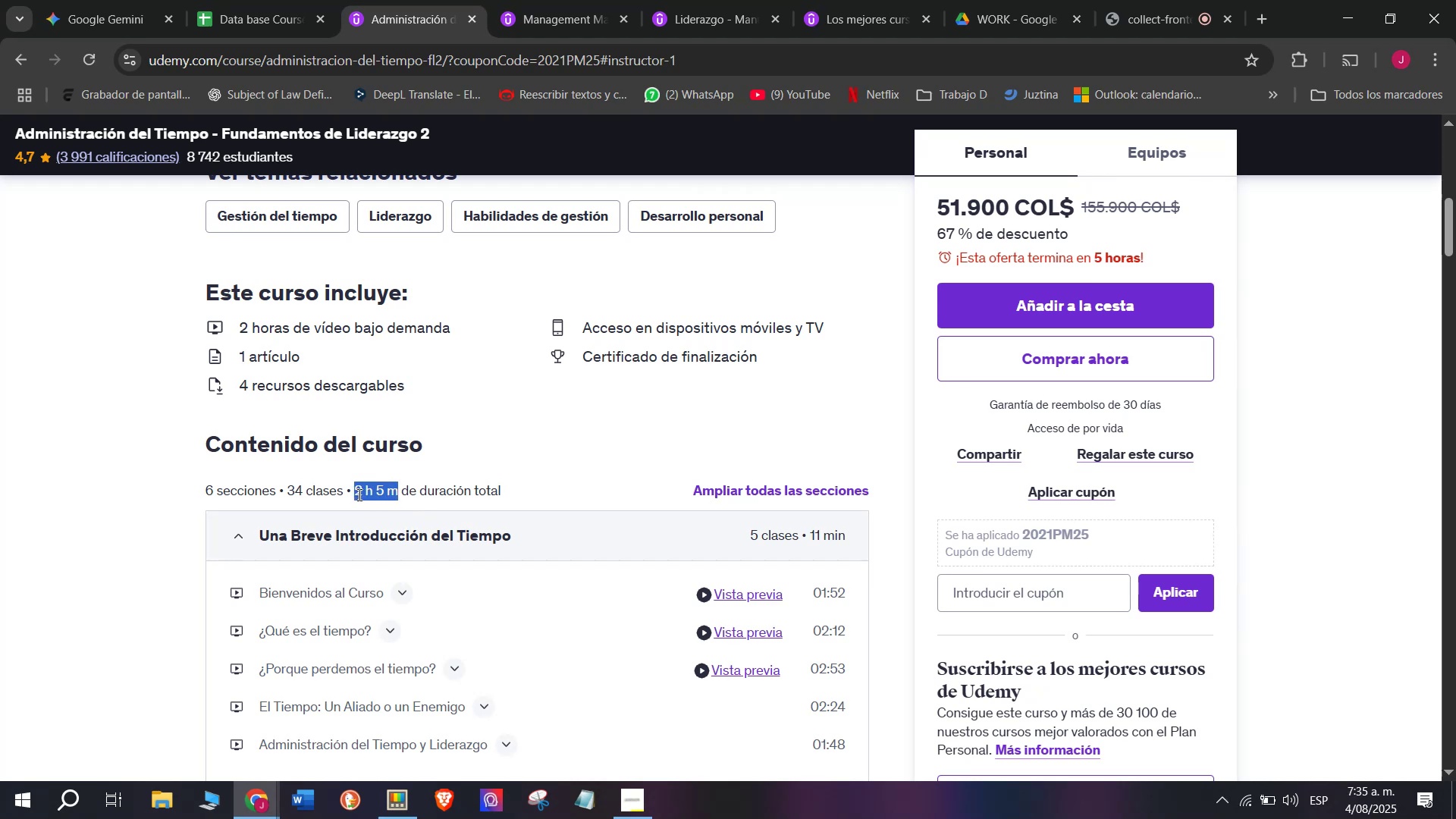 
key(Control+ControlLeft)
 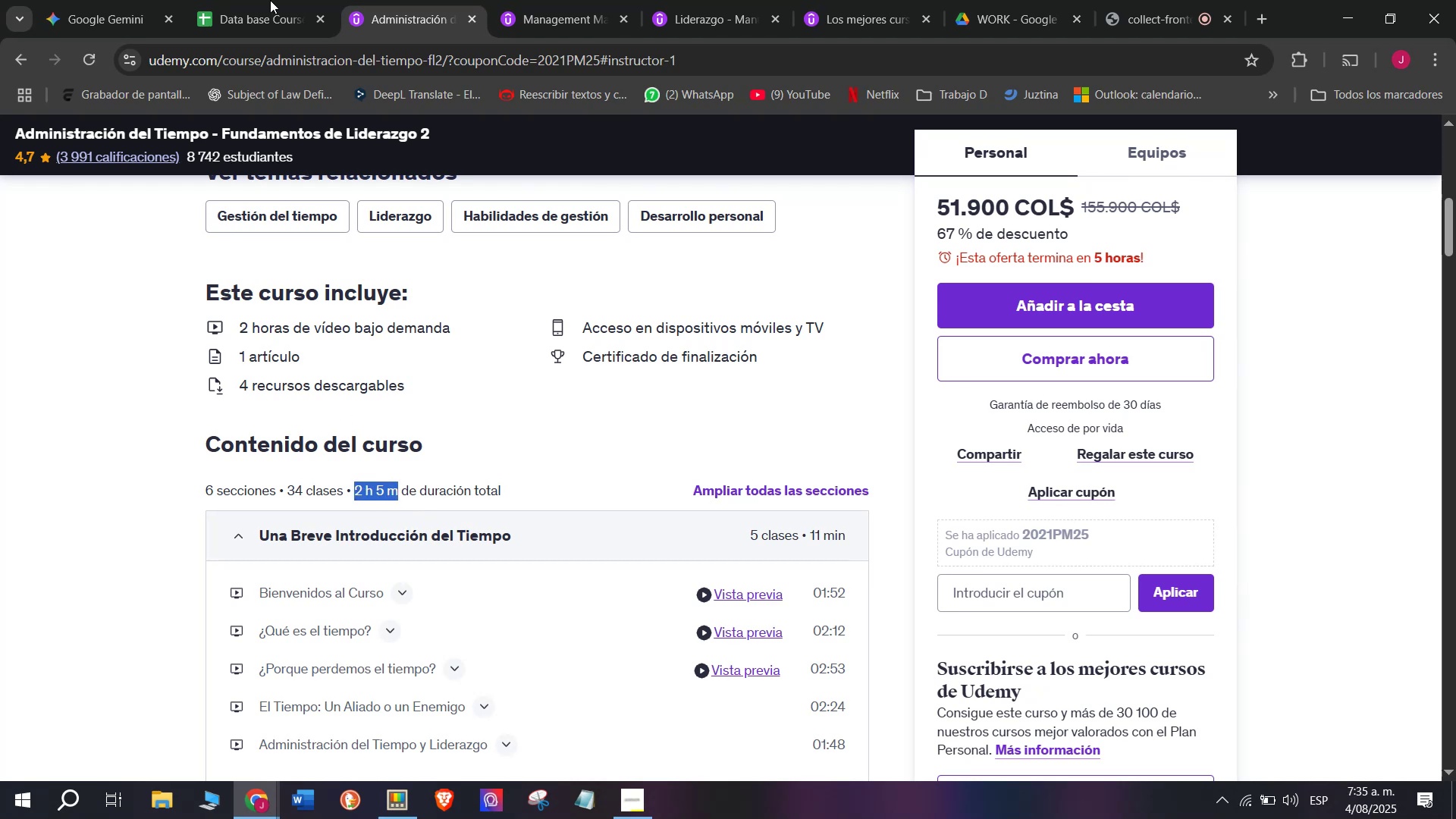 
key(Break)
 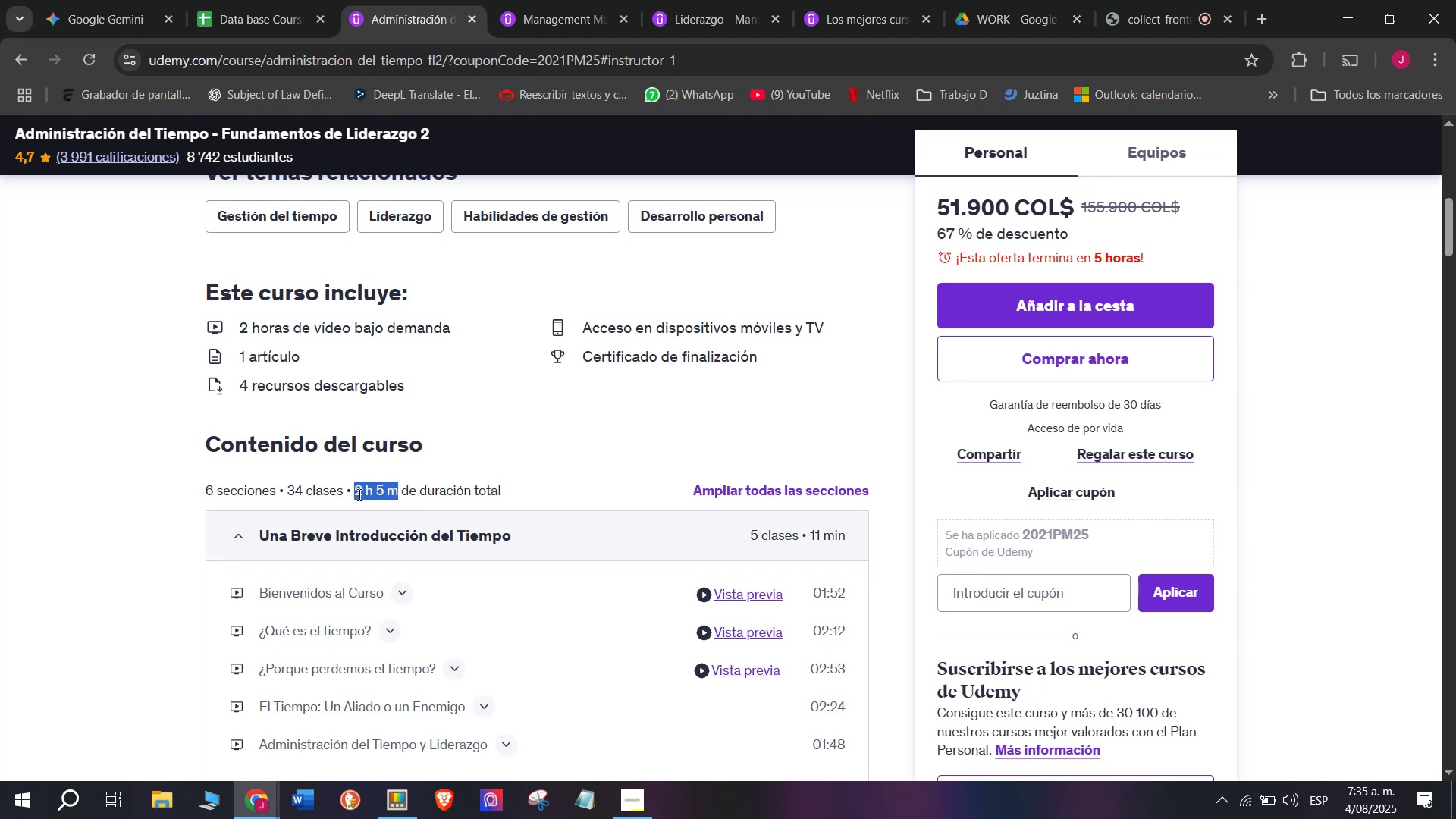 
key(Control+C)
 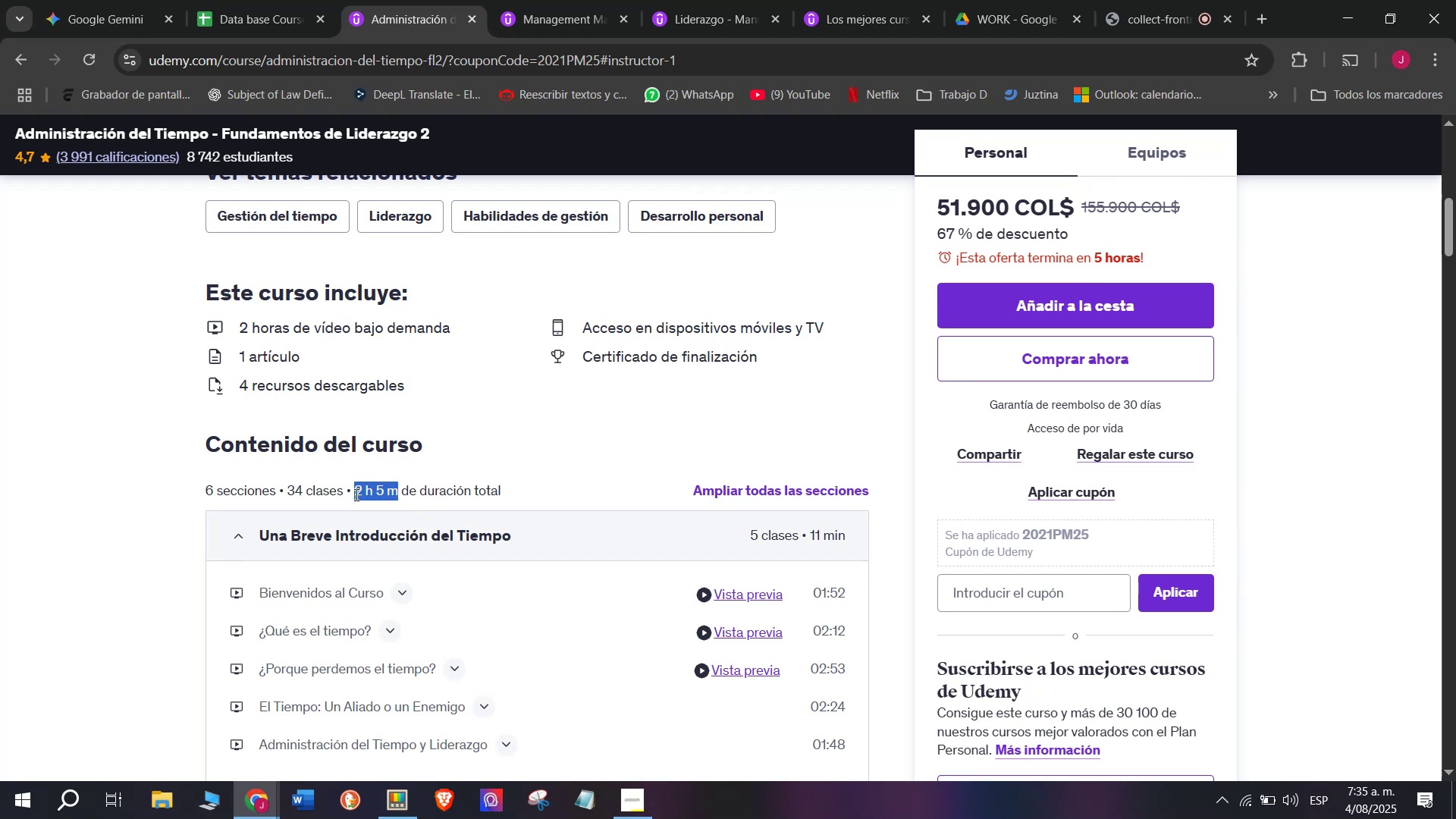 
key(Break)
 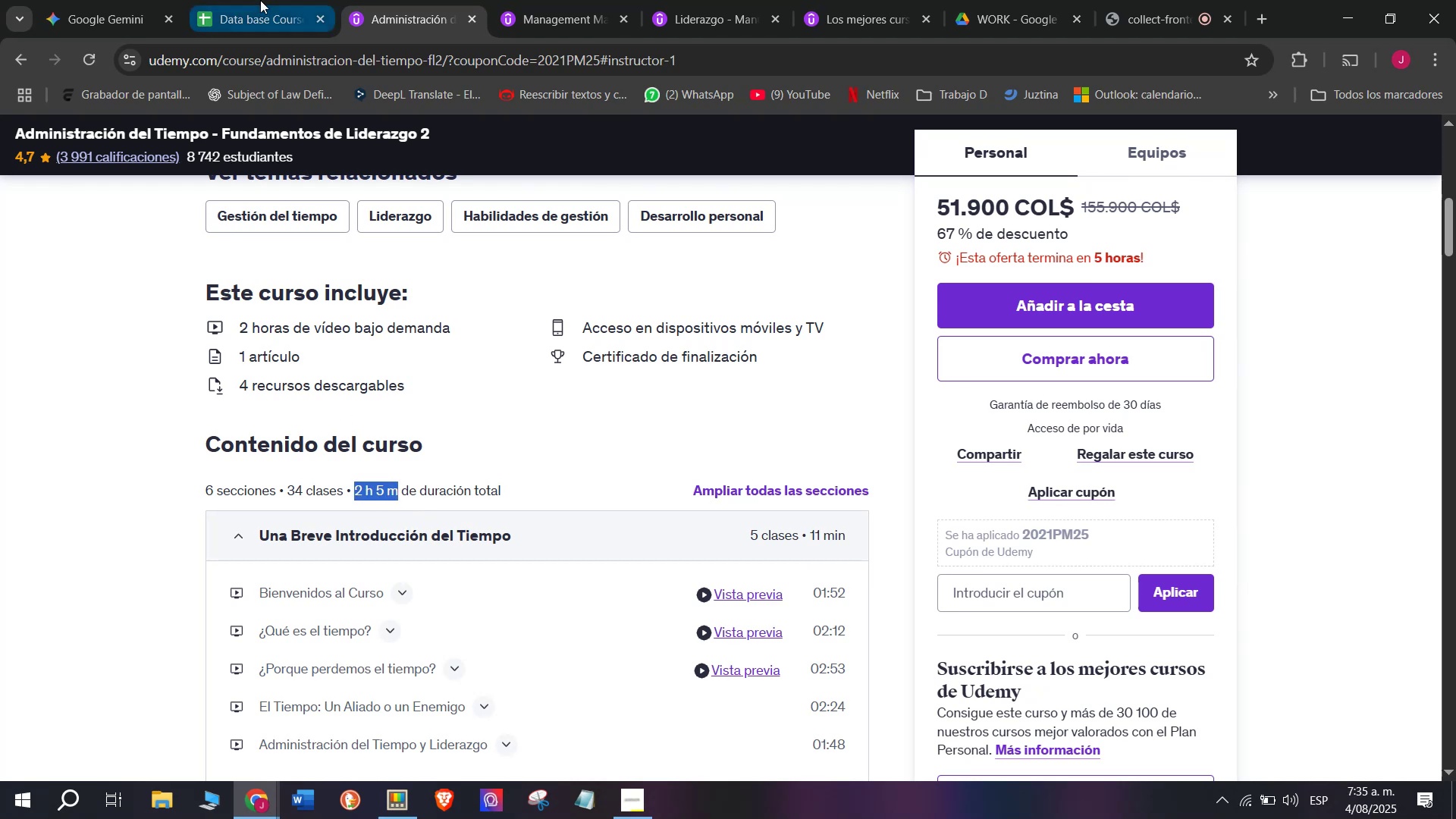 
key(Control+ControlLeft)
 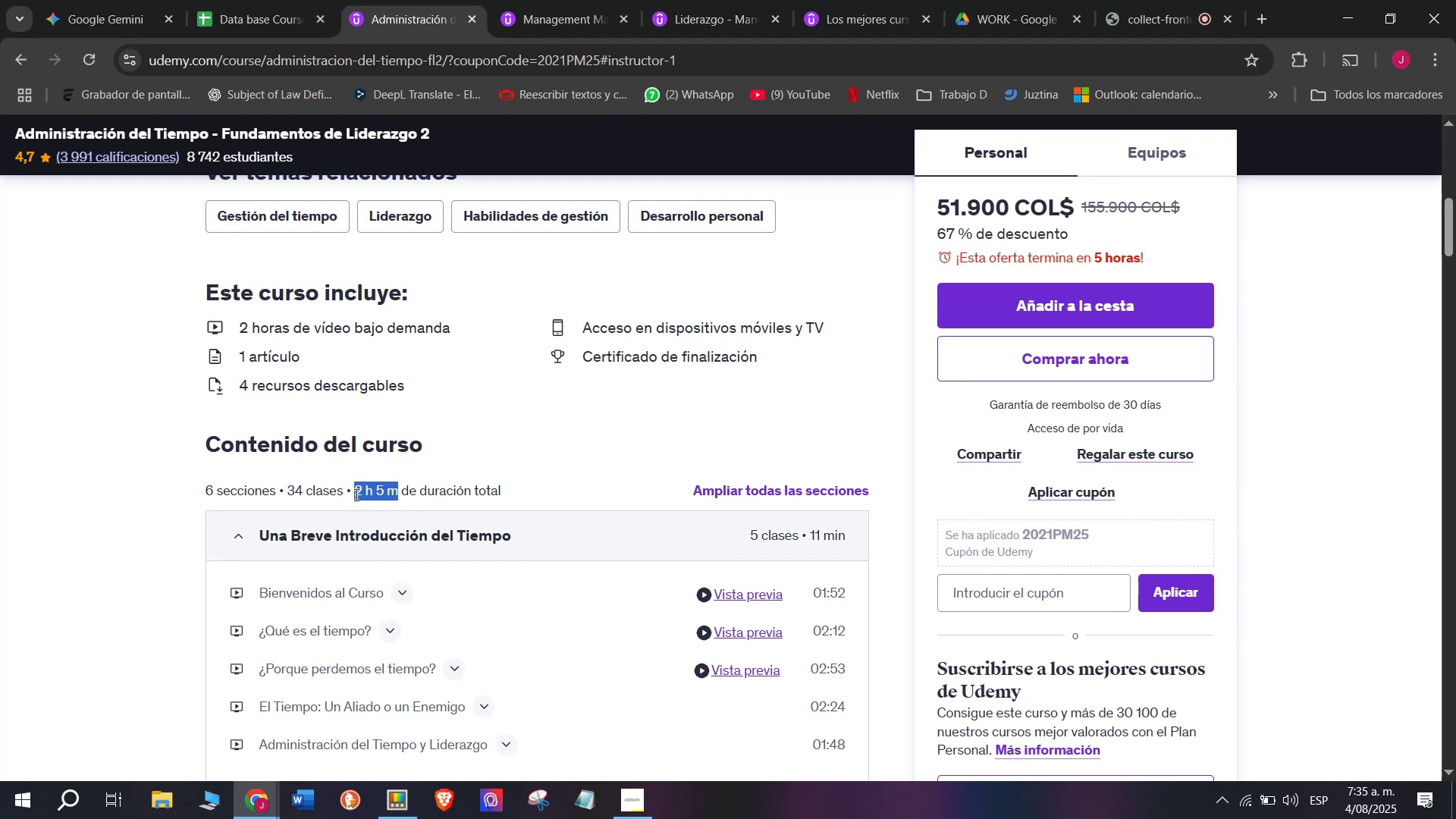 
key(Control+C)
 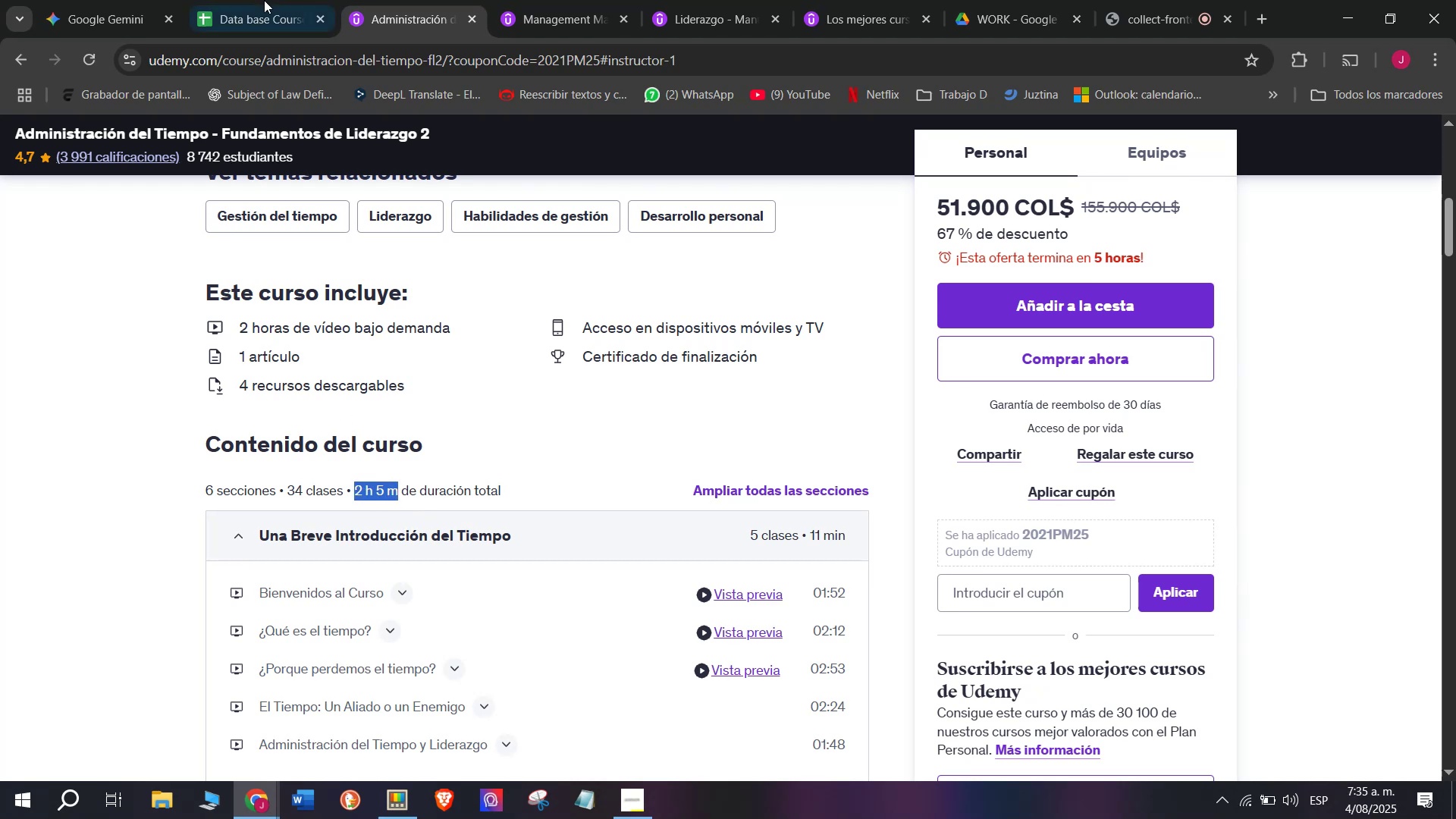 
left_click([260, 0])
 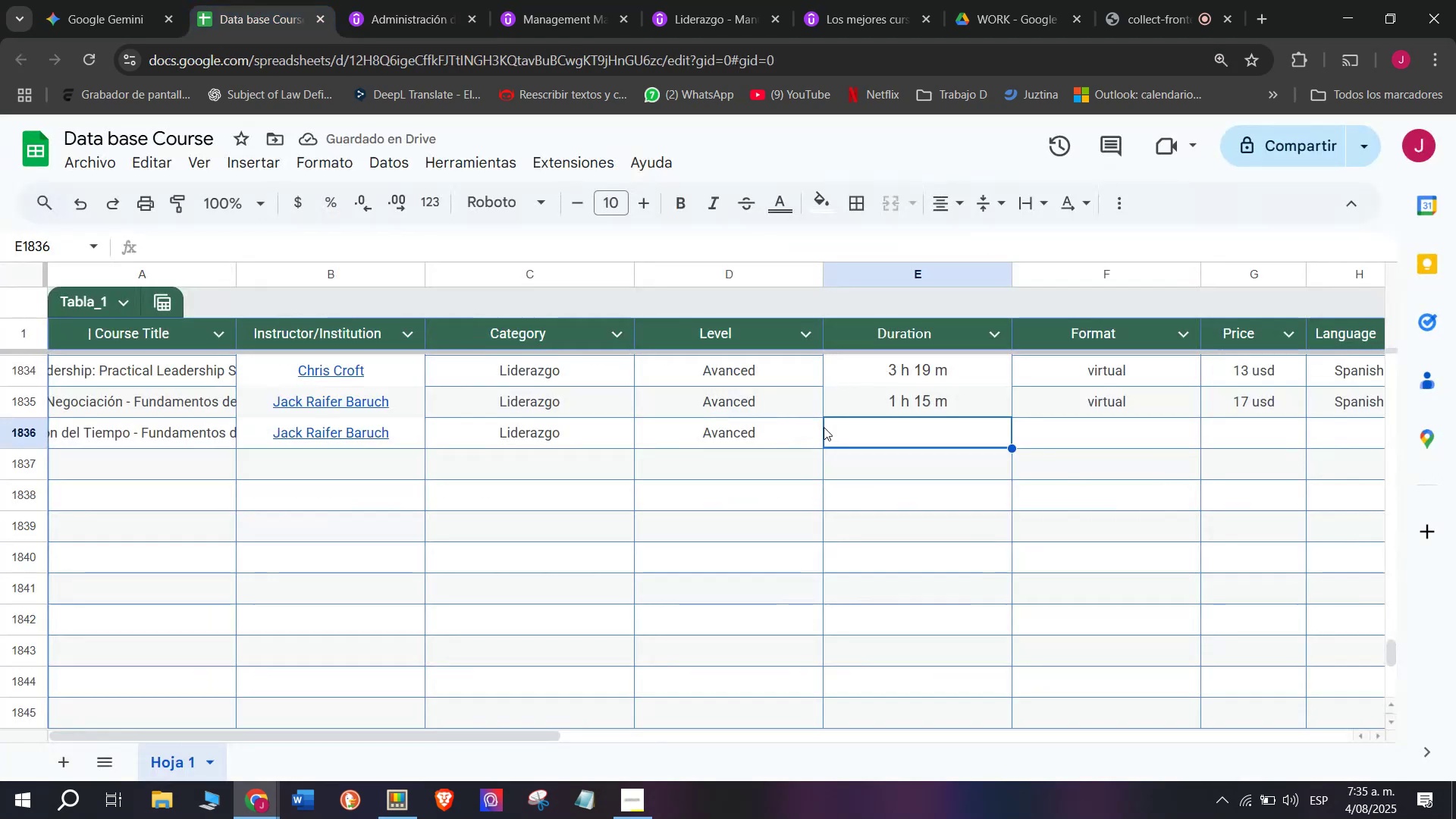 
key(Z)
 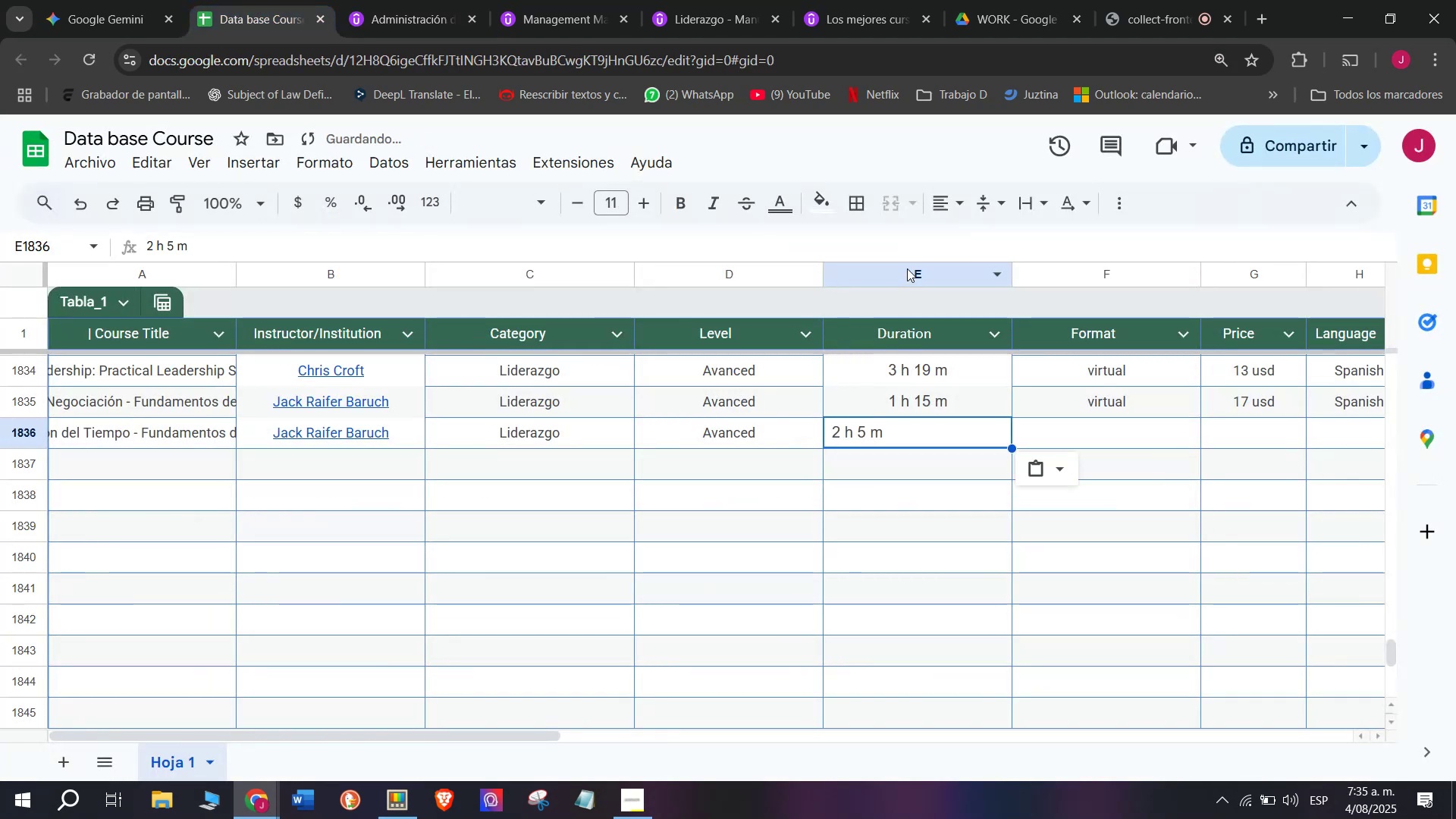 
key(Control+ControlLeft)
 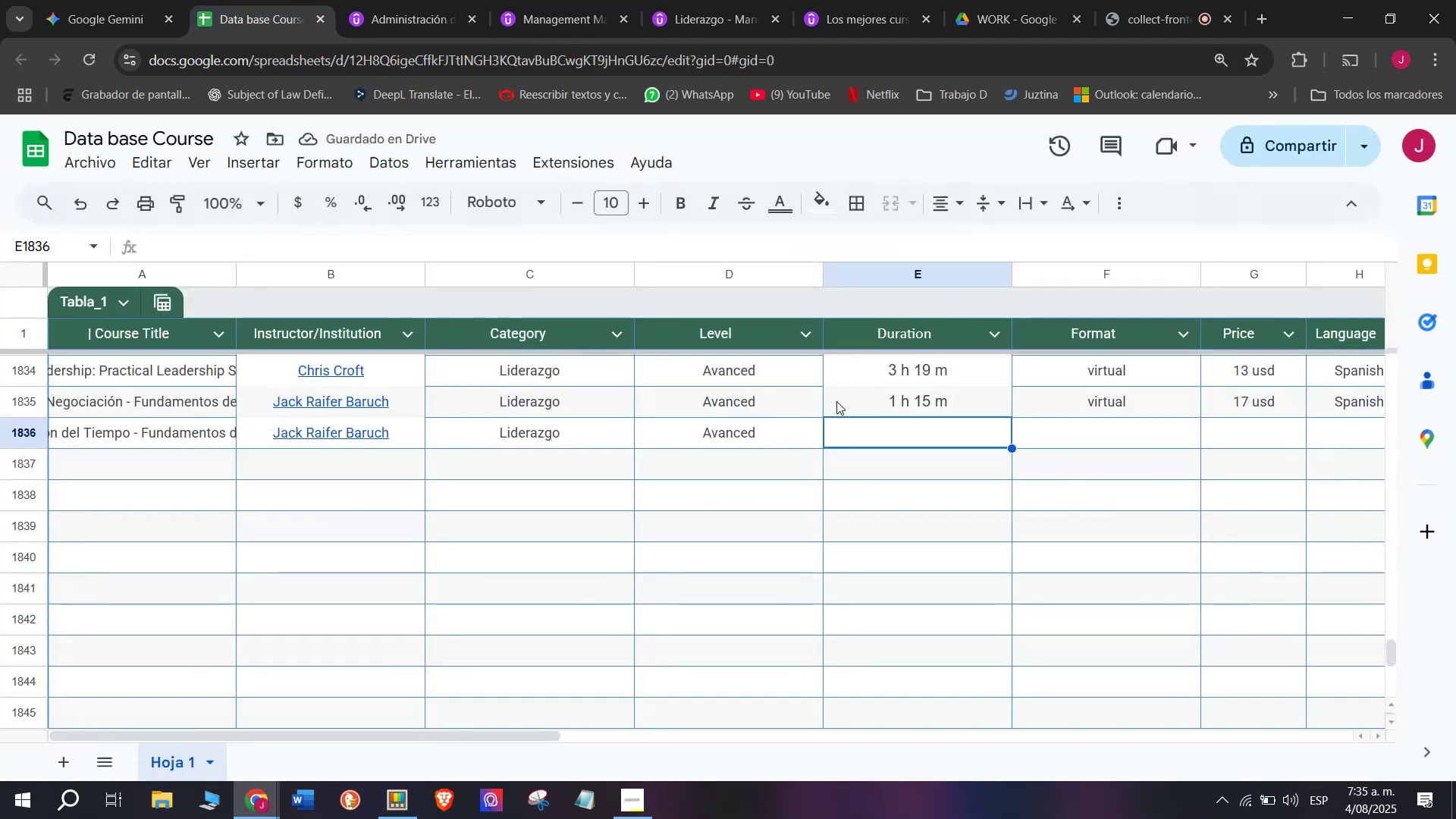 
key(Control+V)
 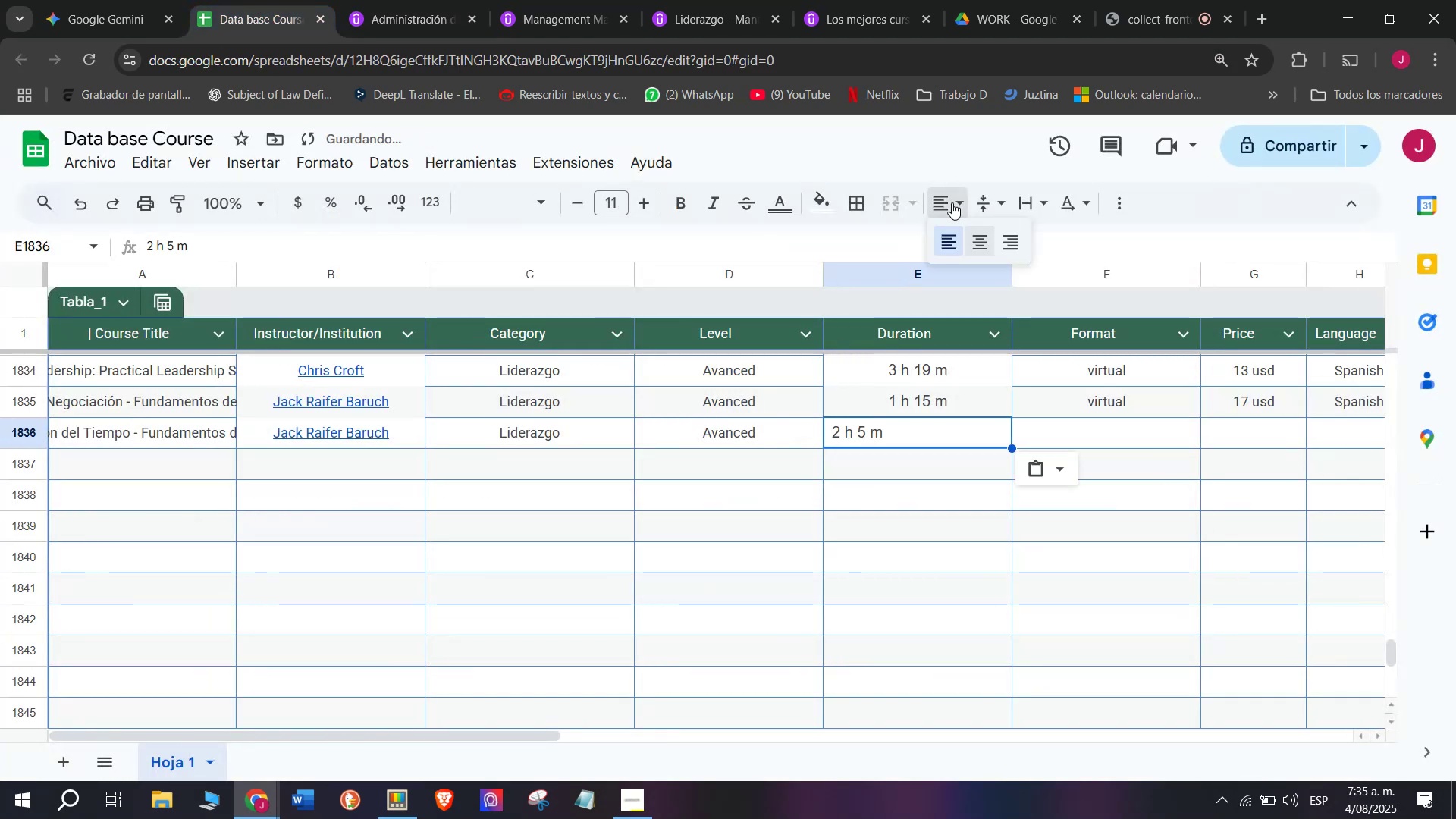 
double_click([981, 231])
 